 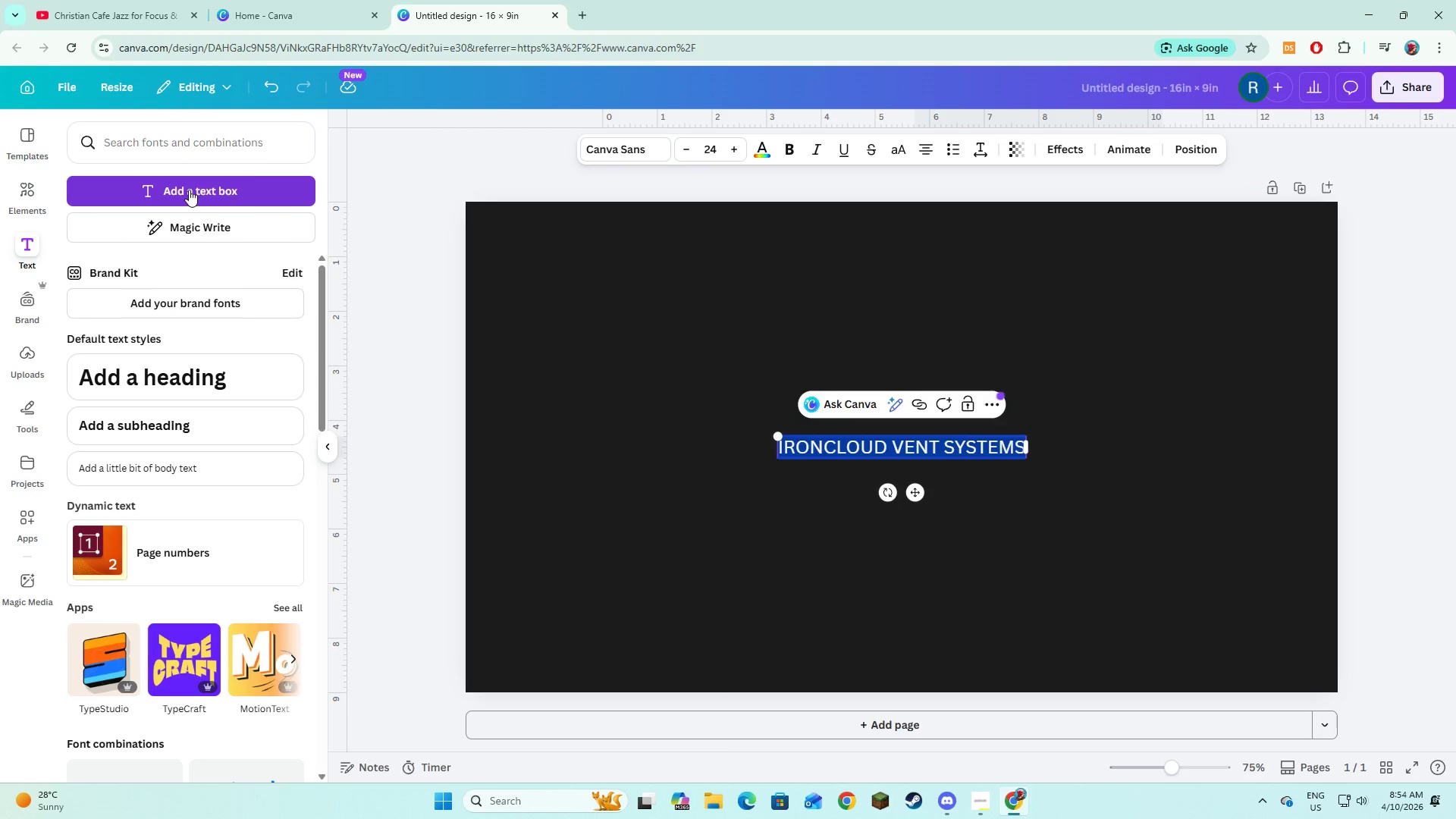 
left_click([627, 153])
 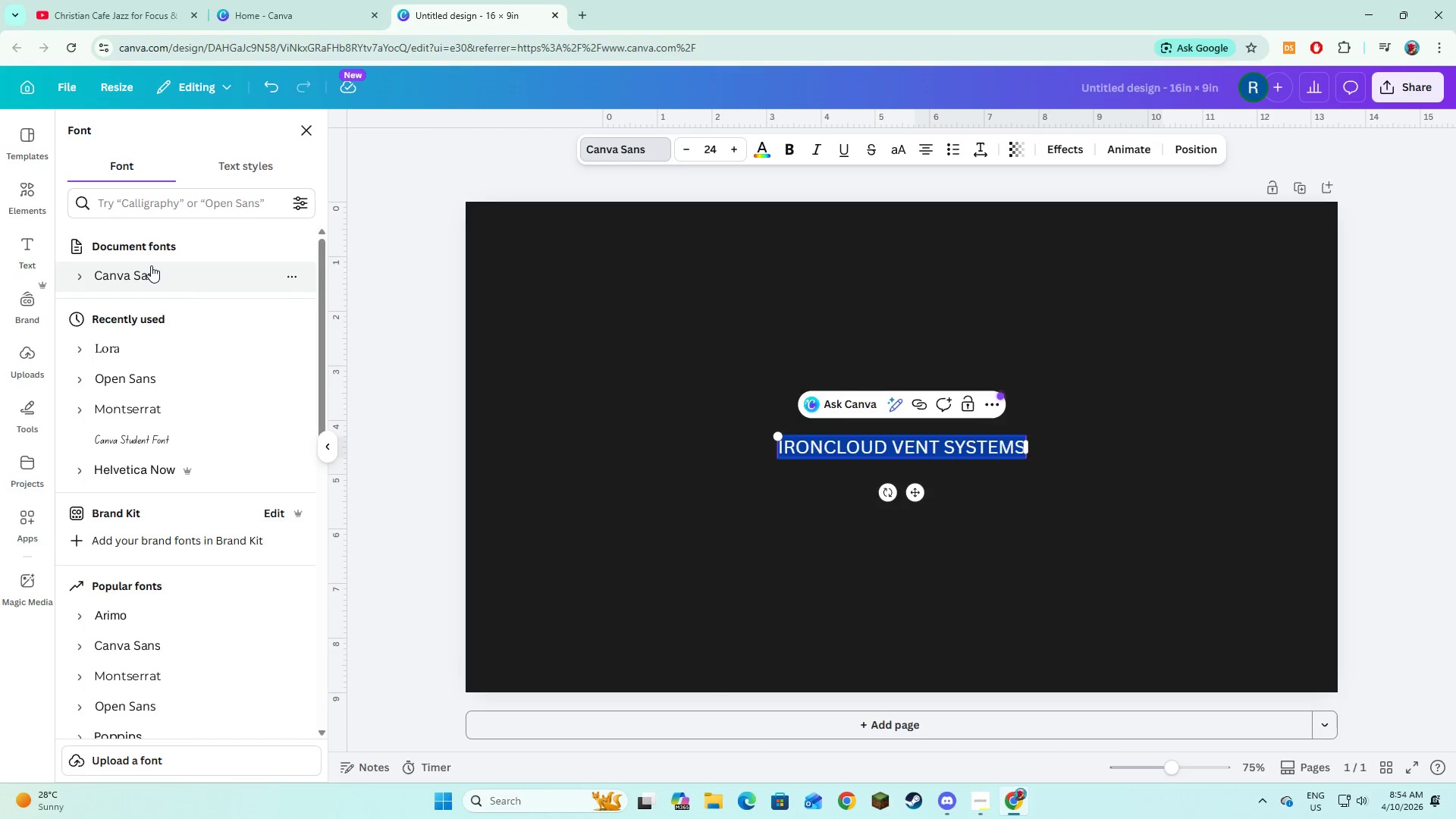 
left_click([178, 212])
 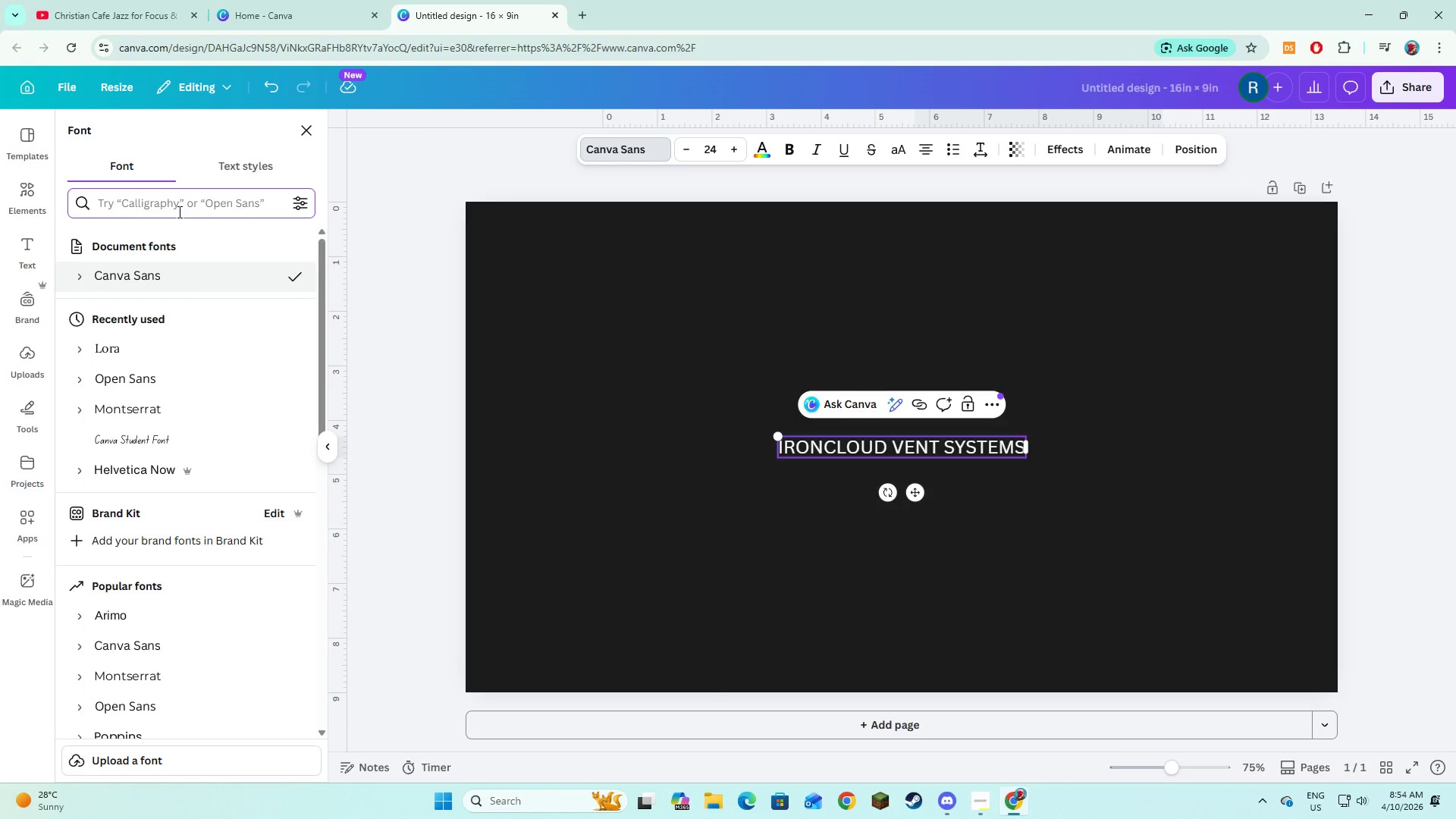 
type(Os)
 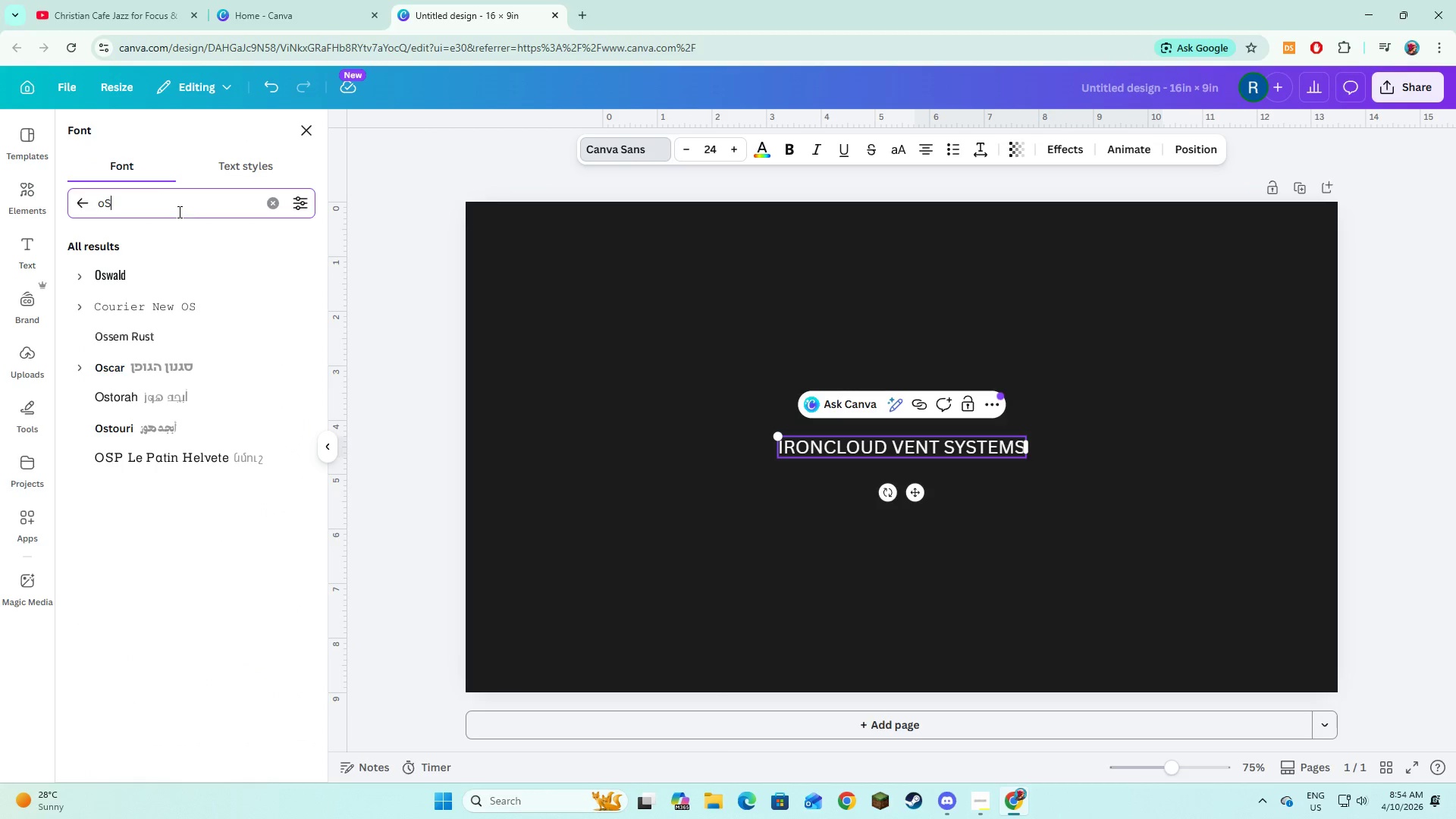 
left_click([77, 278])
 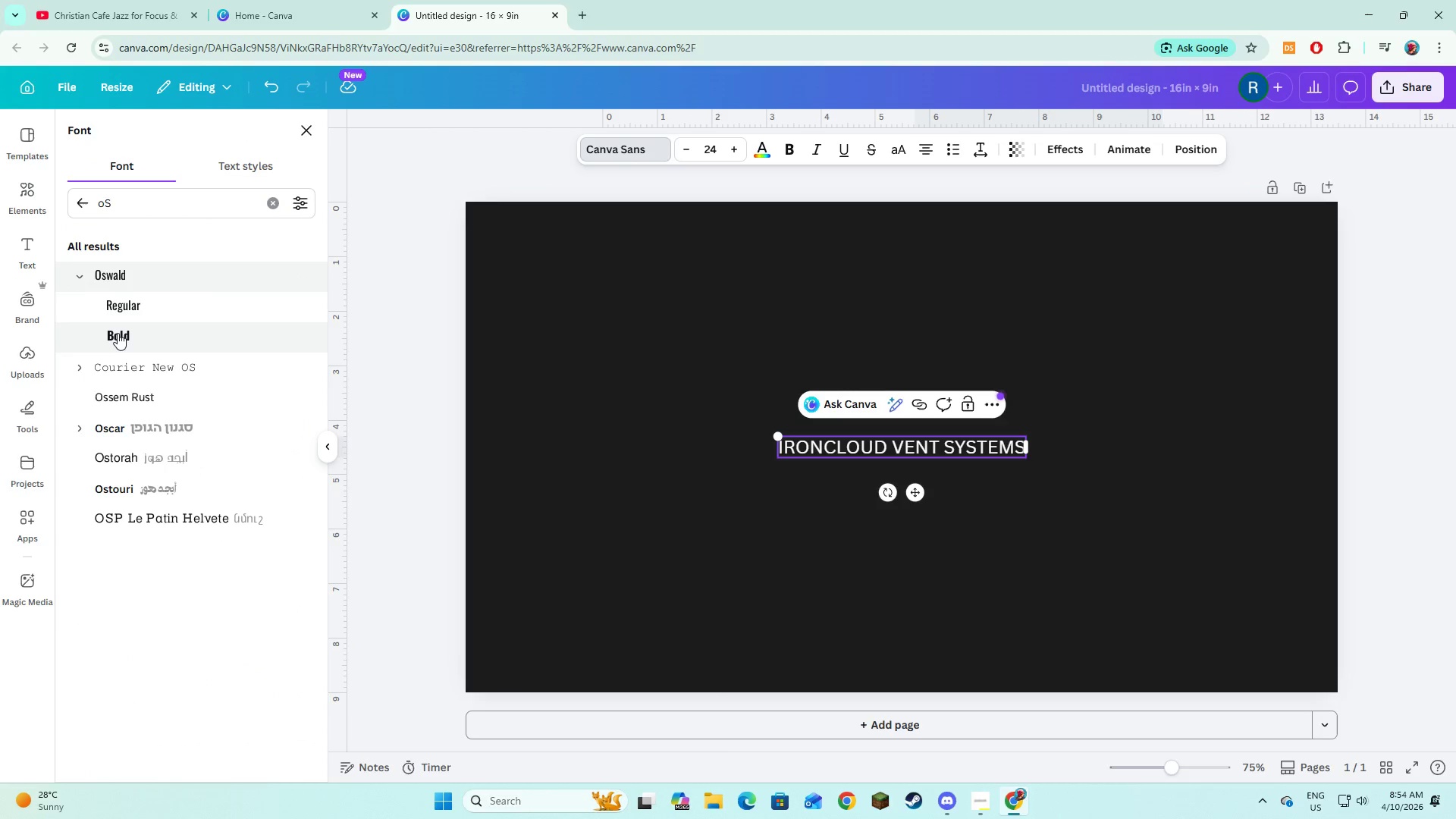 
left_click([118, 333])
 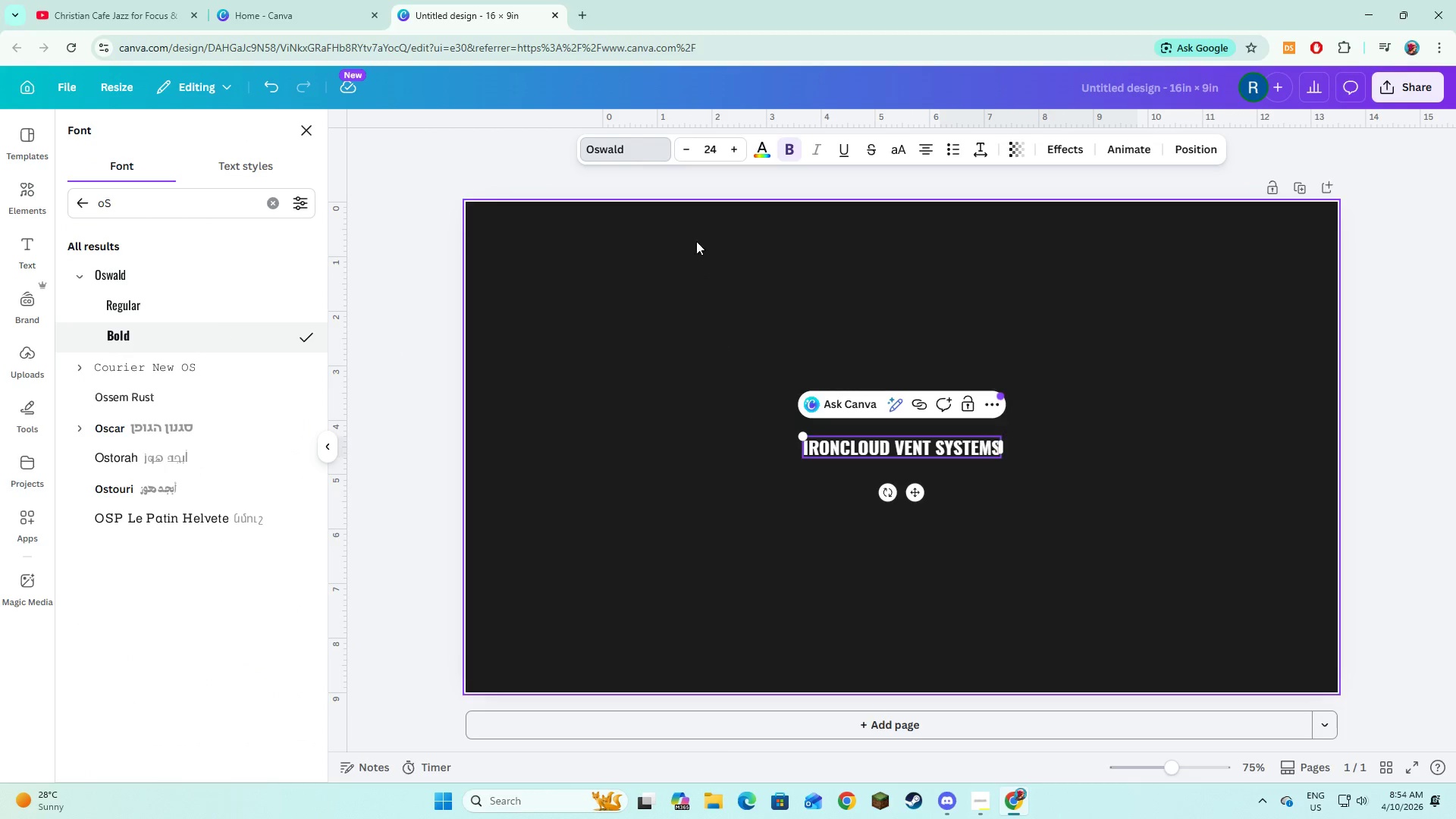 
double_click([735, 145])
 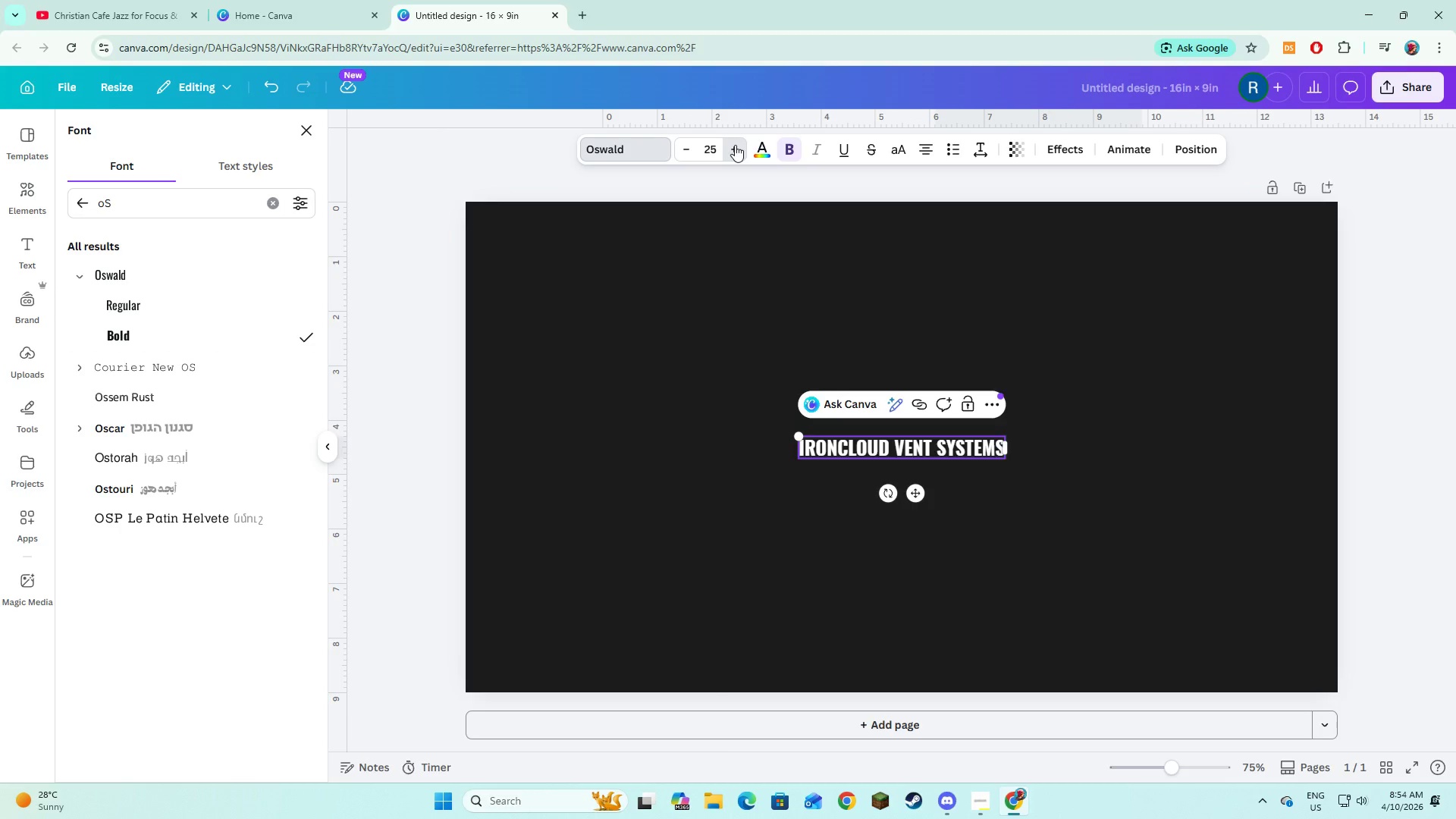 
triple_click([735, 145])
 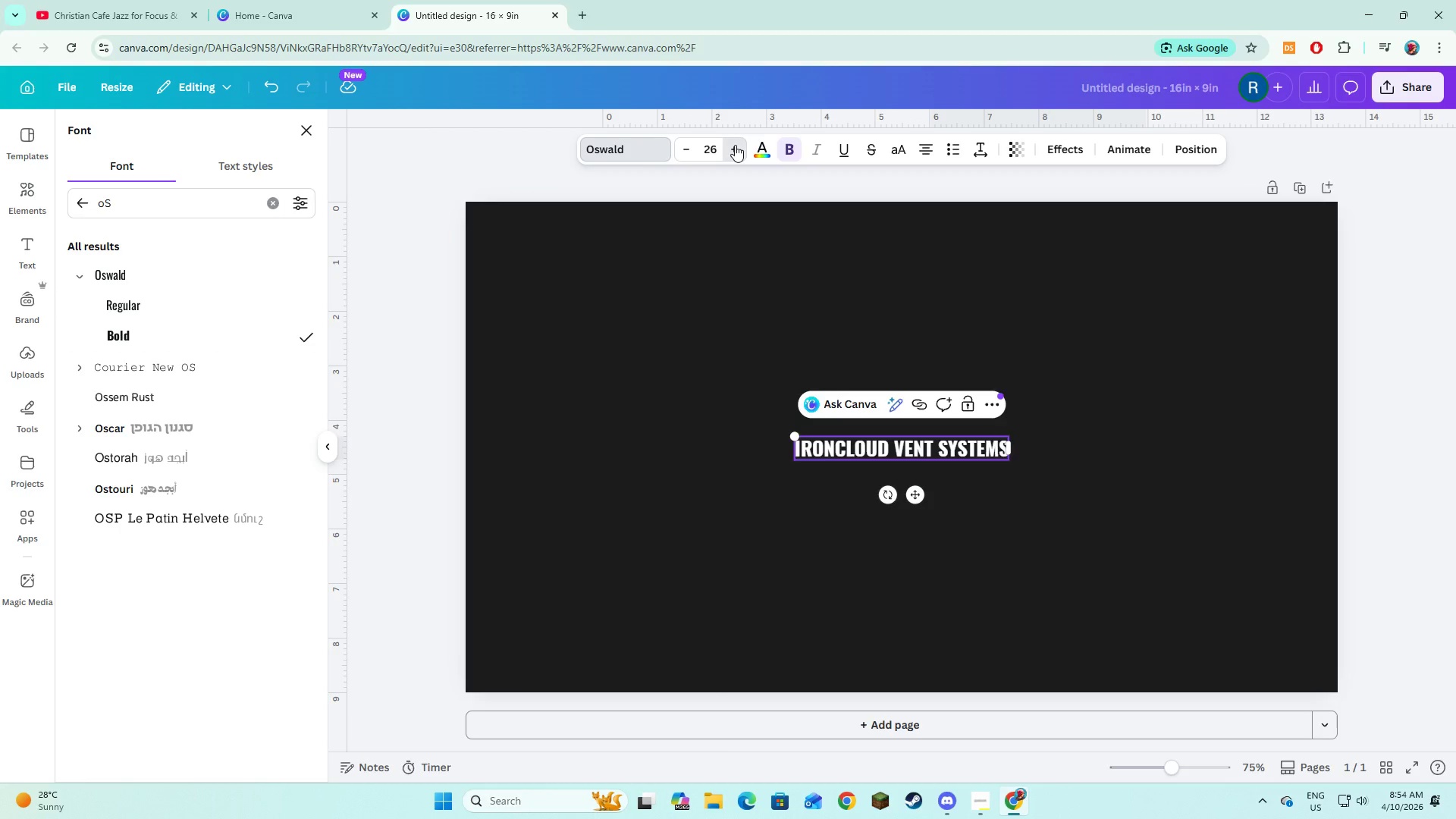 
triple_click([735, 145])
 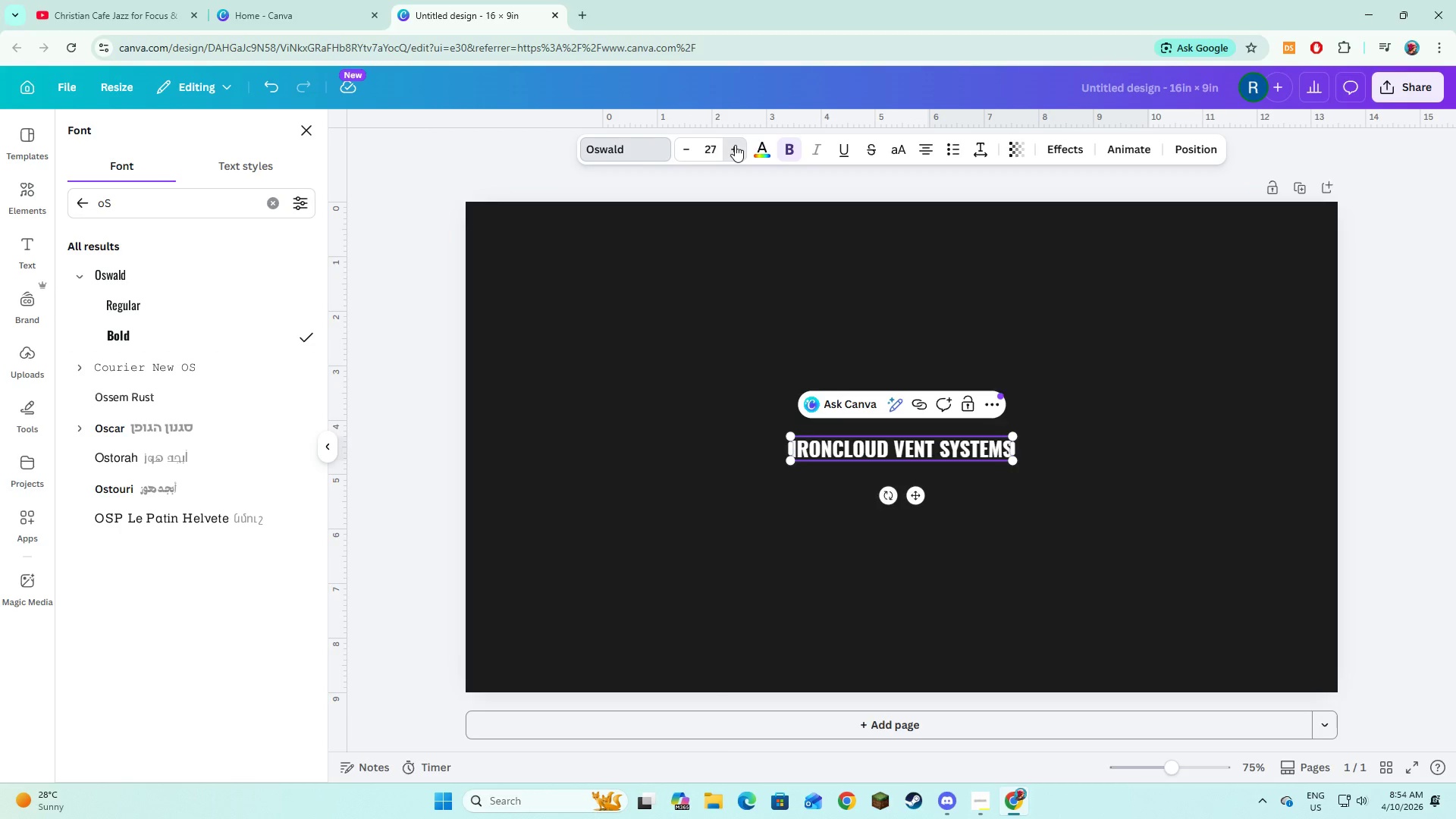 
triple_click([735, 145])
 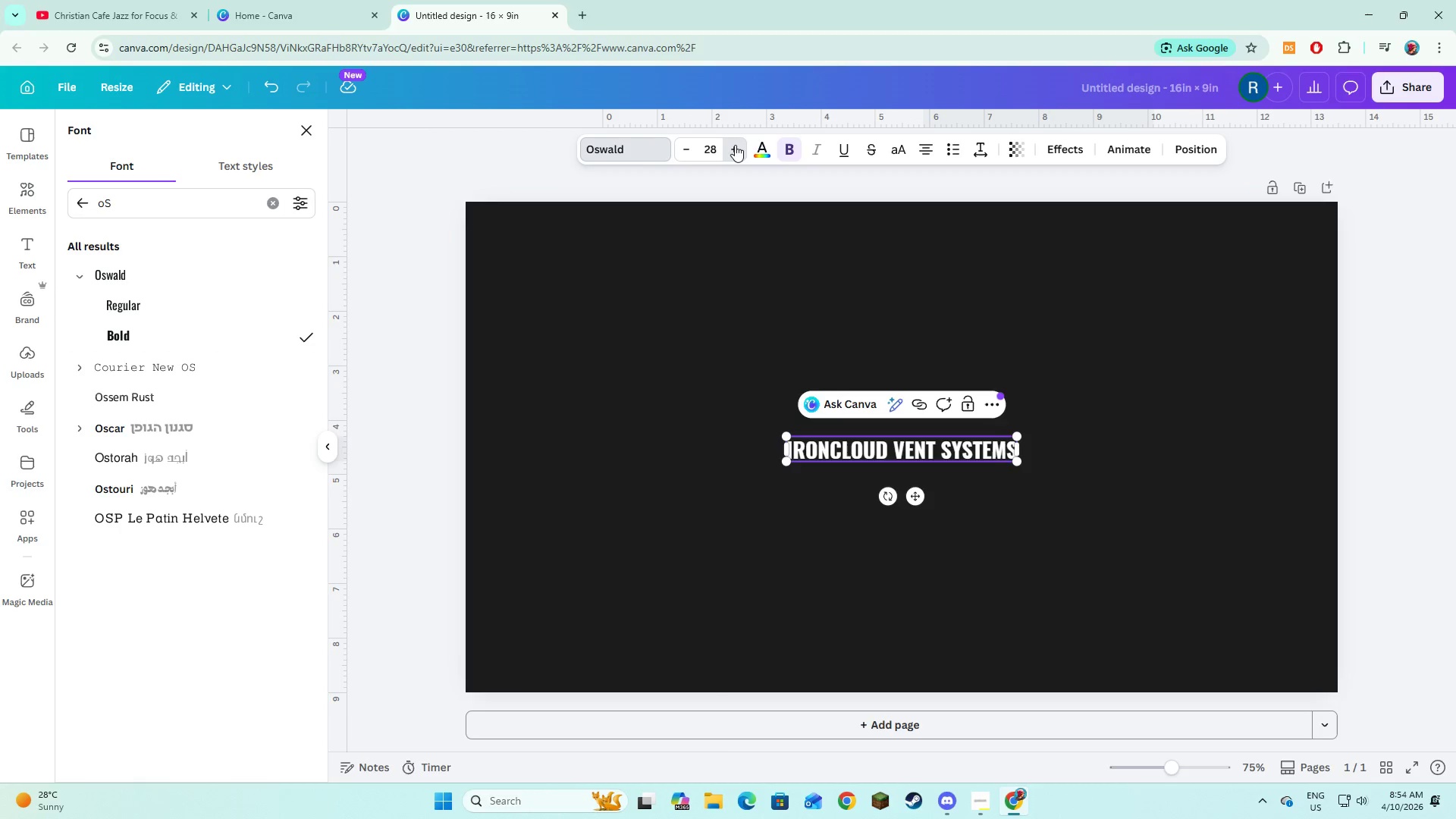 
triple_click([735, 145])
 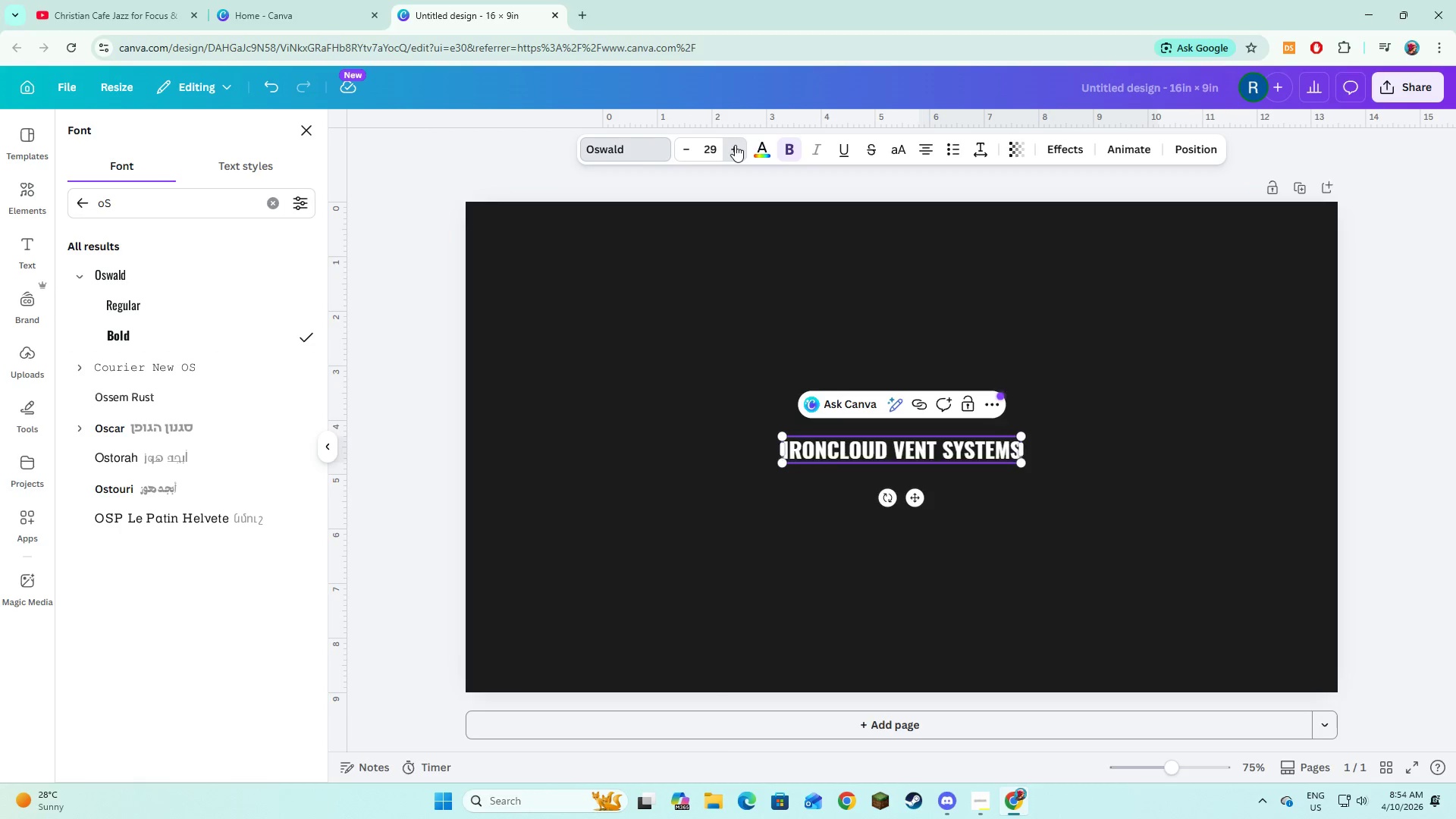 
triple_click([735, 145])
 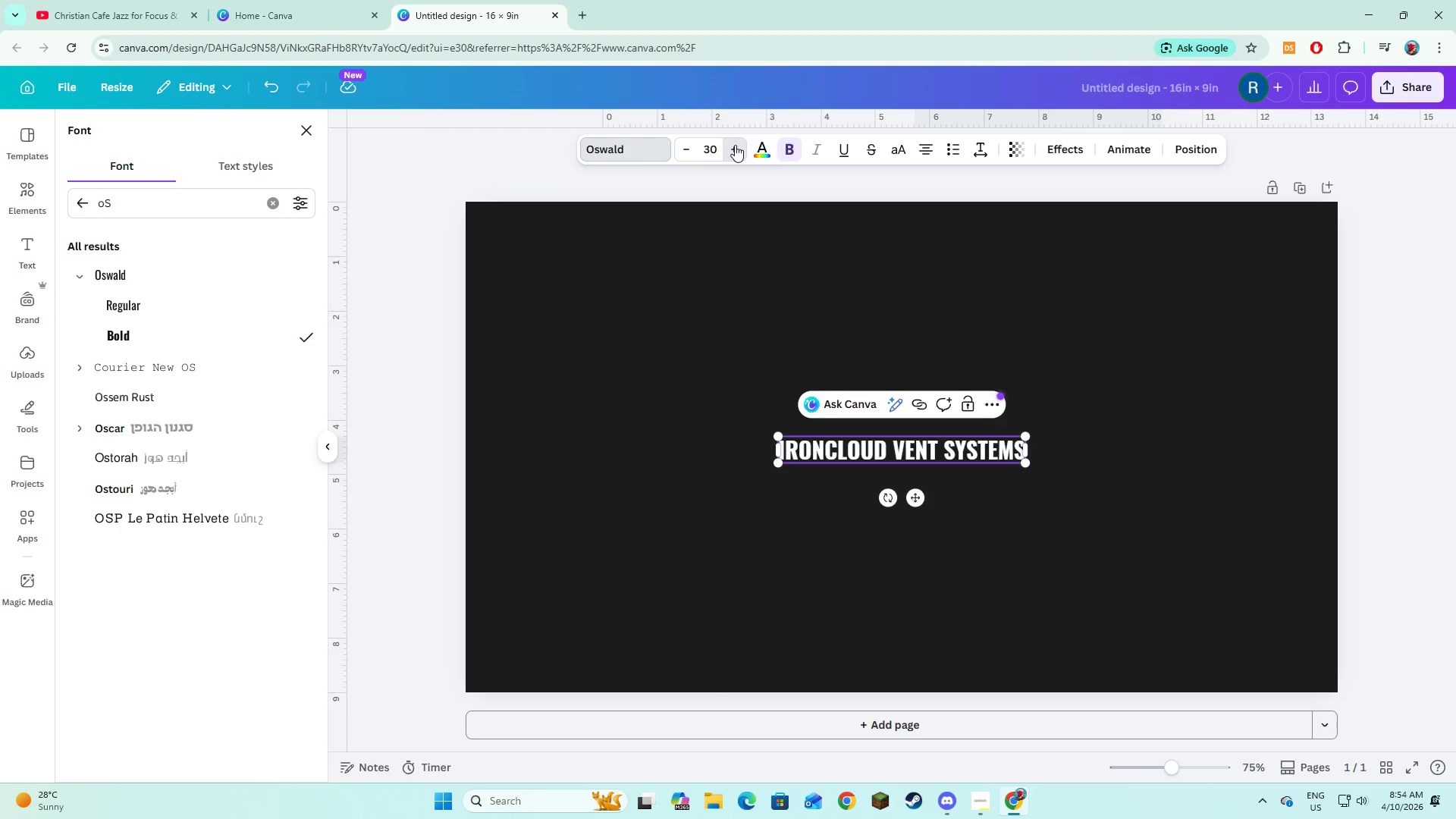 
triple_click([735, 145])
 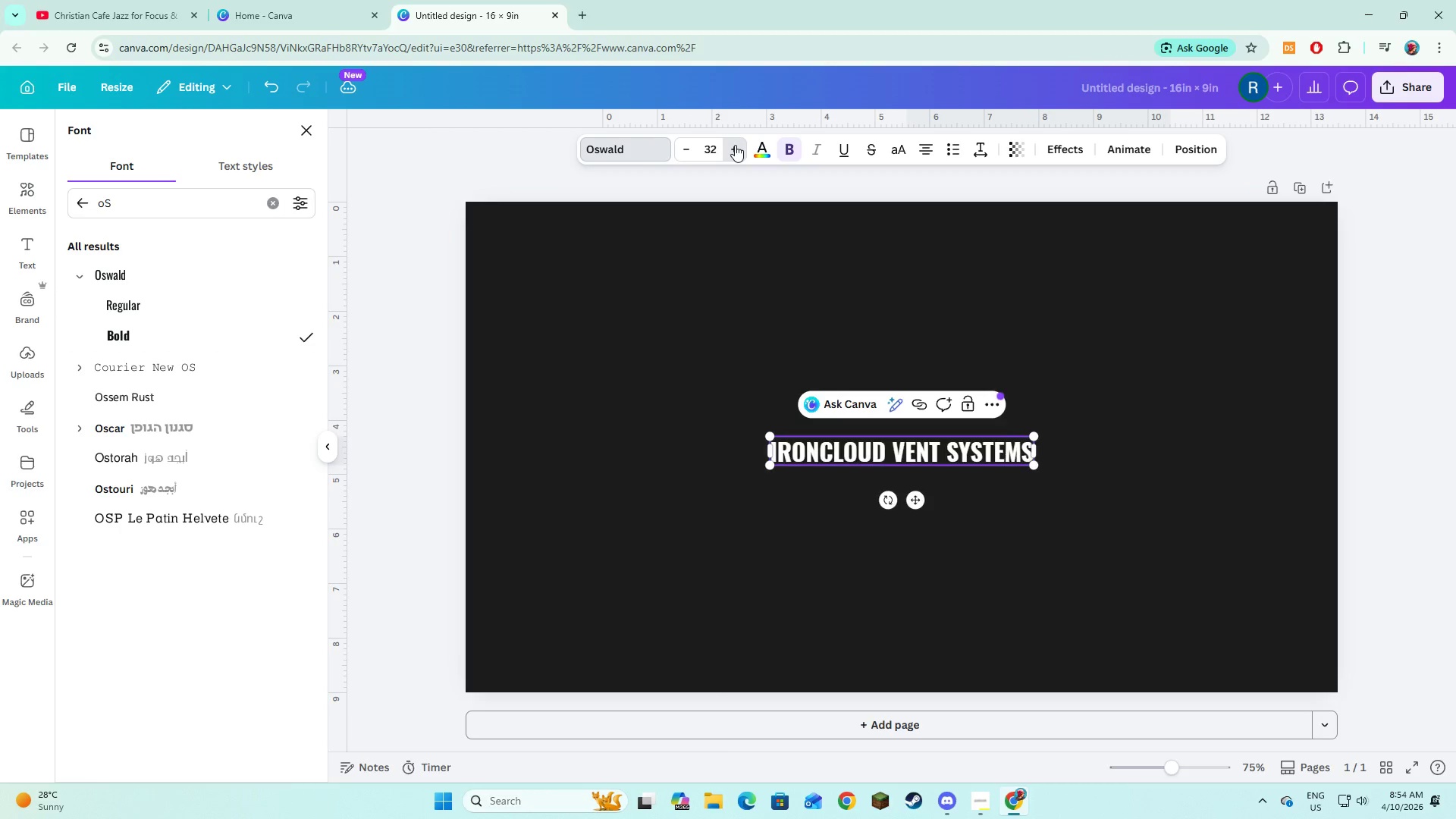 
triple_click([735, 145])
 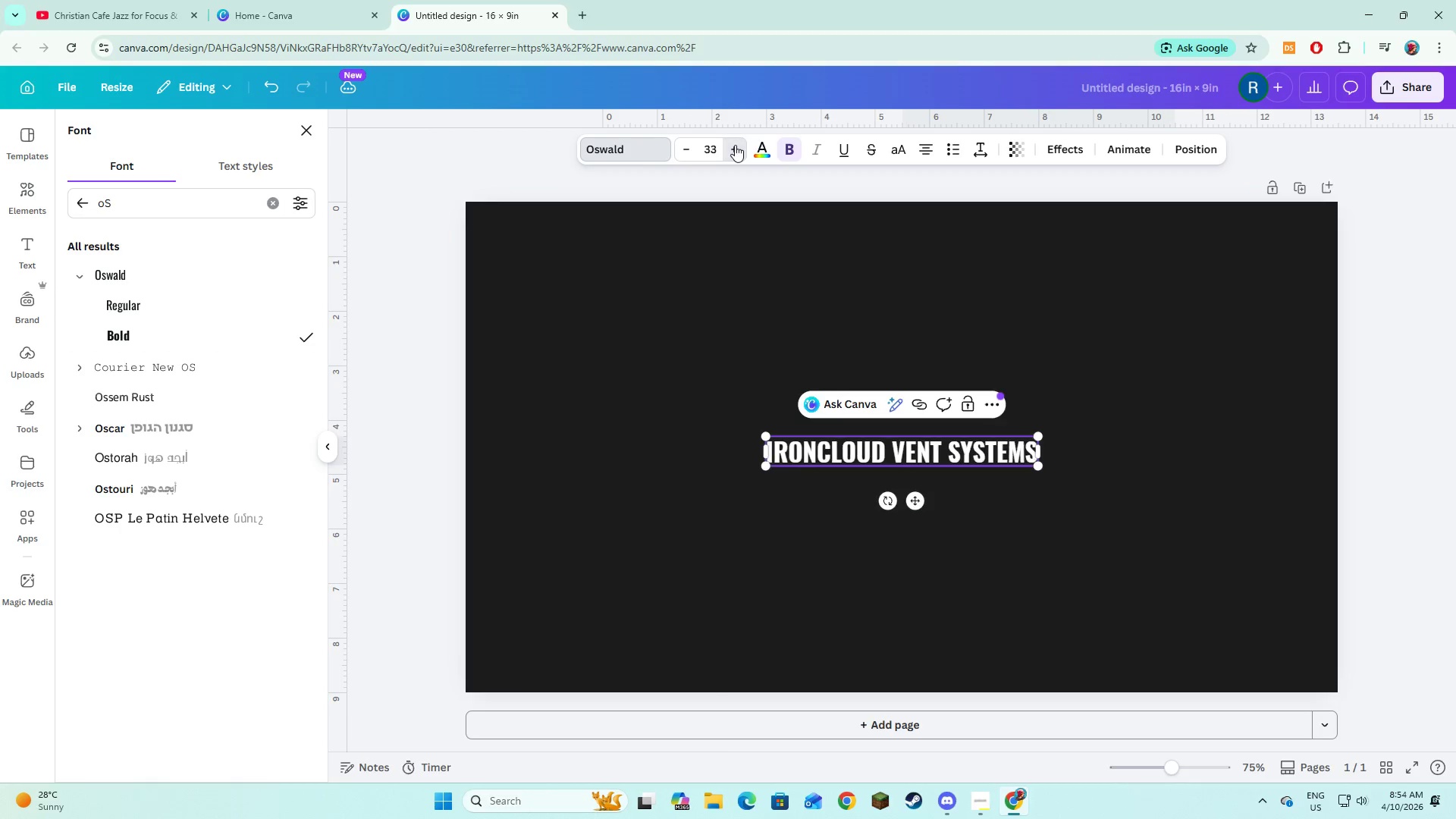 
triple_click([735, 145])
 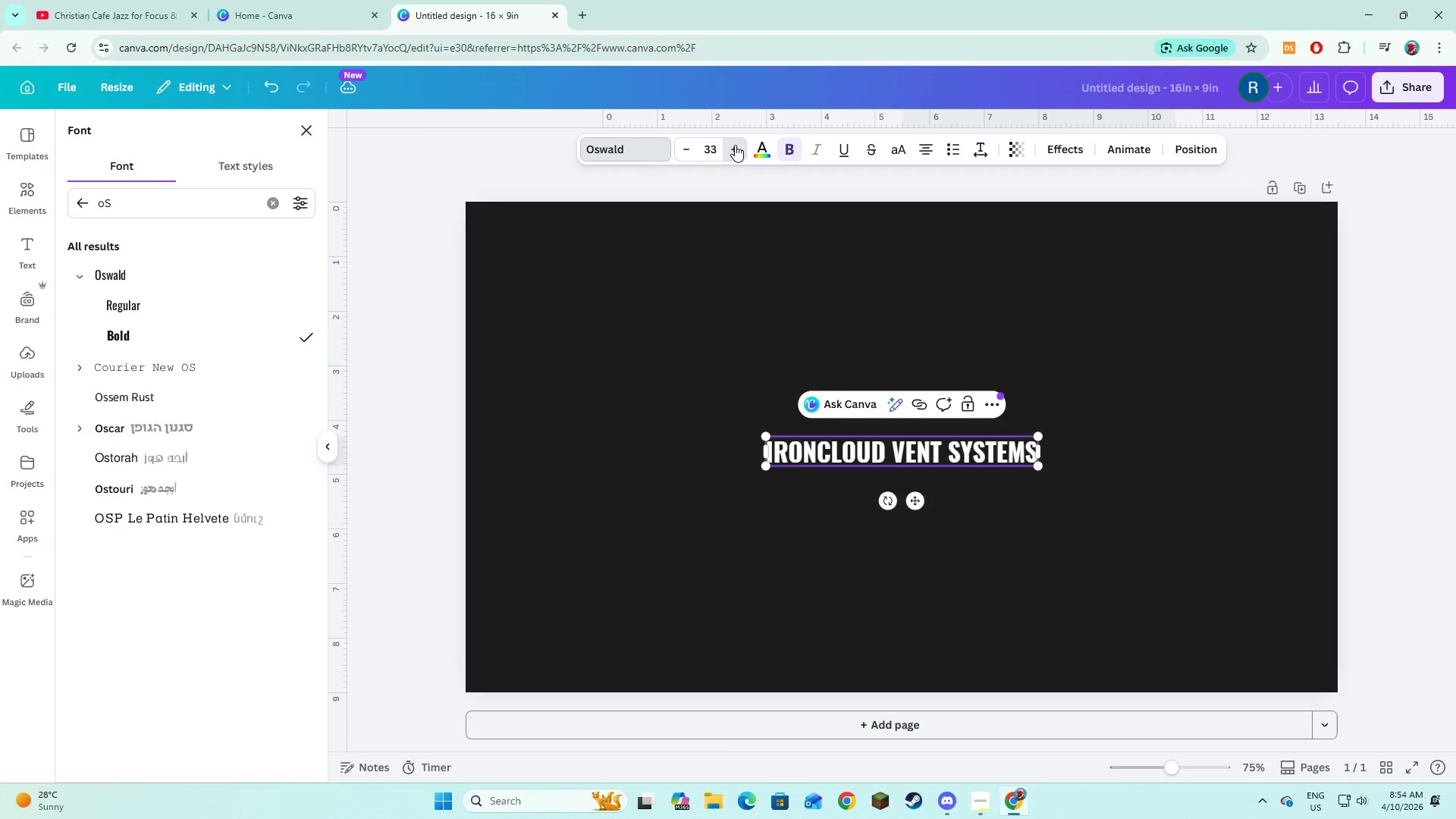 
triple_click([735, 145])
 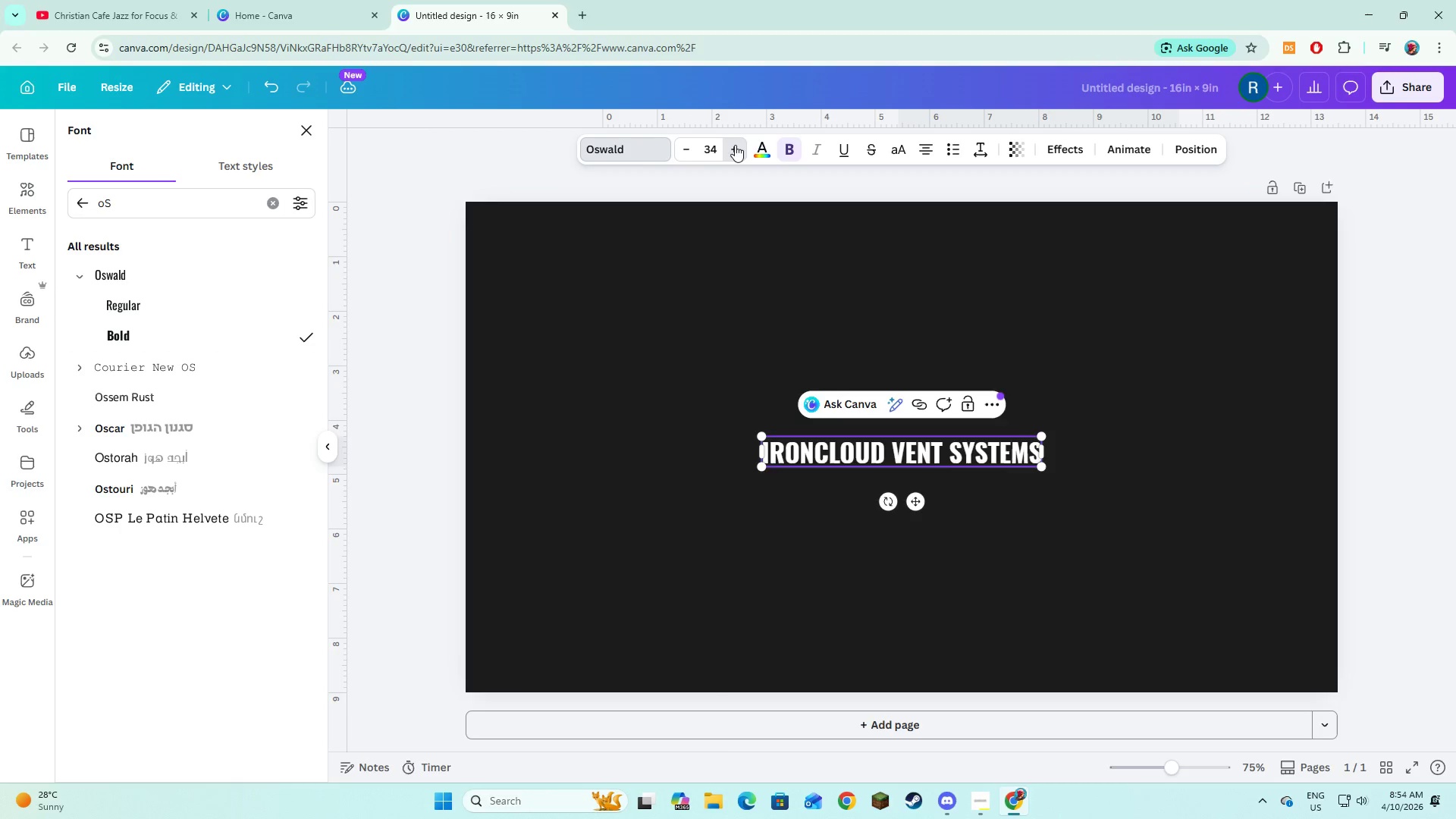 
triple_click([735, 145])
 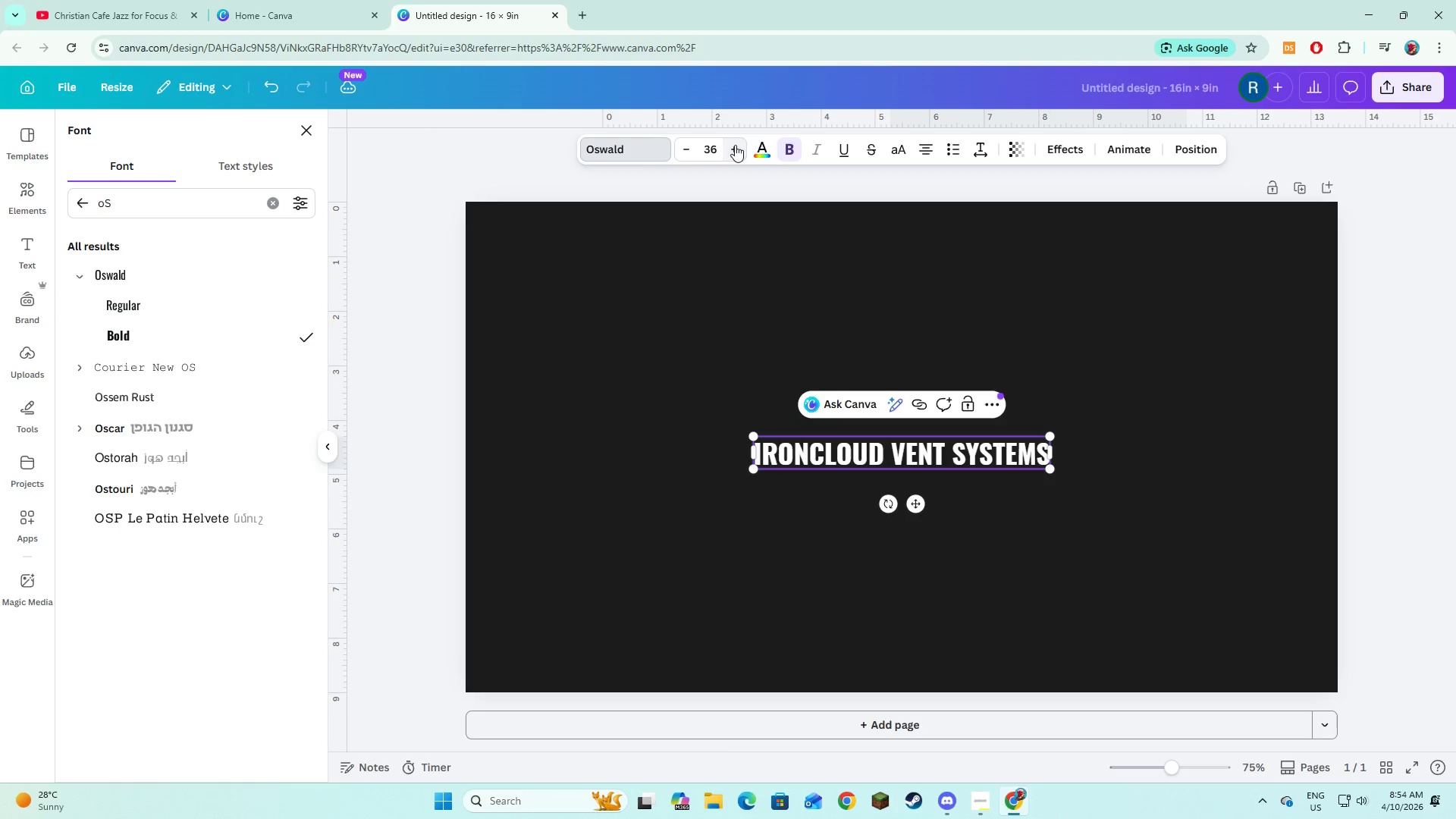 
triple_click([735, 145])
 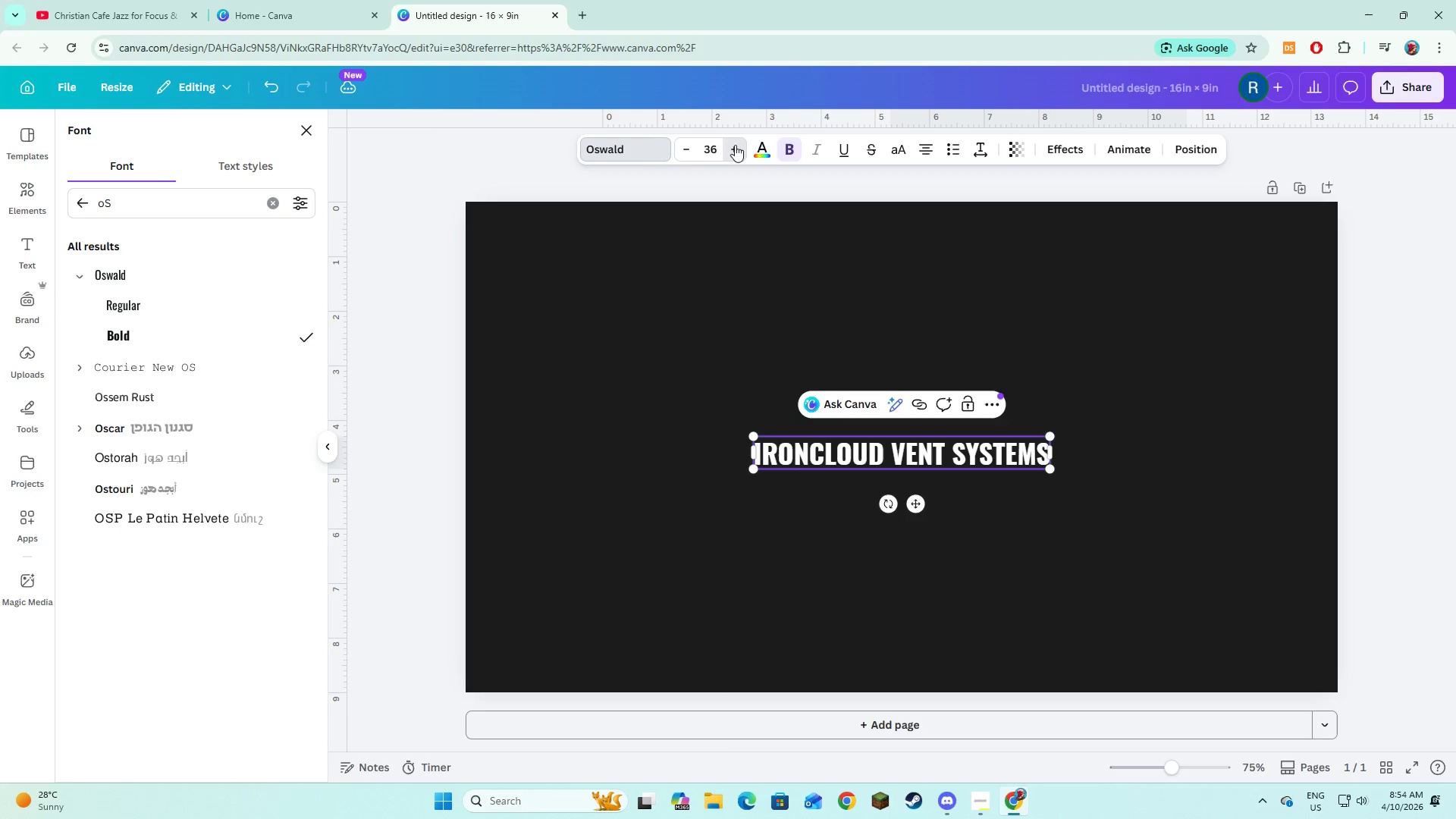 
triple_click([735, 145])
 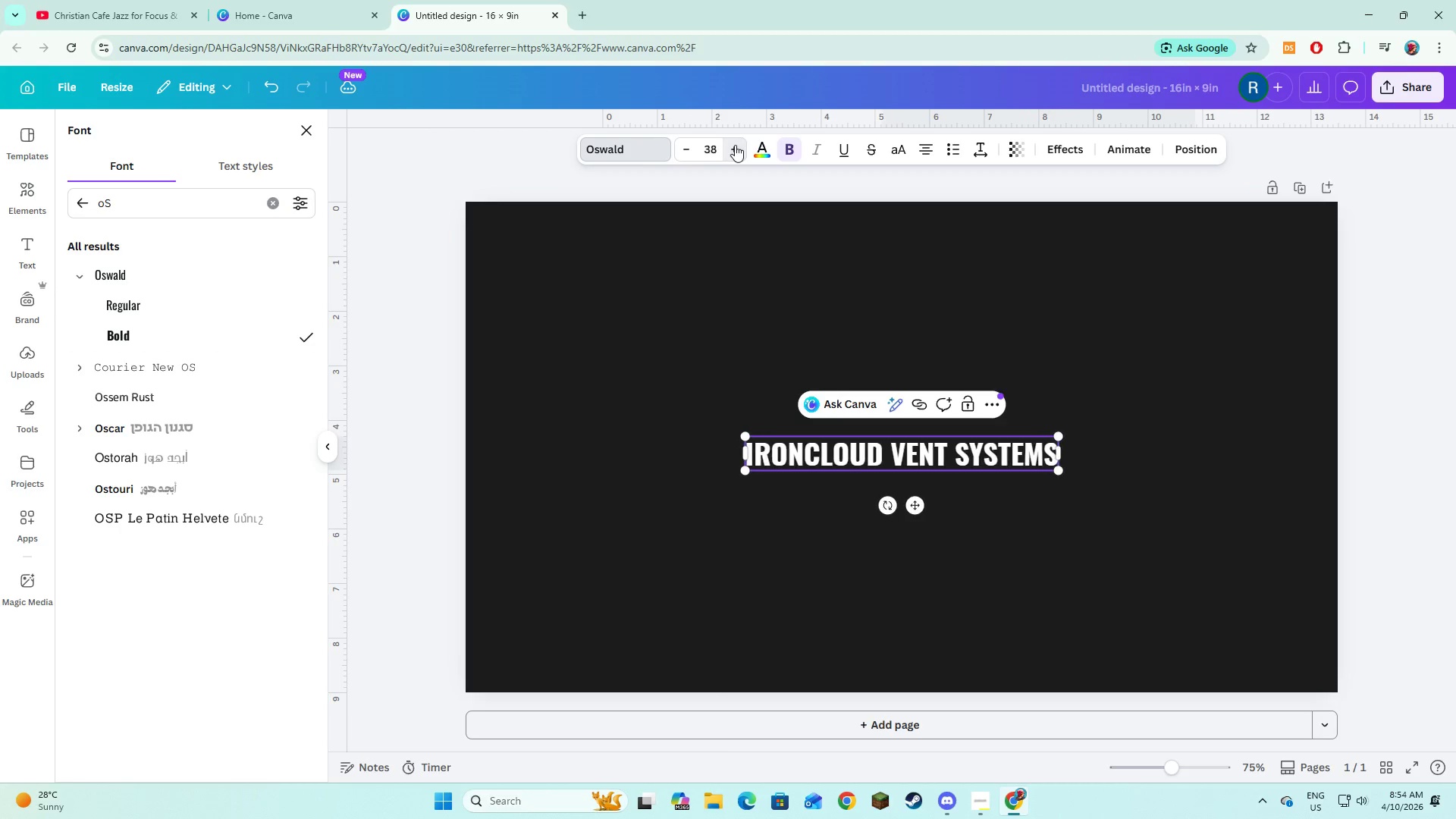 
triple_click([735, 145])
 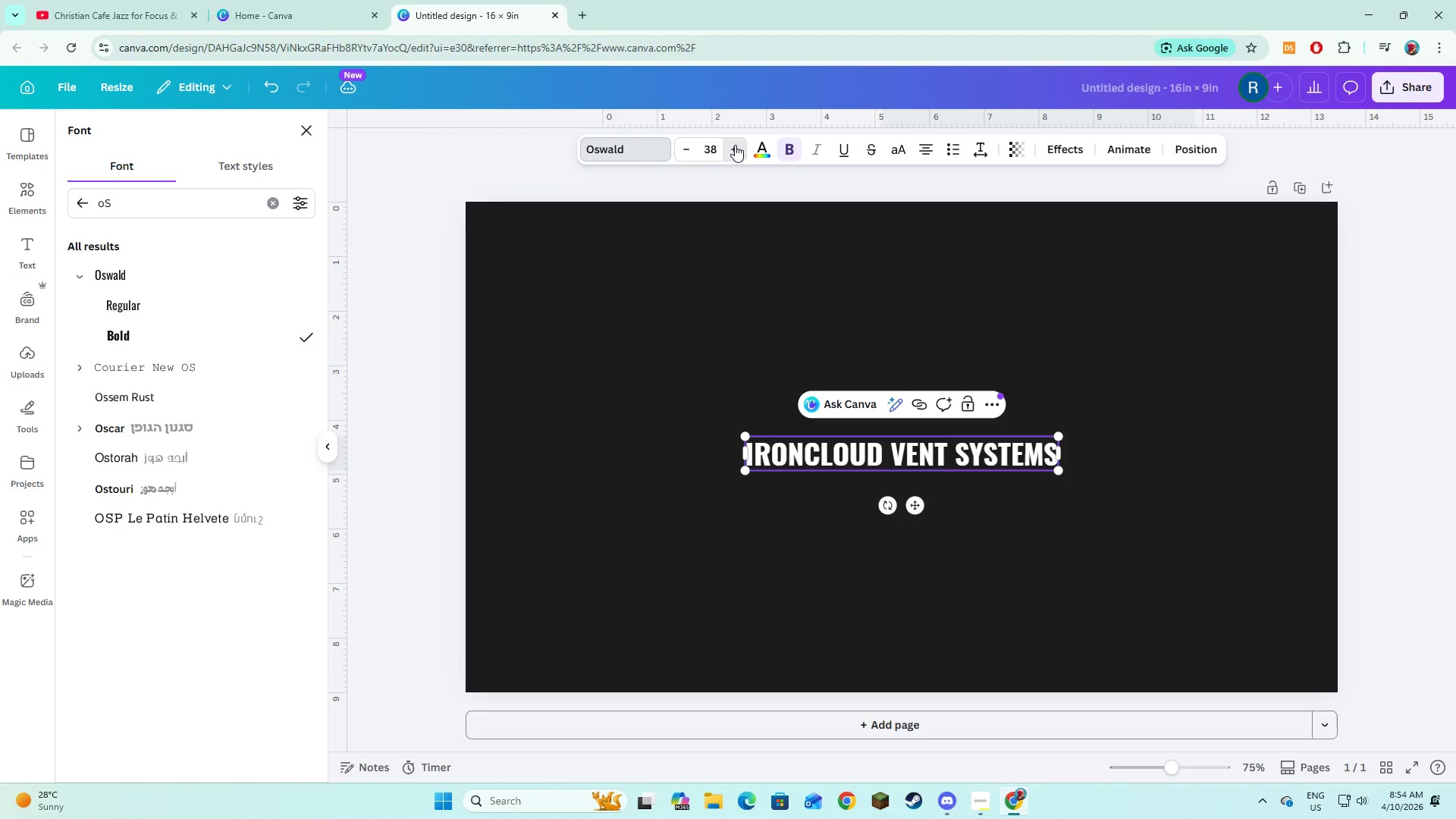 
triple_click([735, 145])
 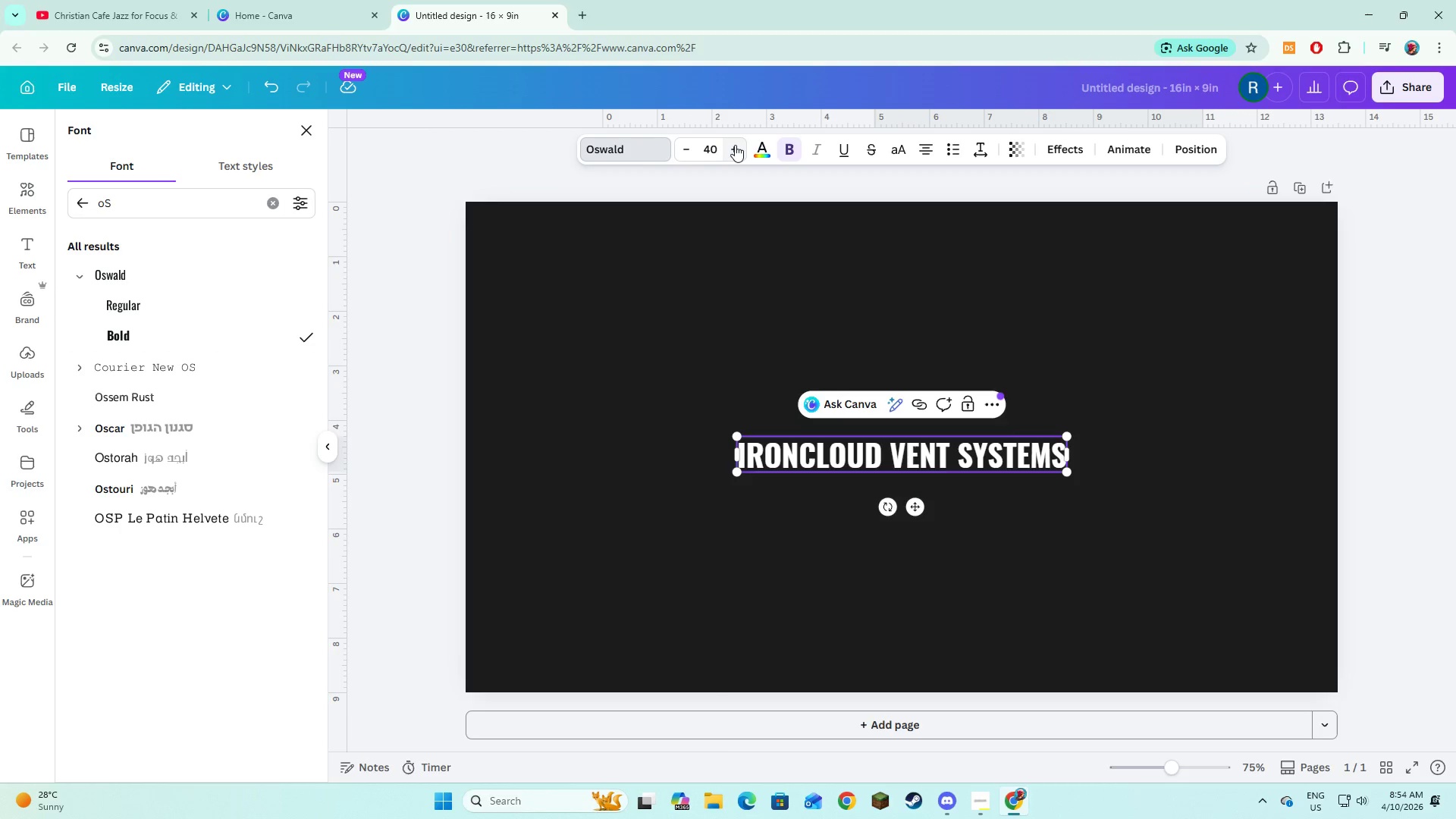 
wait(6.7)
 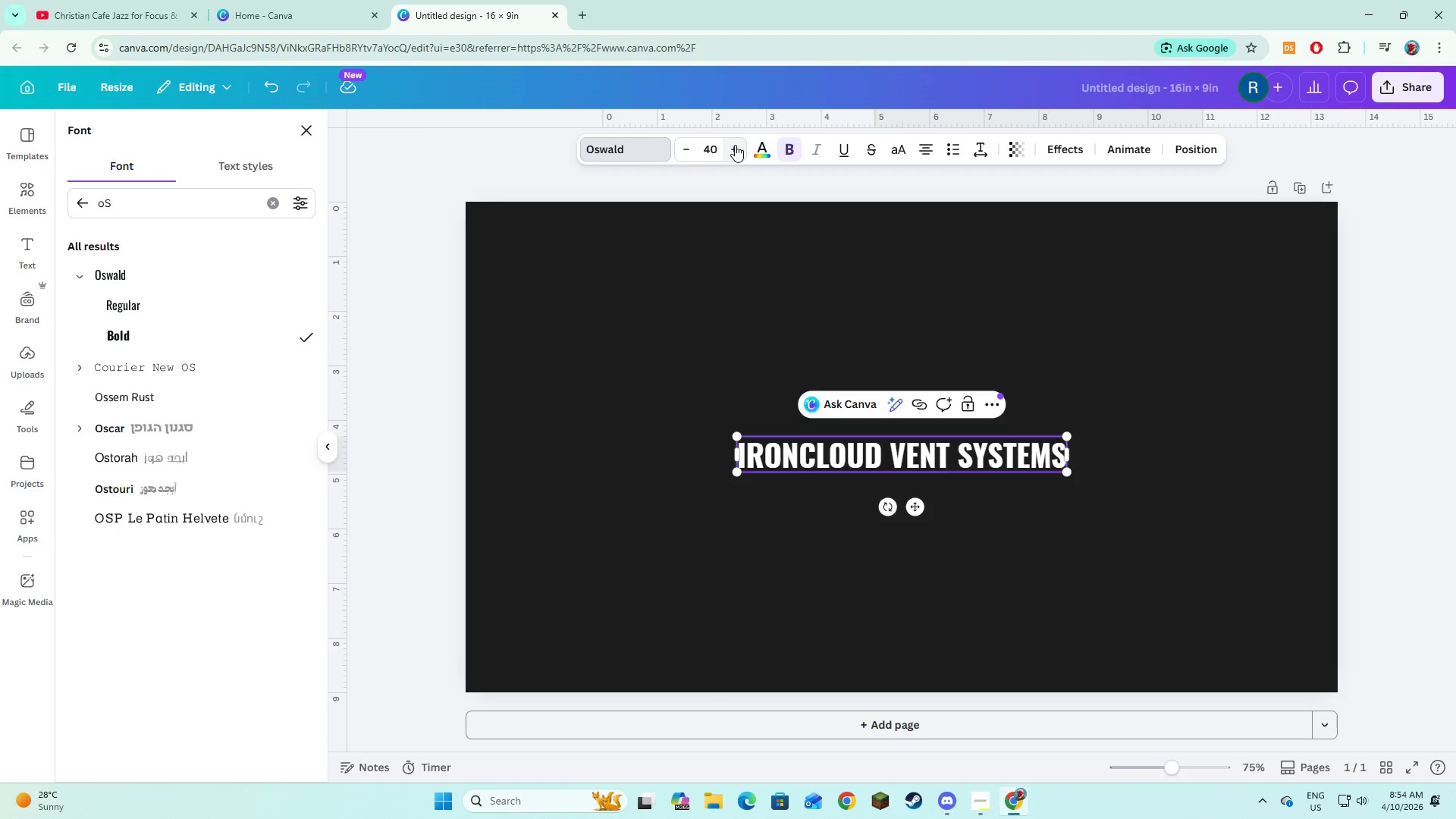 
double_click([731, 143])
 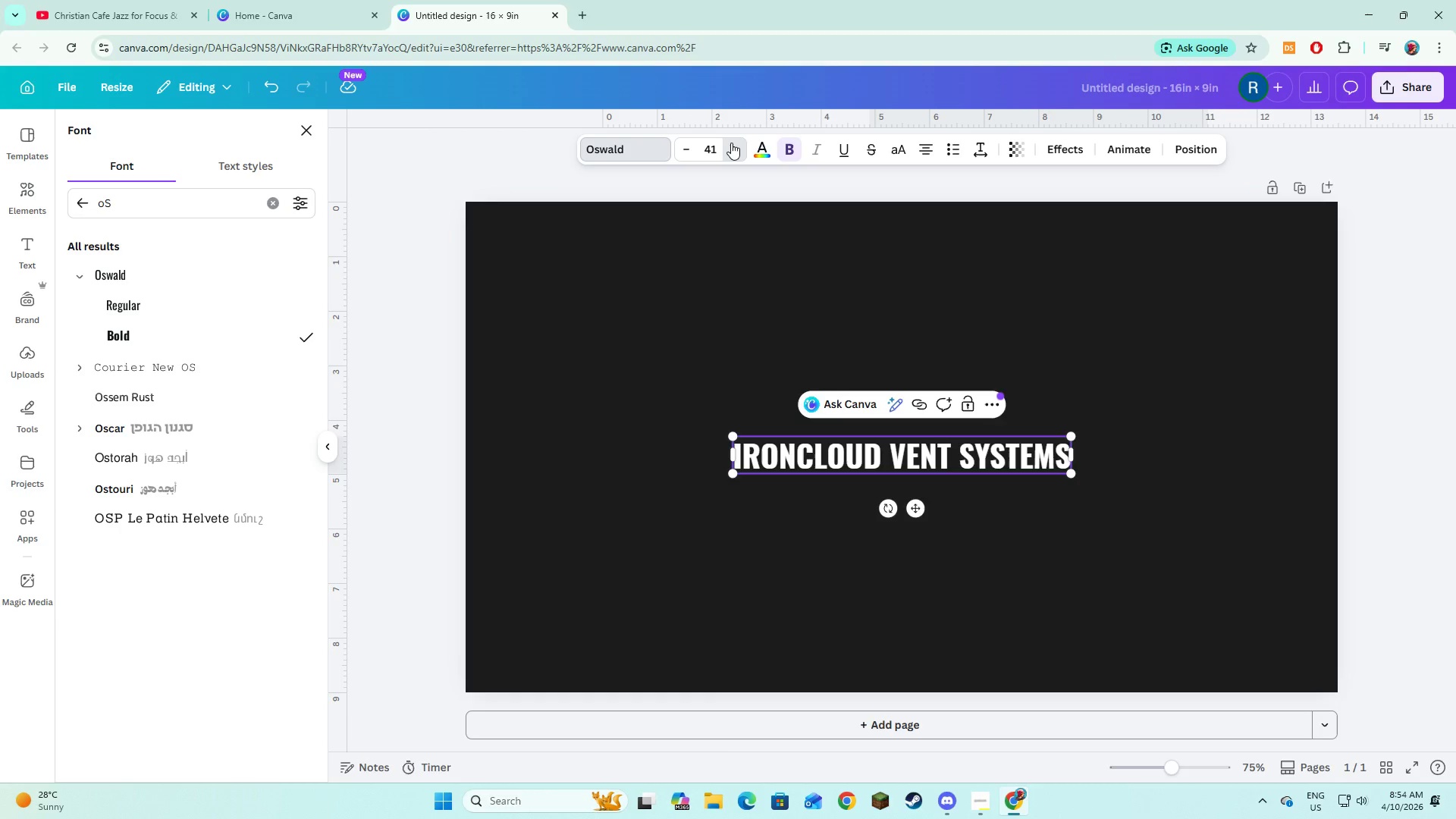 
triple_click([731, 143])
 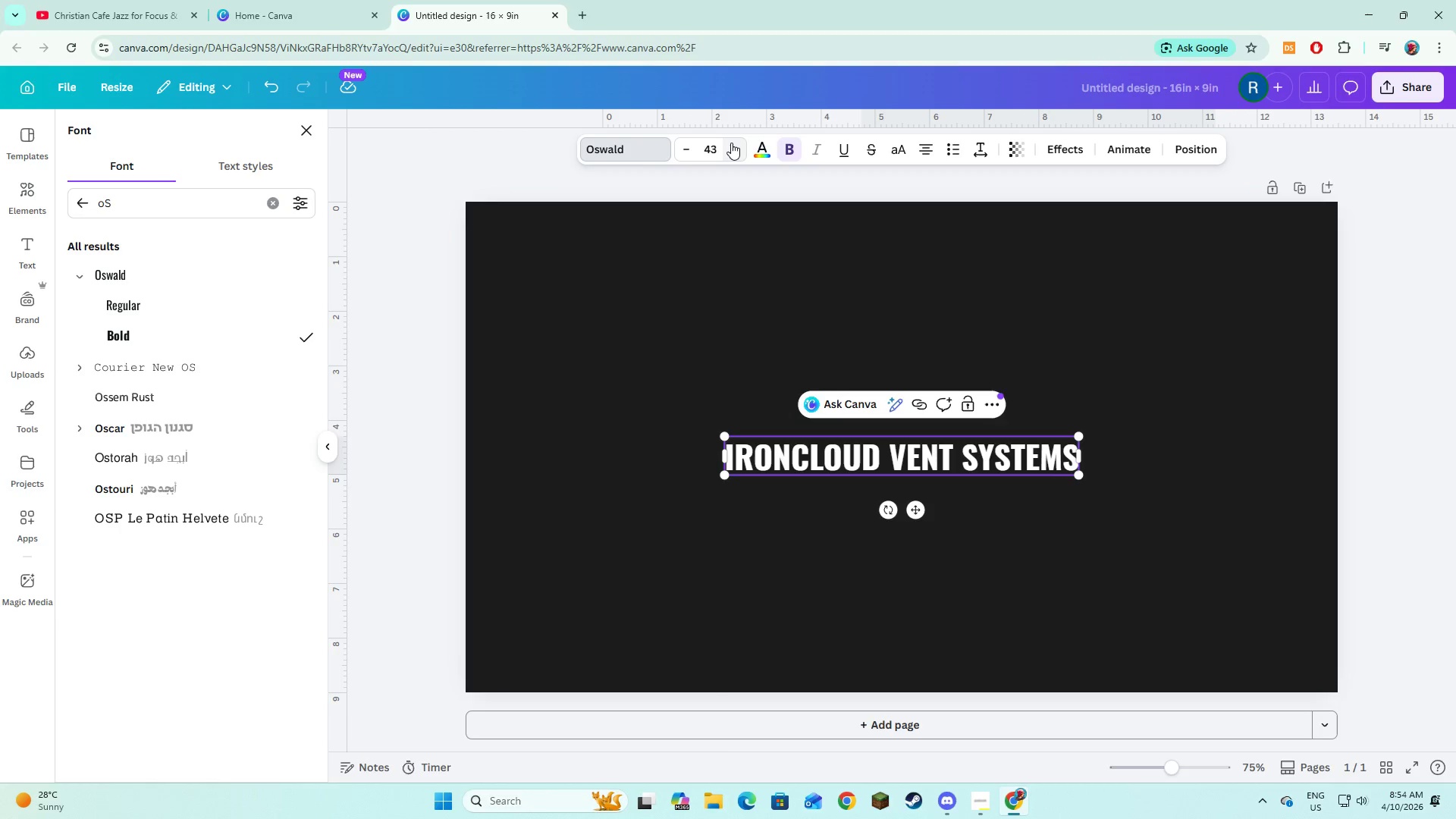 
wait(6.05)
 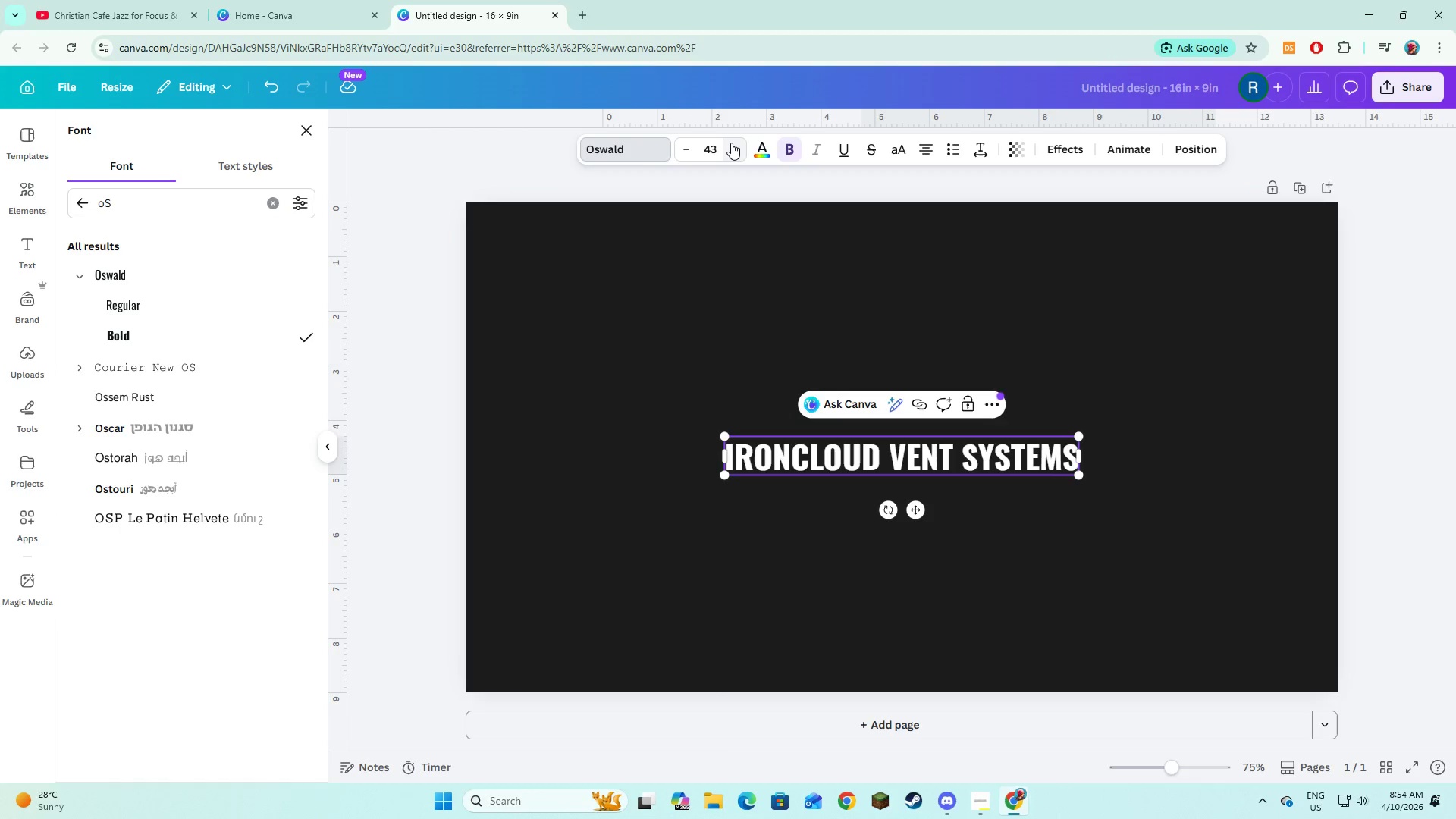 
double_click([731, 143])
 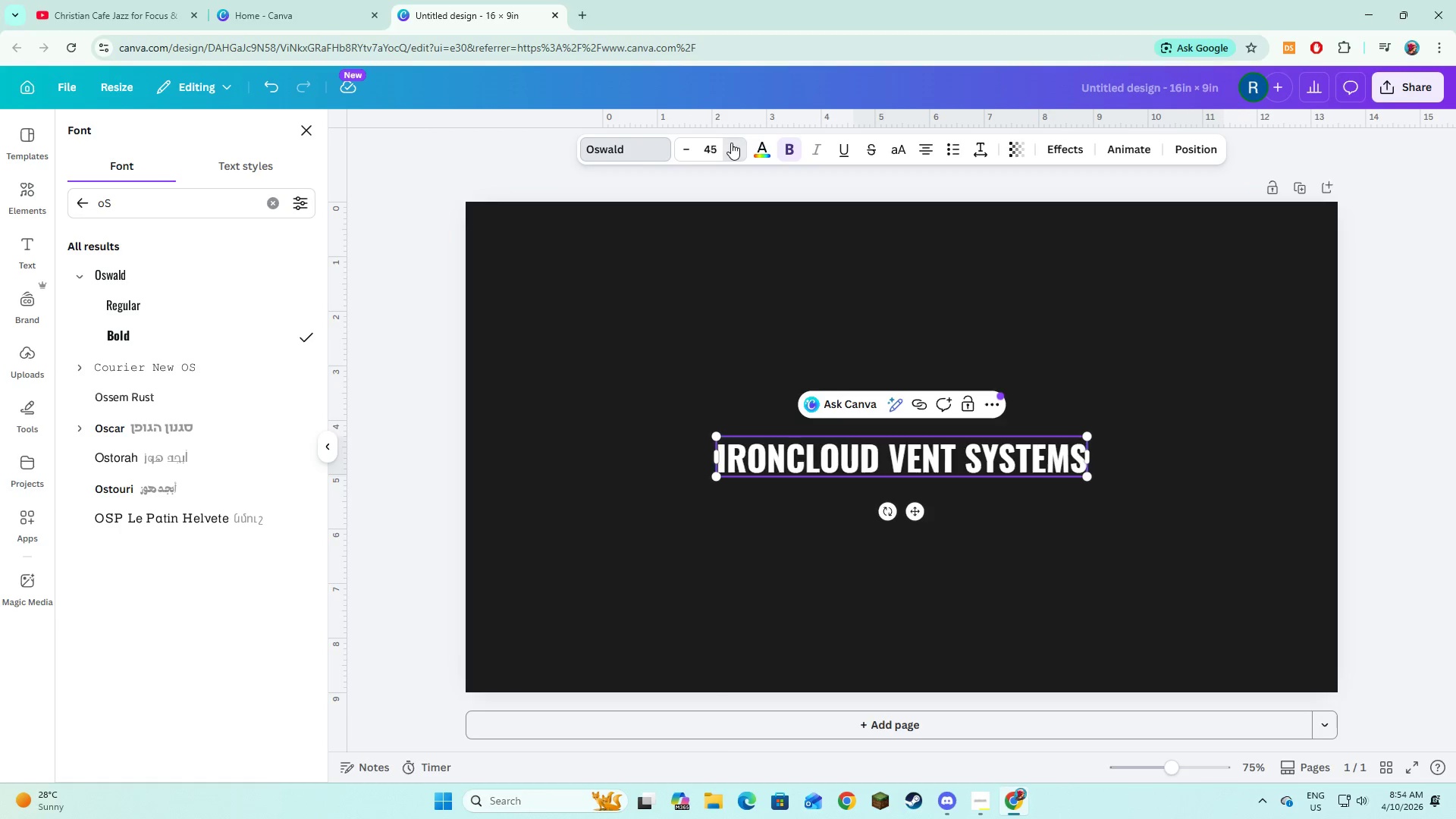 
triple_click([731, 143])
 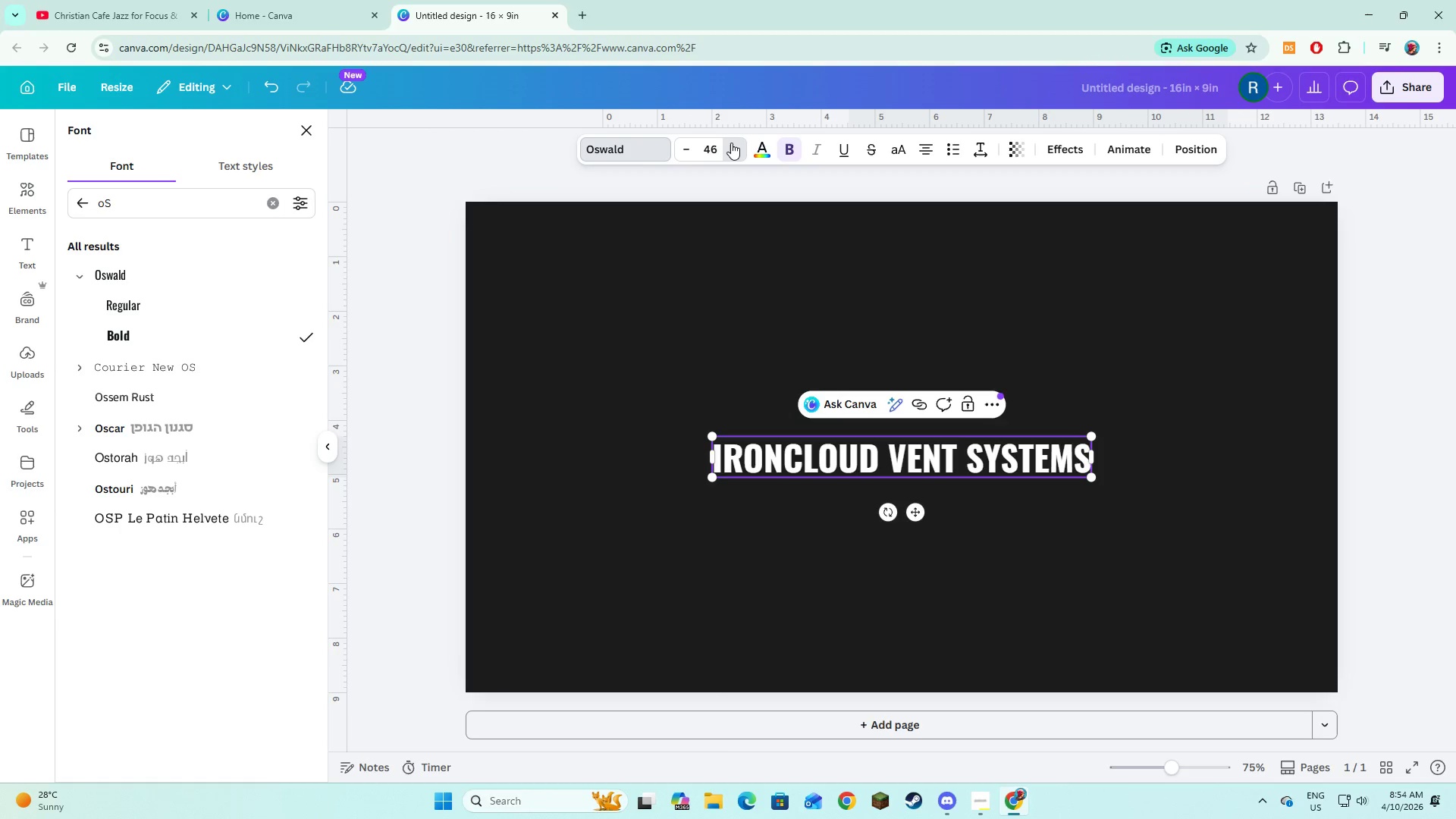 
triple_click([731, 143])
 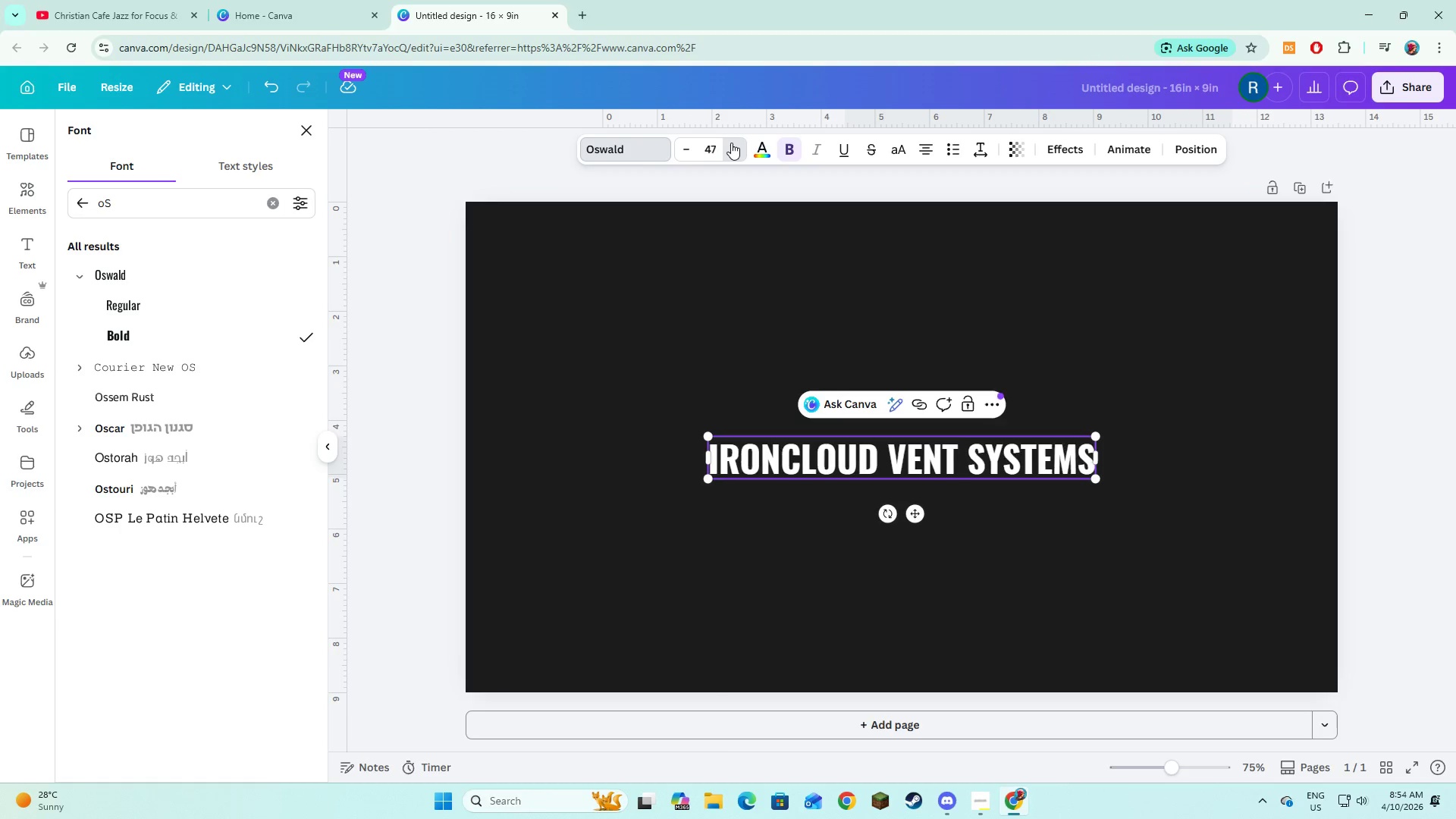 
triple_click([731, 143])
 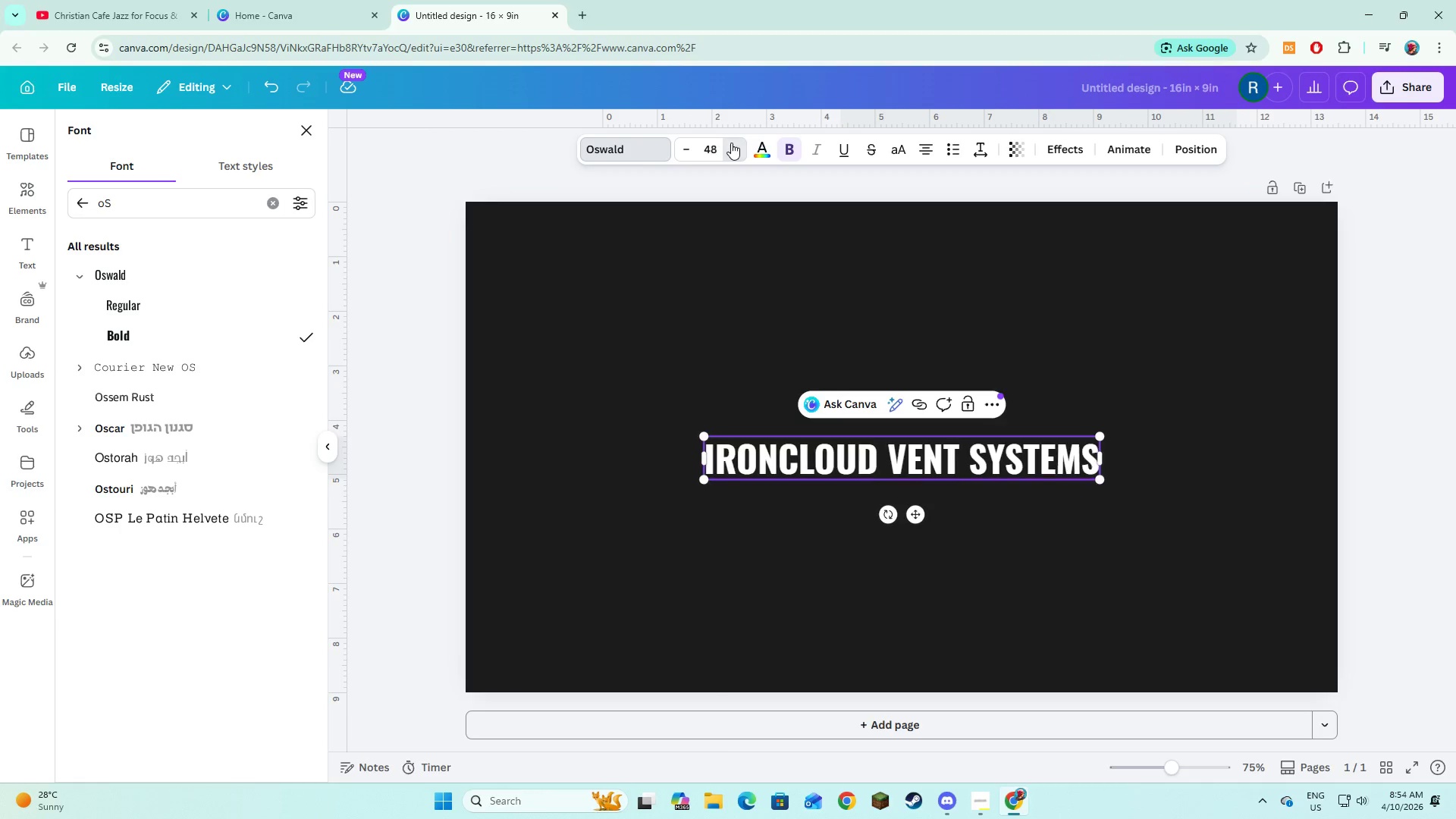 
triple_click([731, 143])
 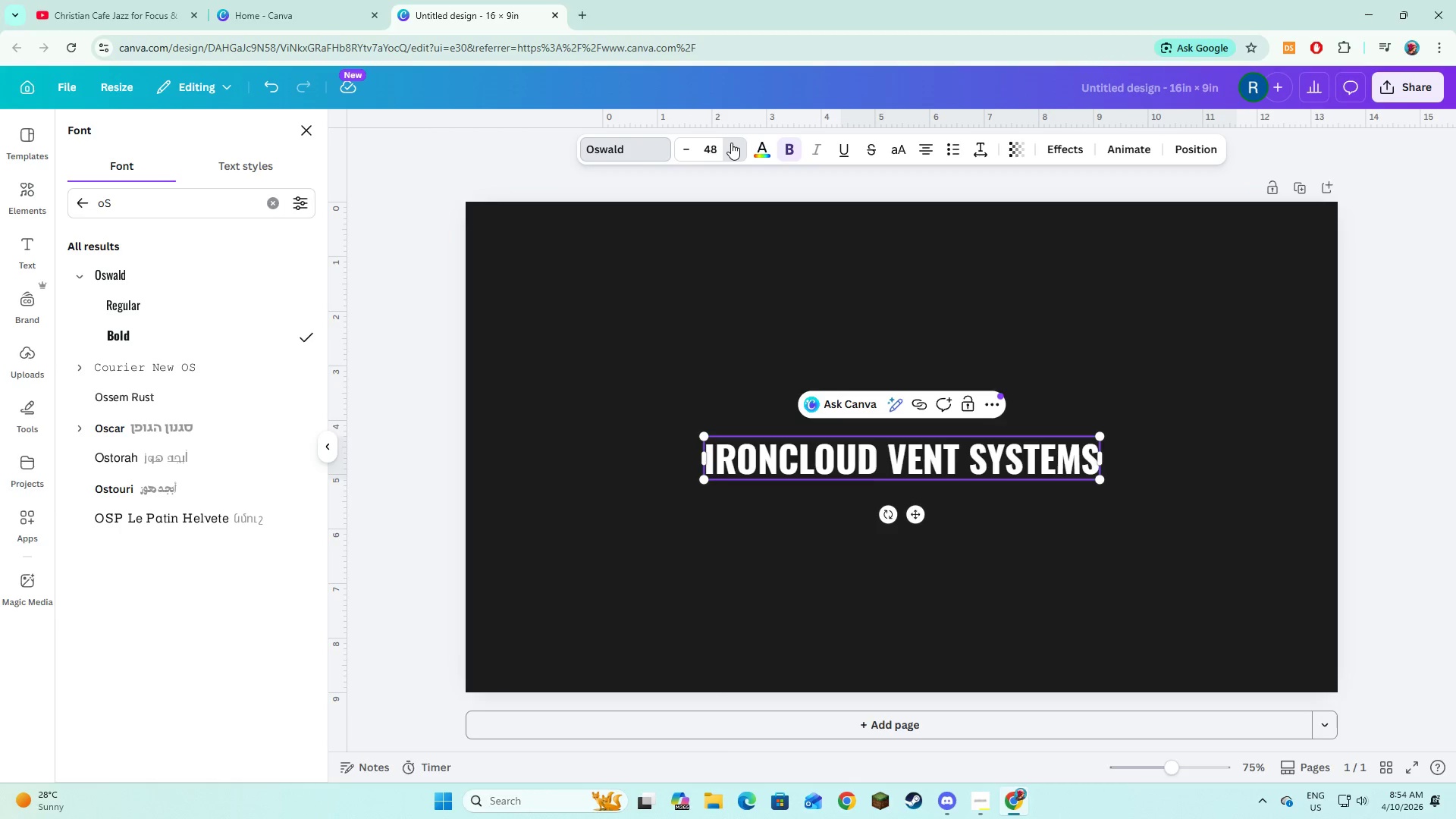 
triple_click([731, 143])
 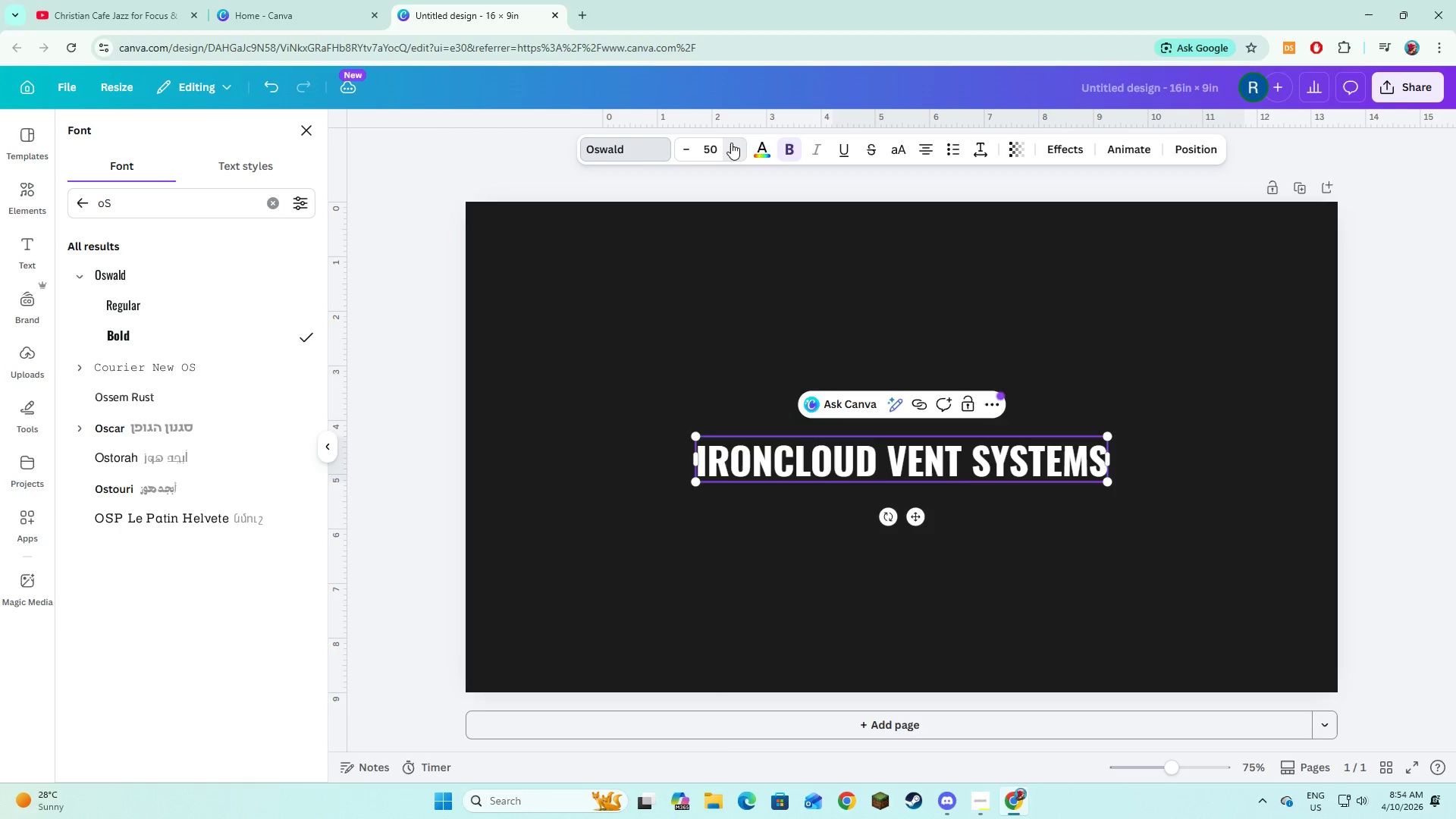 
triple_click([731, 143])
 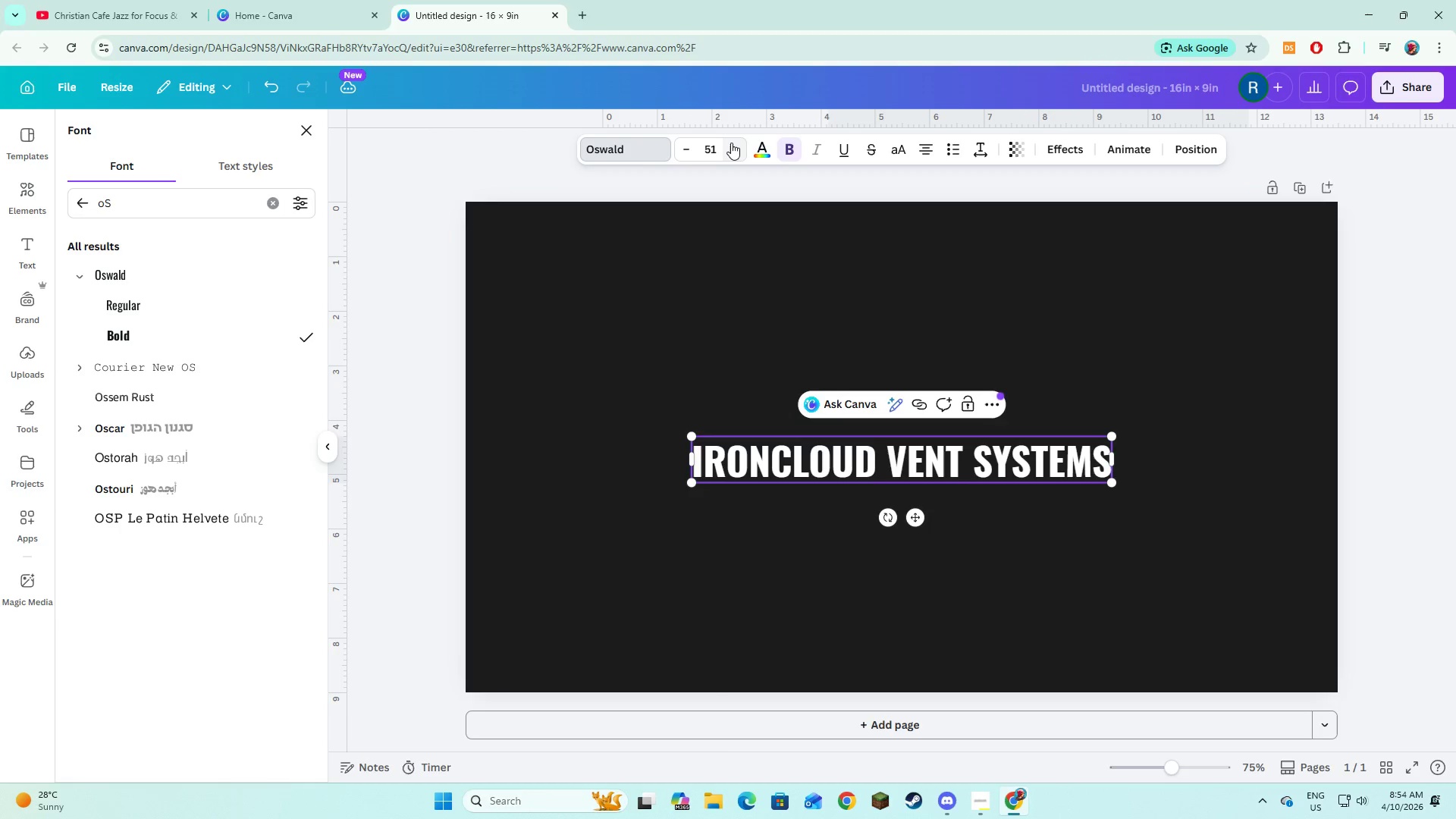 
triple_click([731, 143])
 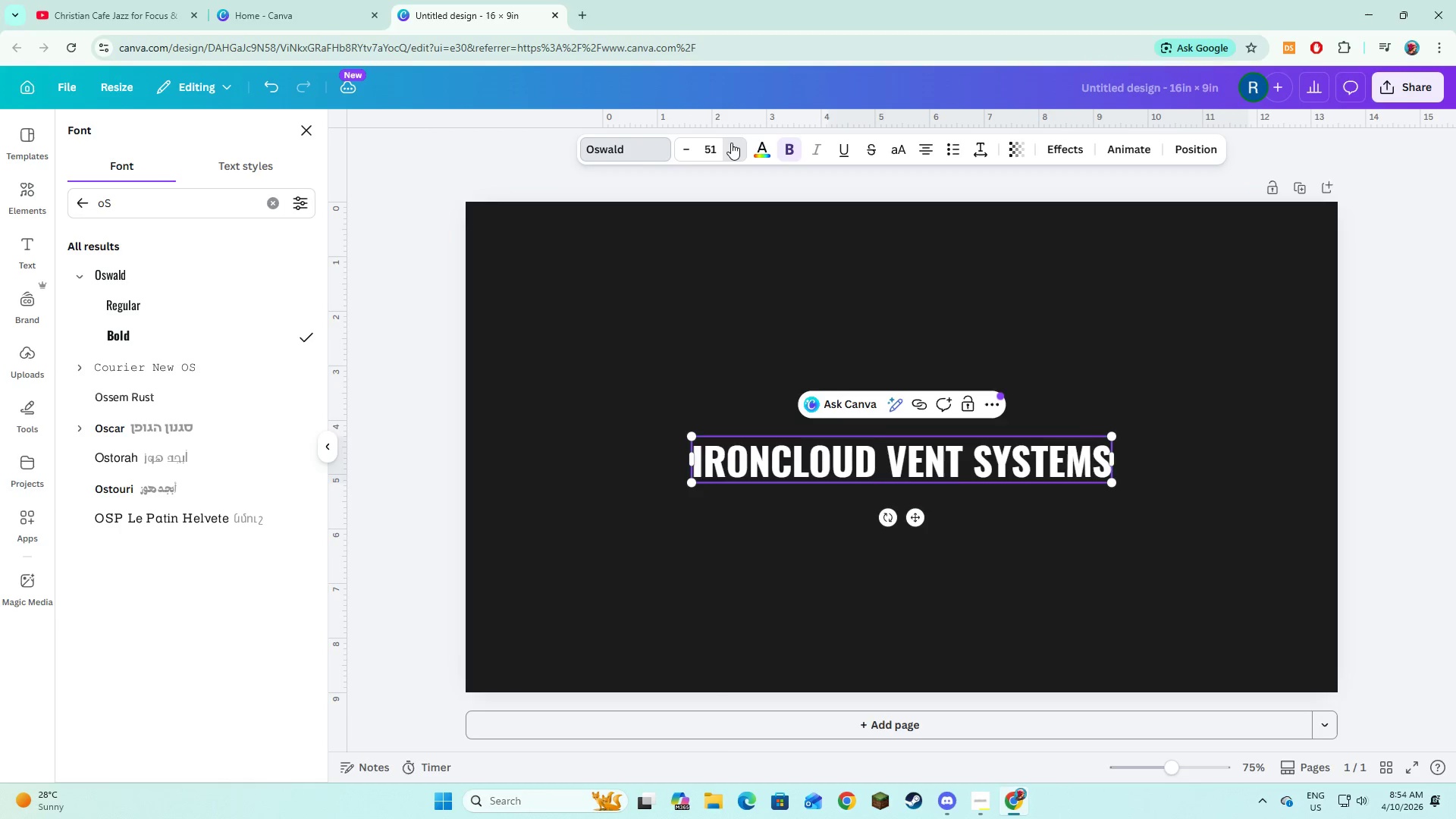 
triple_click([731, 143])
 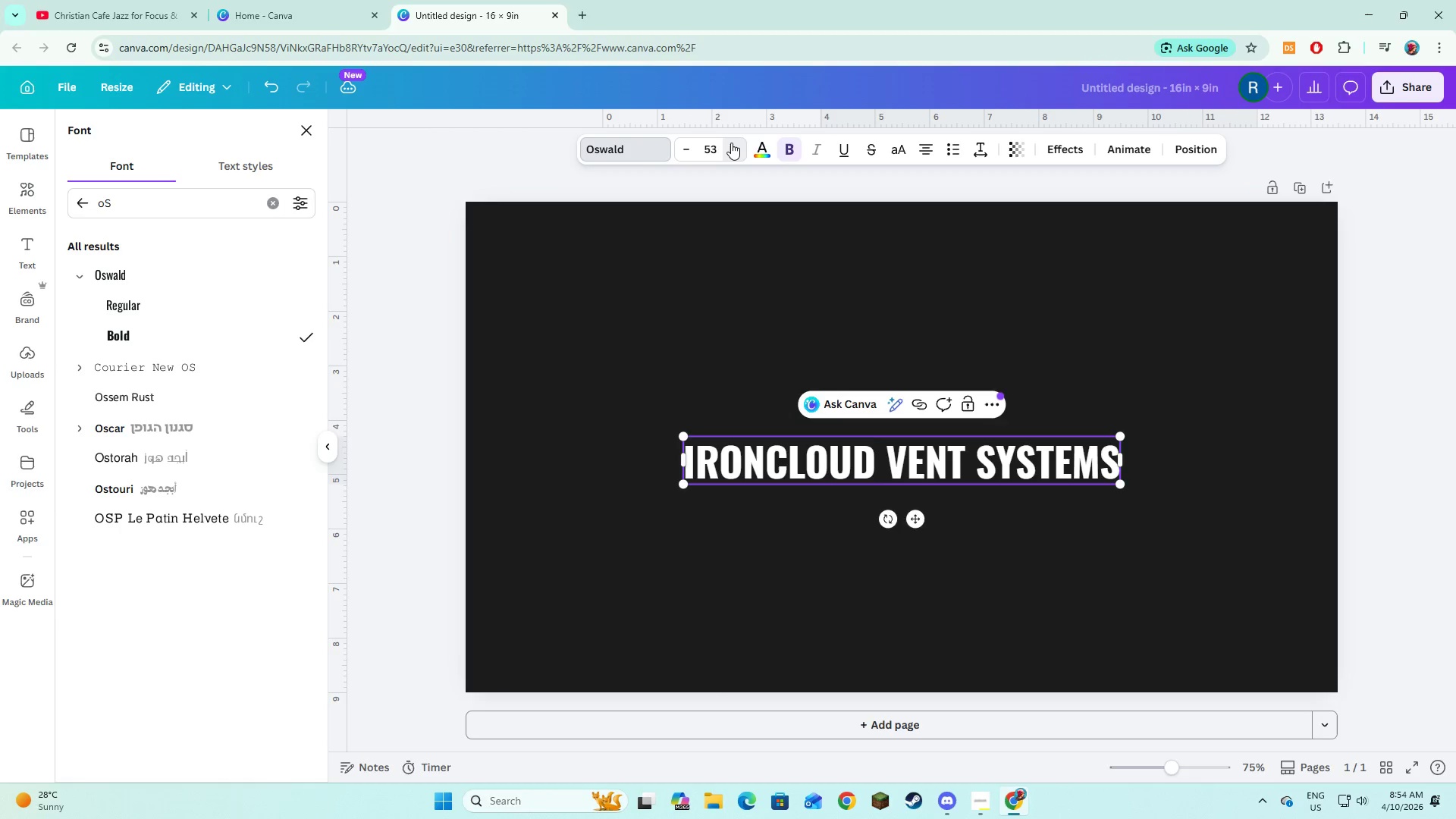 
triple_click([731, 143])
 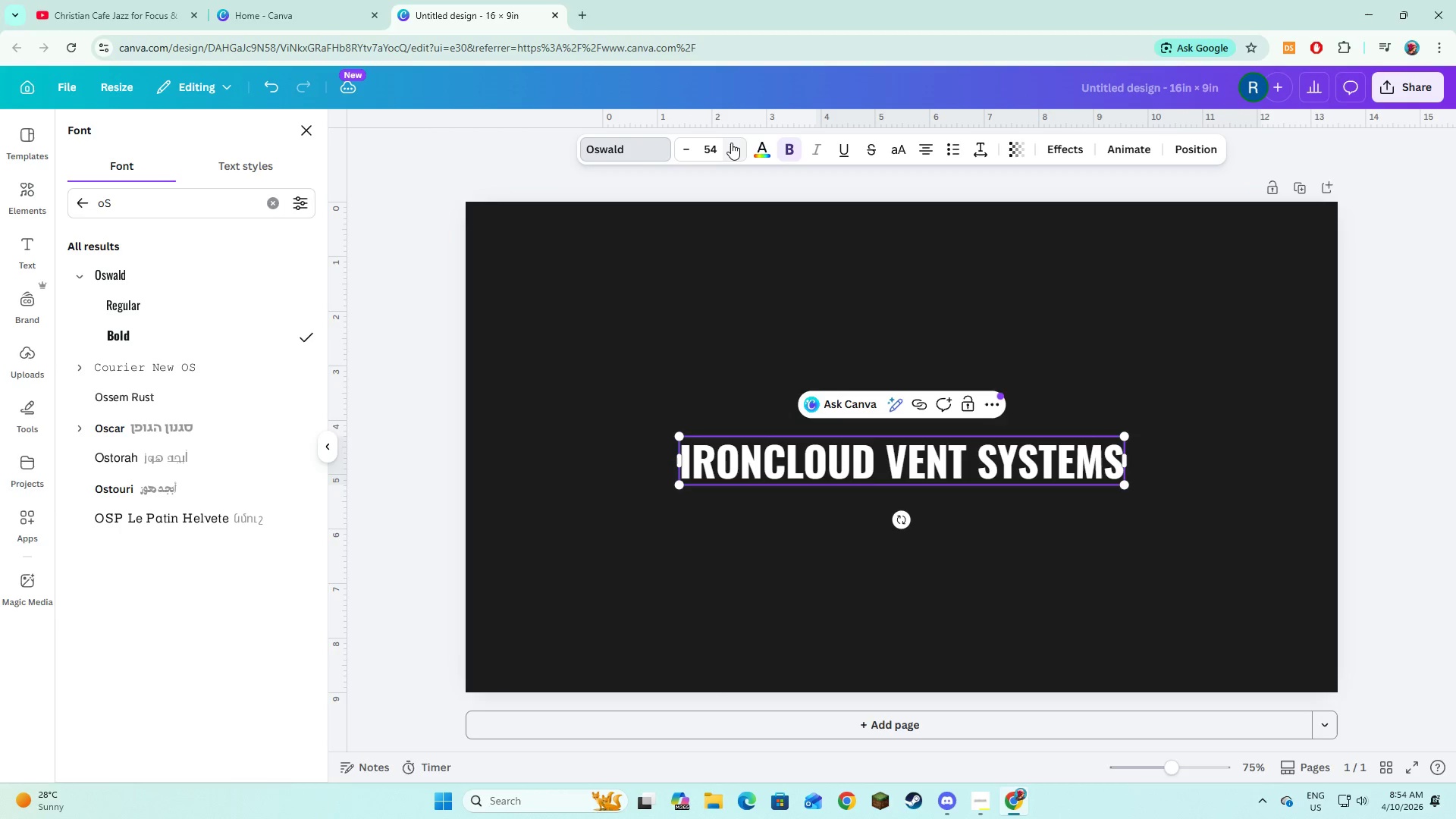 
triple_click([731, 143])
 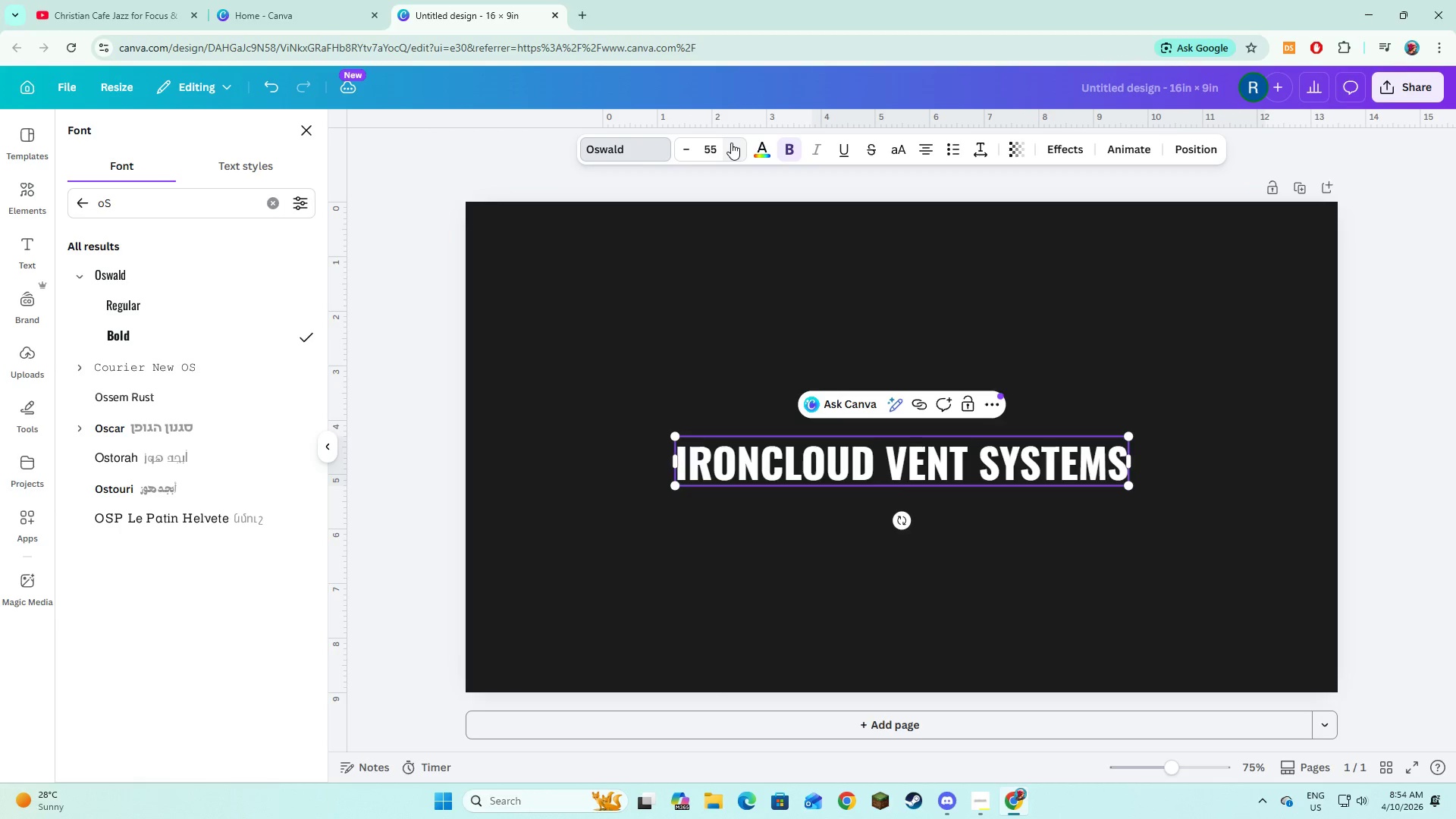 
triple_click([731, 143])
 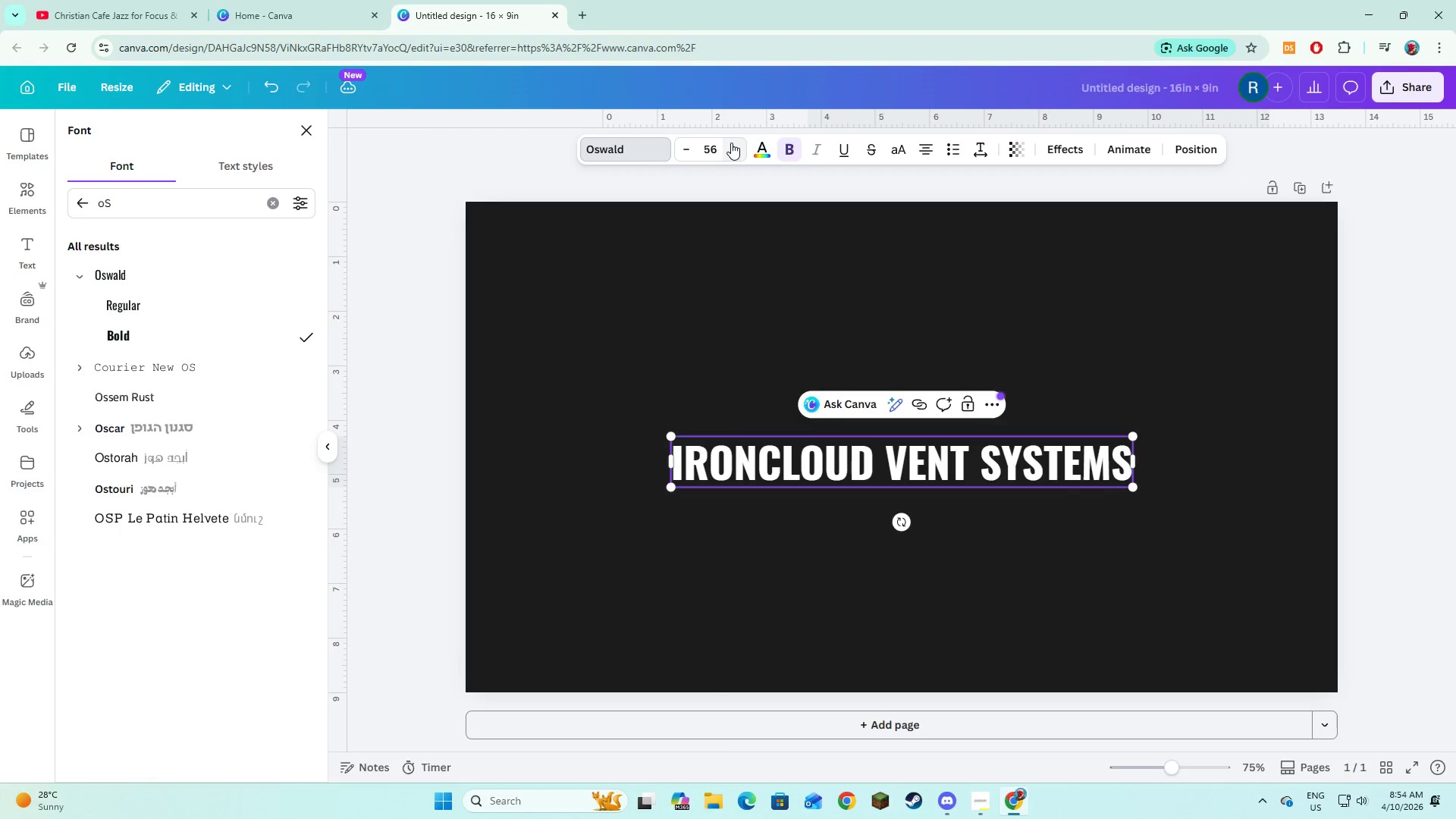 
triple_click([731, 143])
 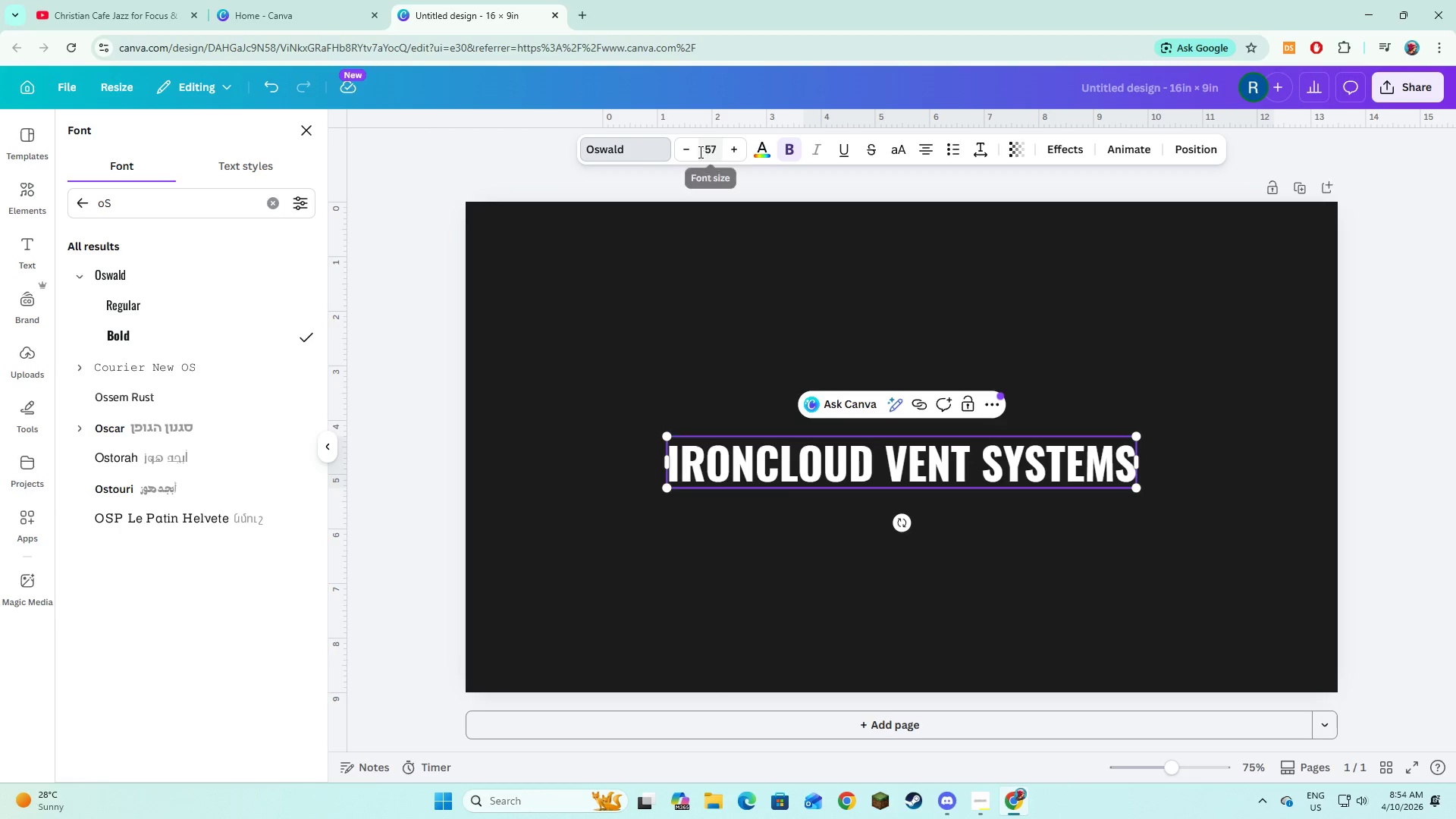 
left_click([691, 149])
 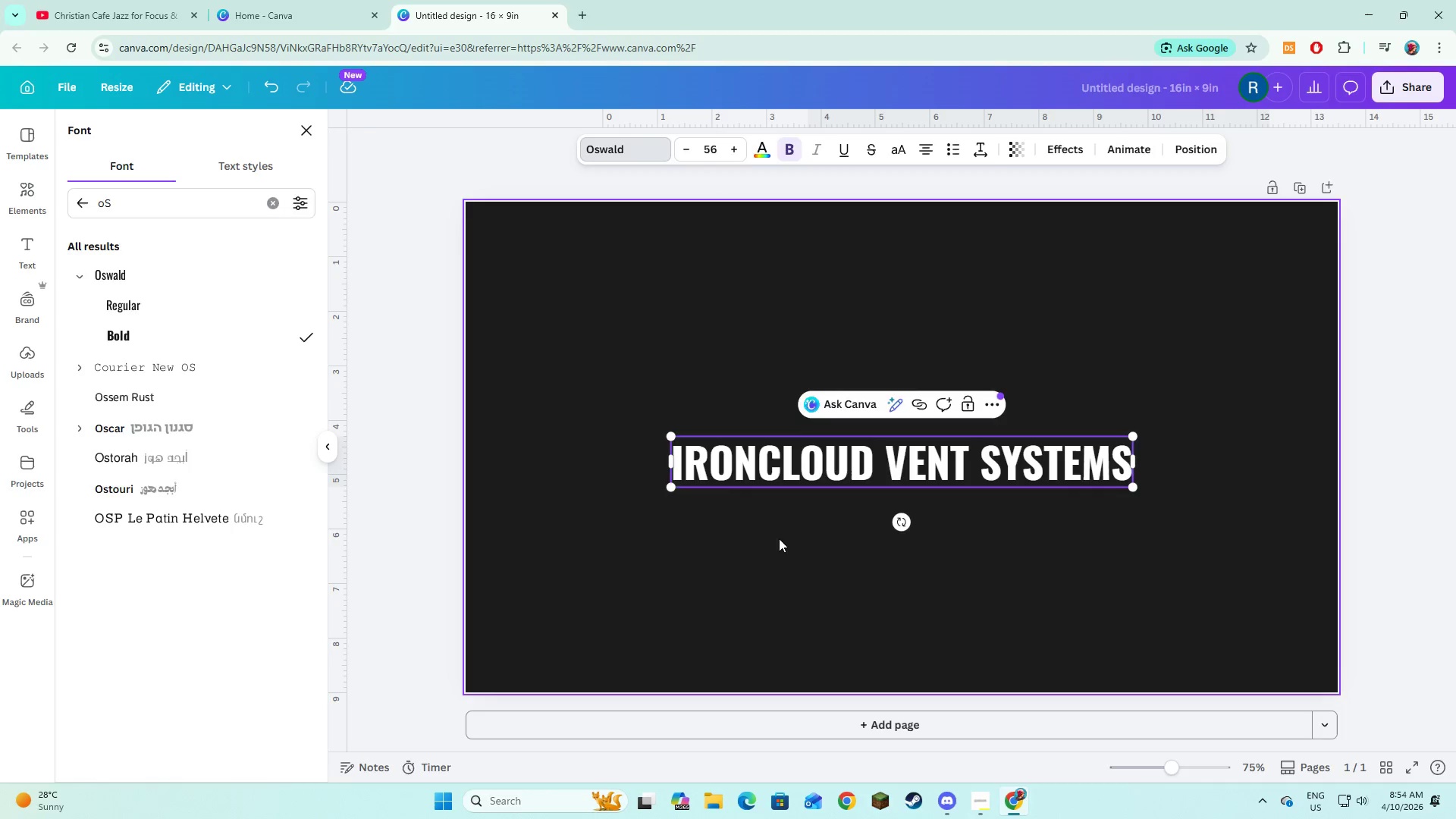 
double_click([792, 471])
 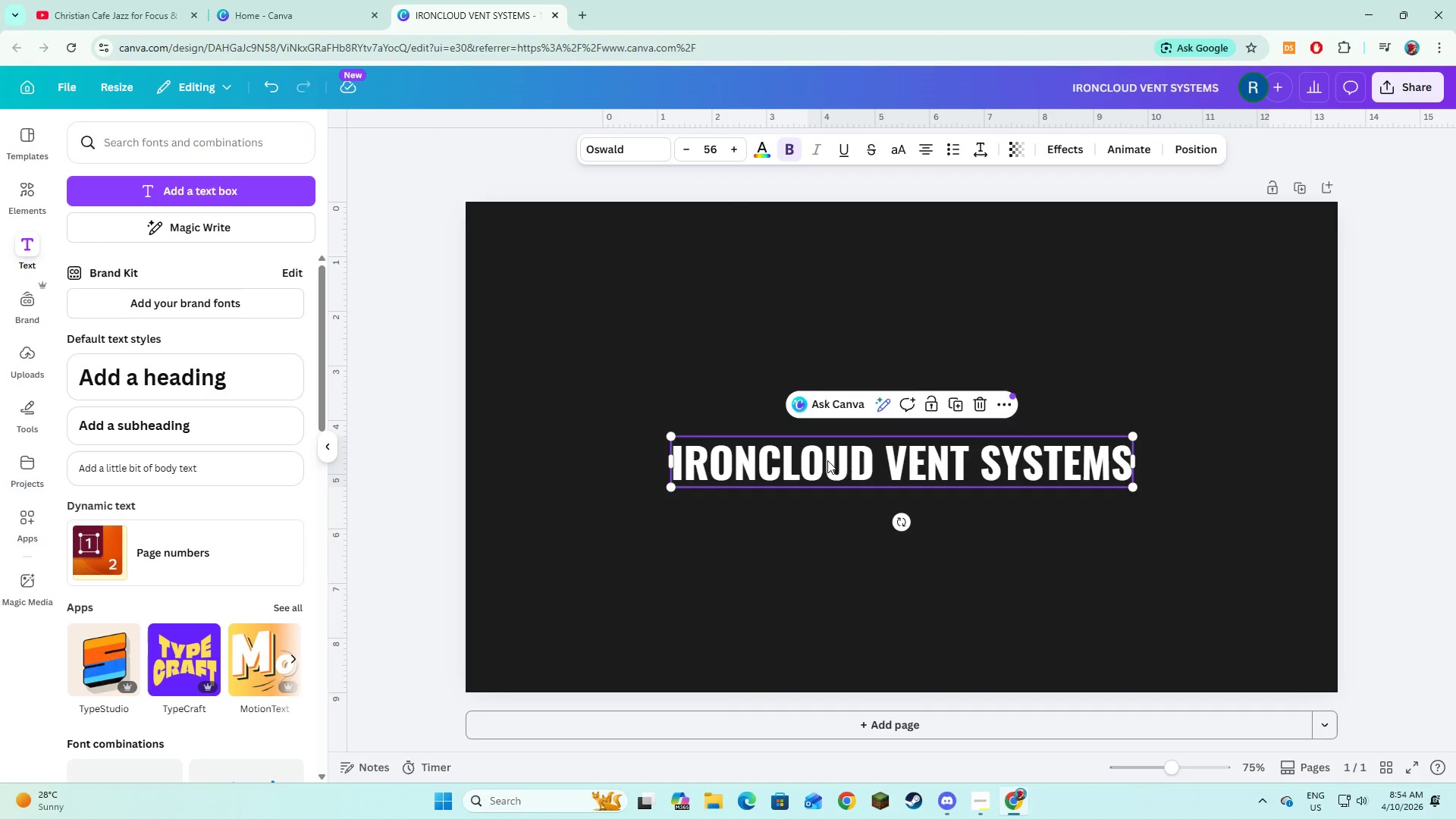 
left_click_drag(start_coordinate=[827, 460], to_coordinate=[827, 412])
 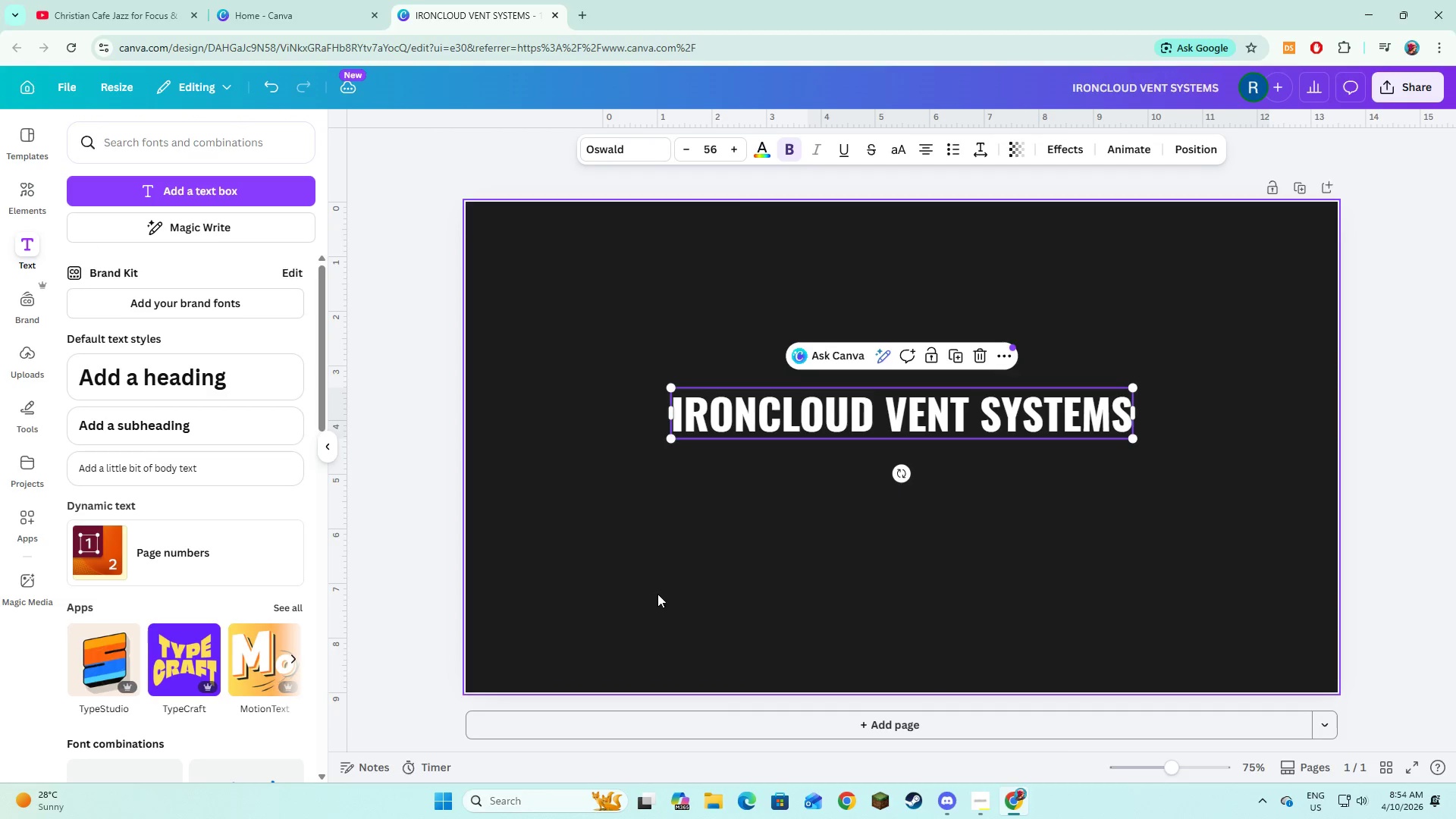 
left_click([657, 594])
 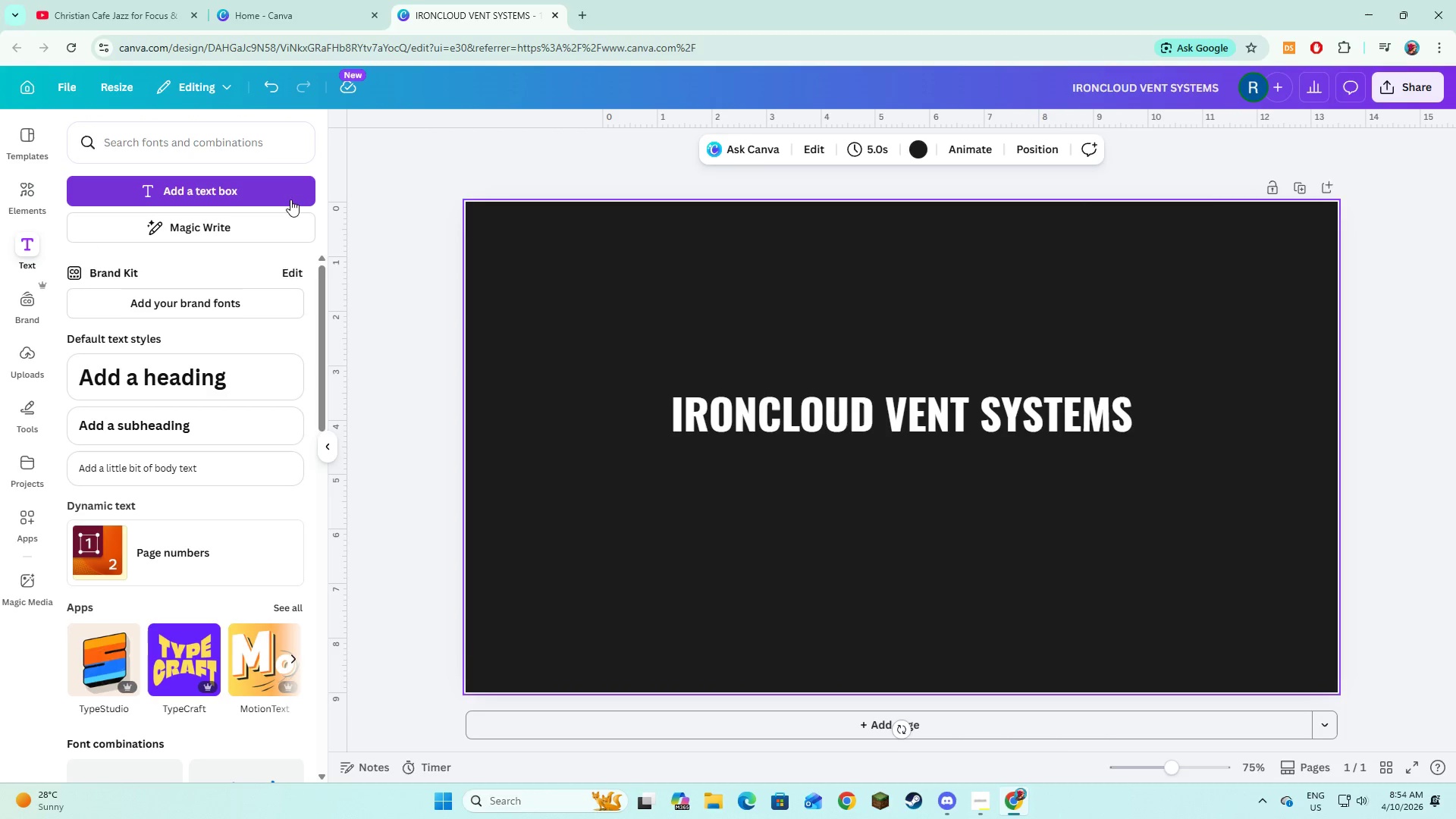 
left_click([281, 192])
 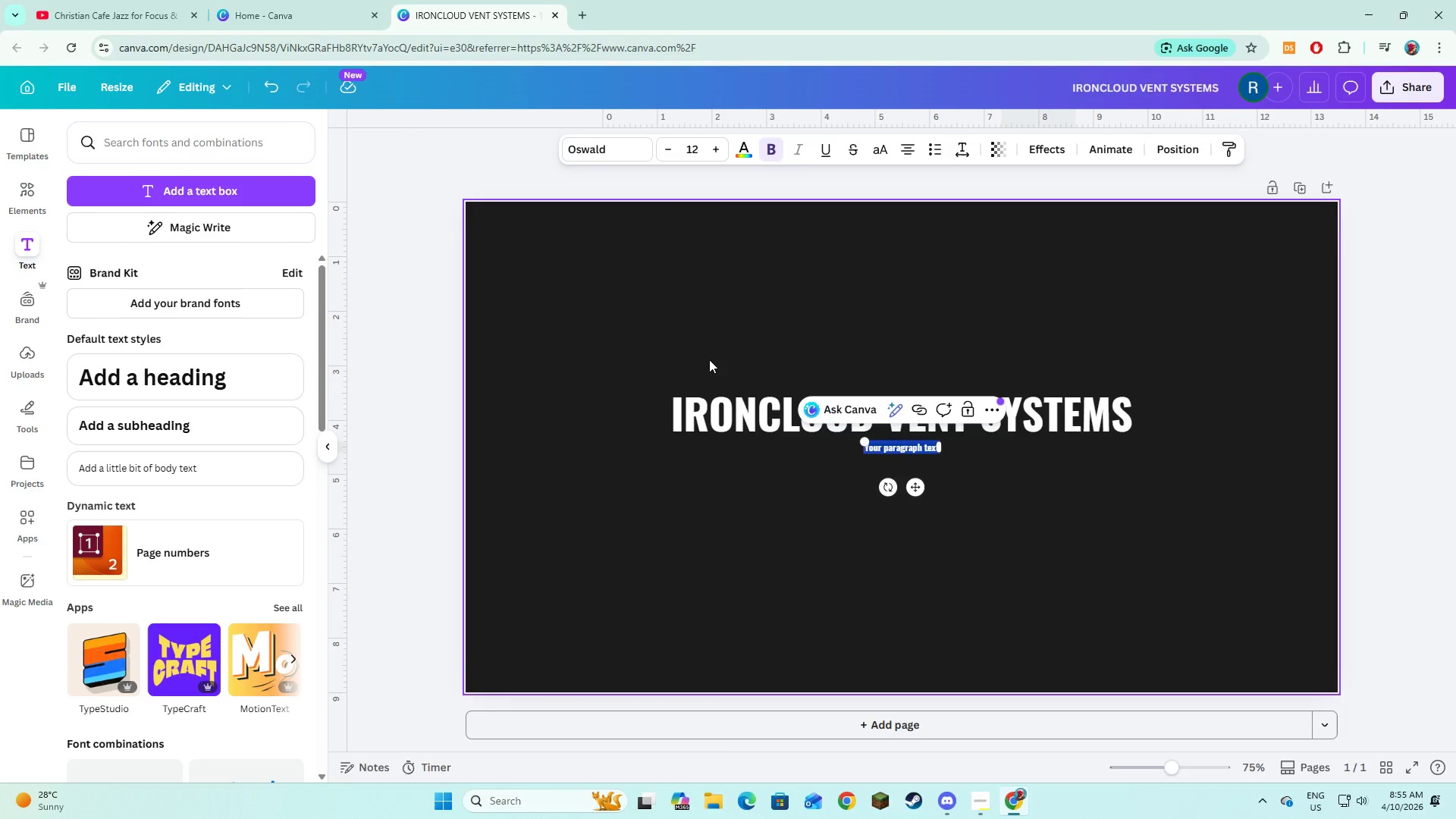 
wait(12.75)
 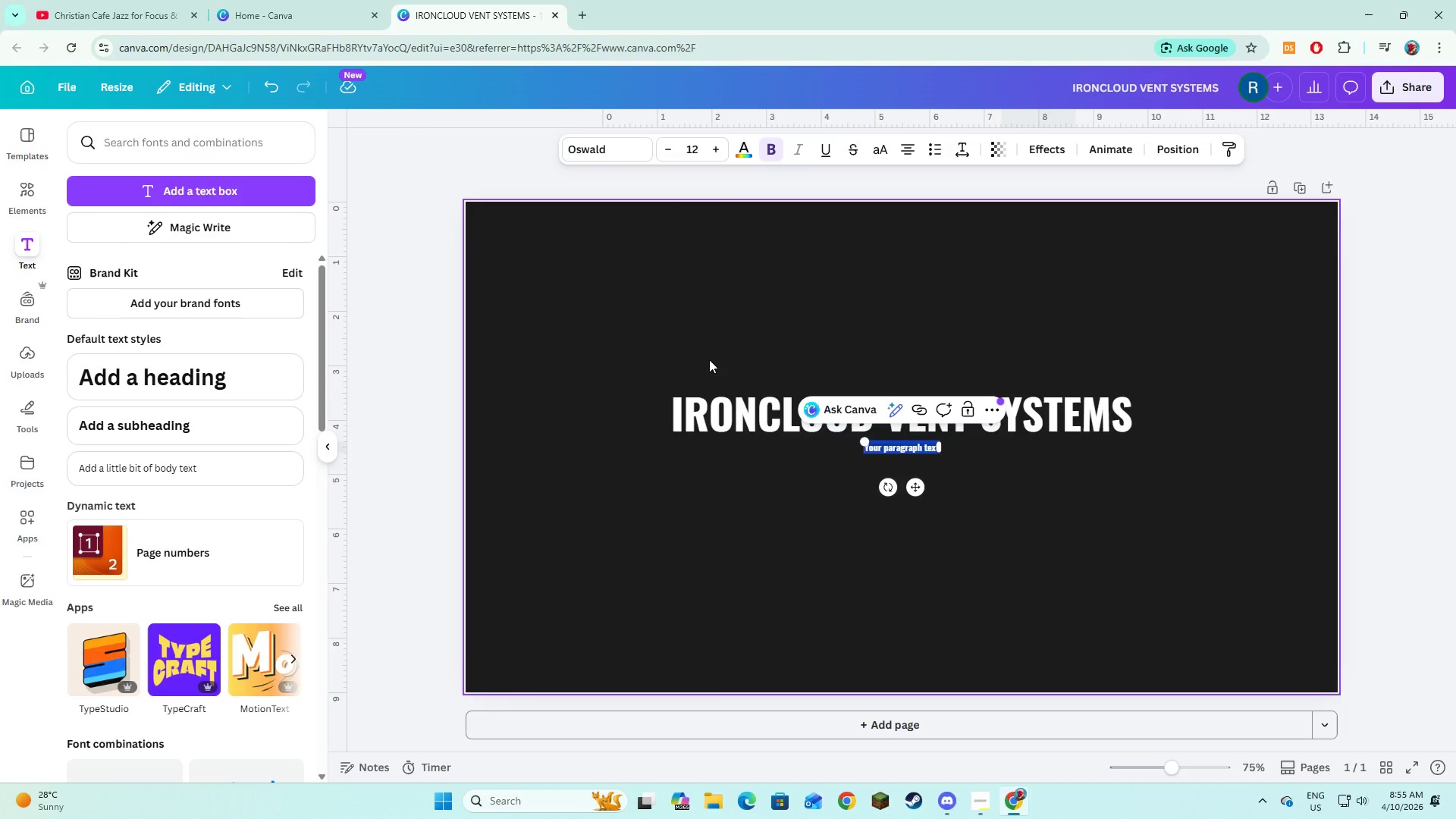 
type(Annua)
key(Backspace)
key(Backspace)
key(Backspace)
key(Backspace)
key(Backspace)
type(annual regional )
 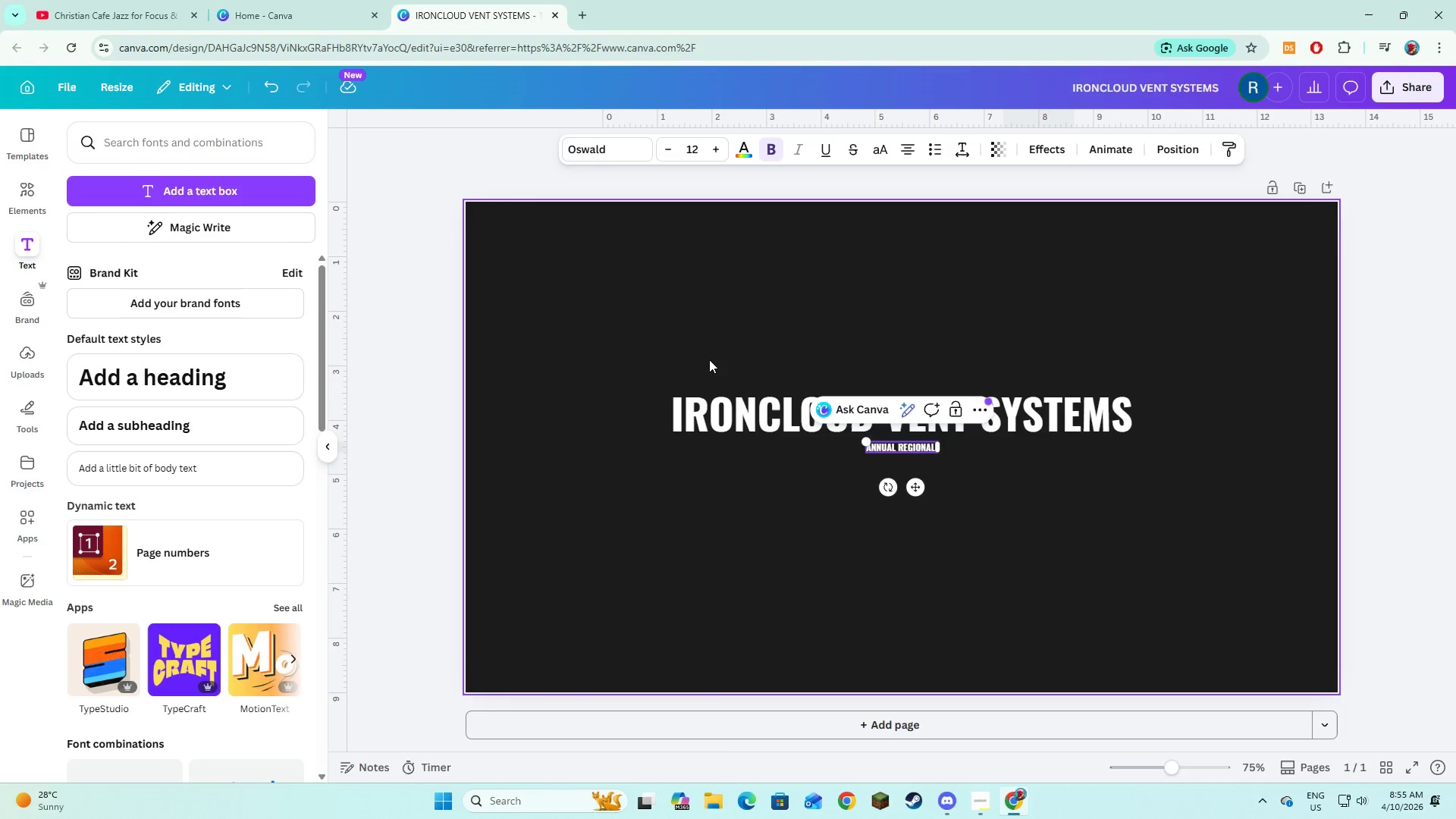 
key(Control+ControlLeft)
 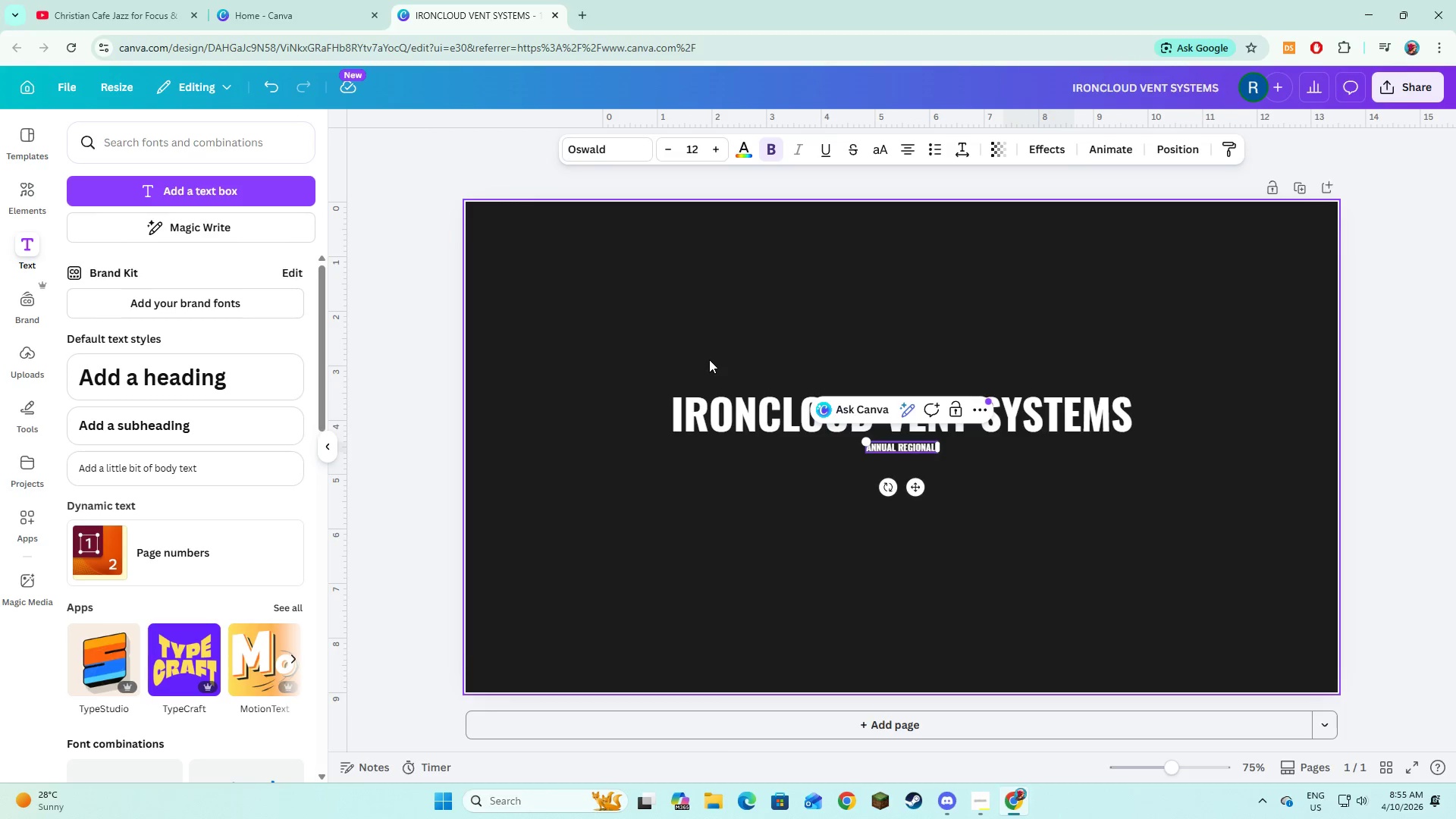 
key(CapsLock)
 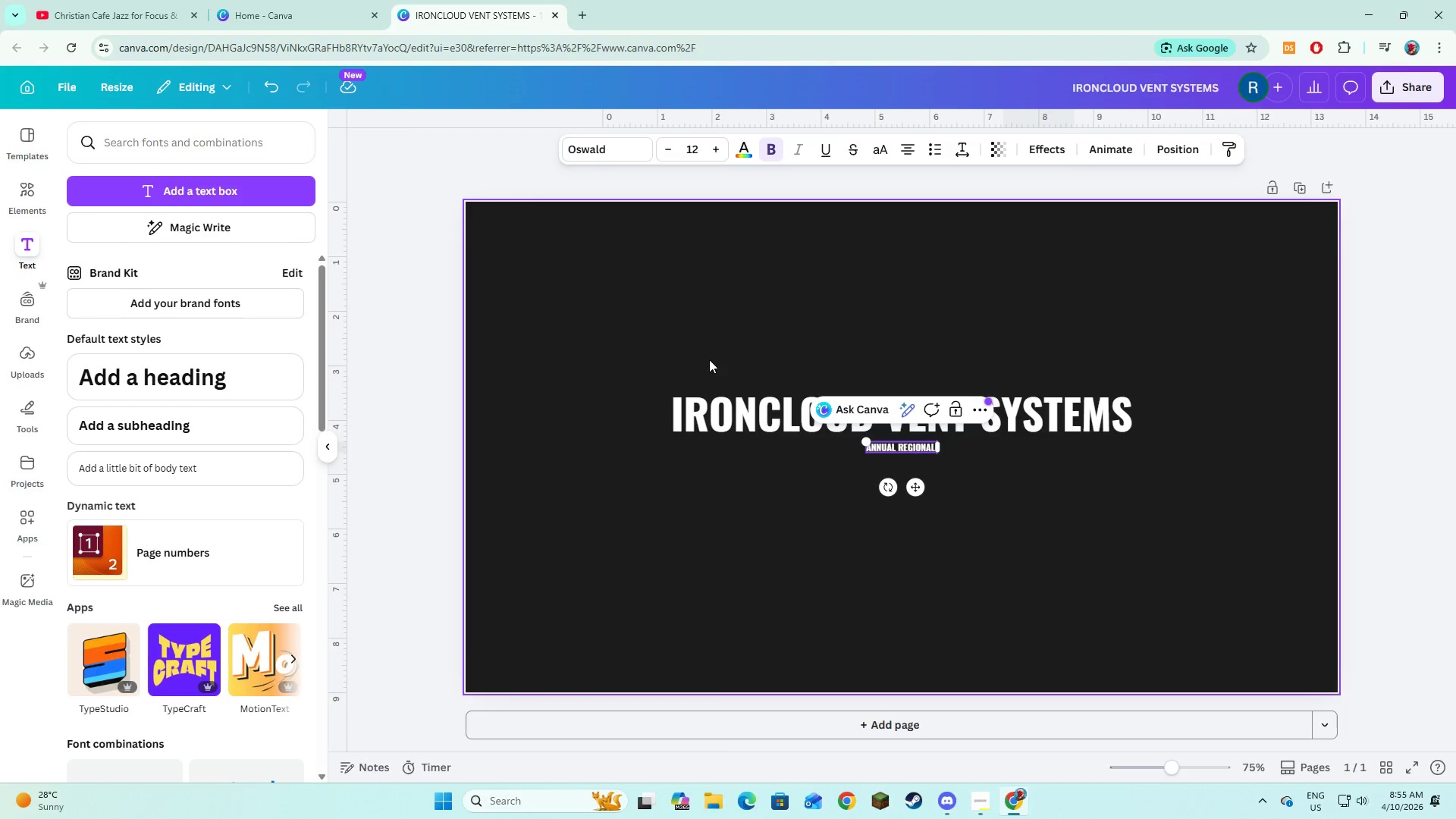 
key(Control+ControlLeft)
 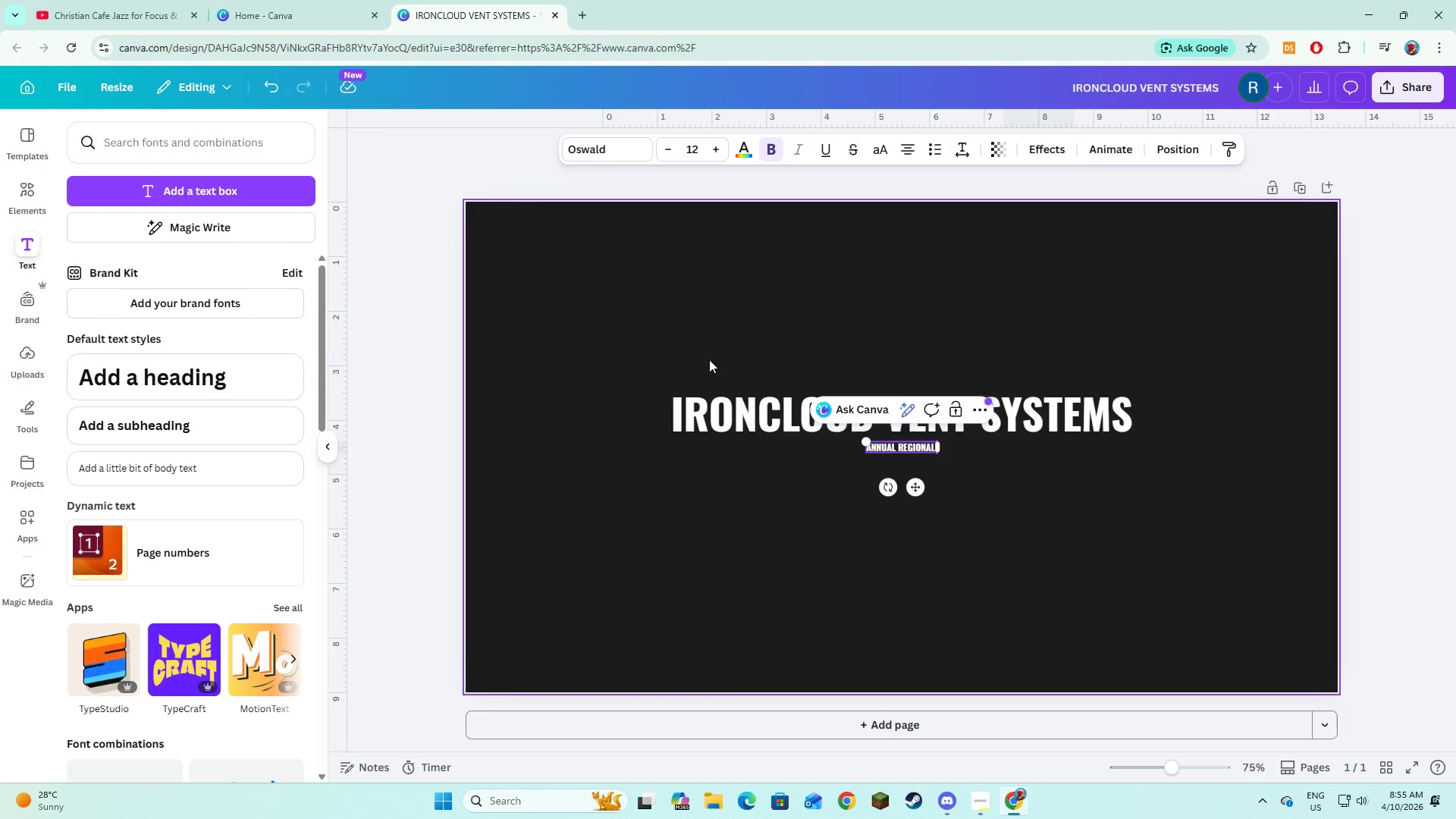 
key(Control+A)
 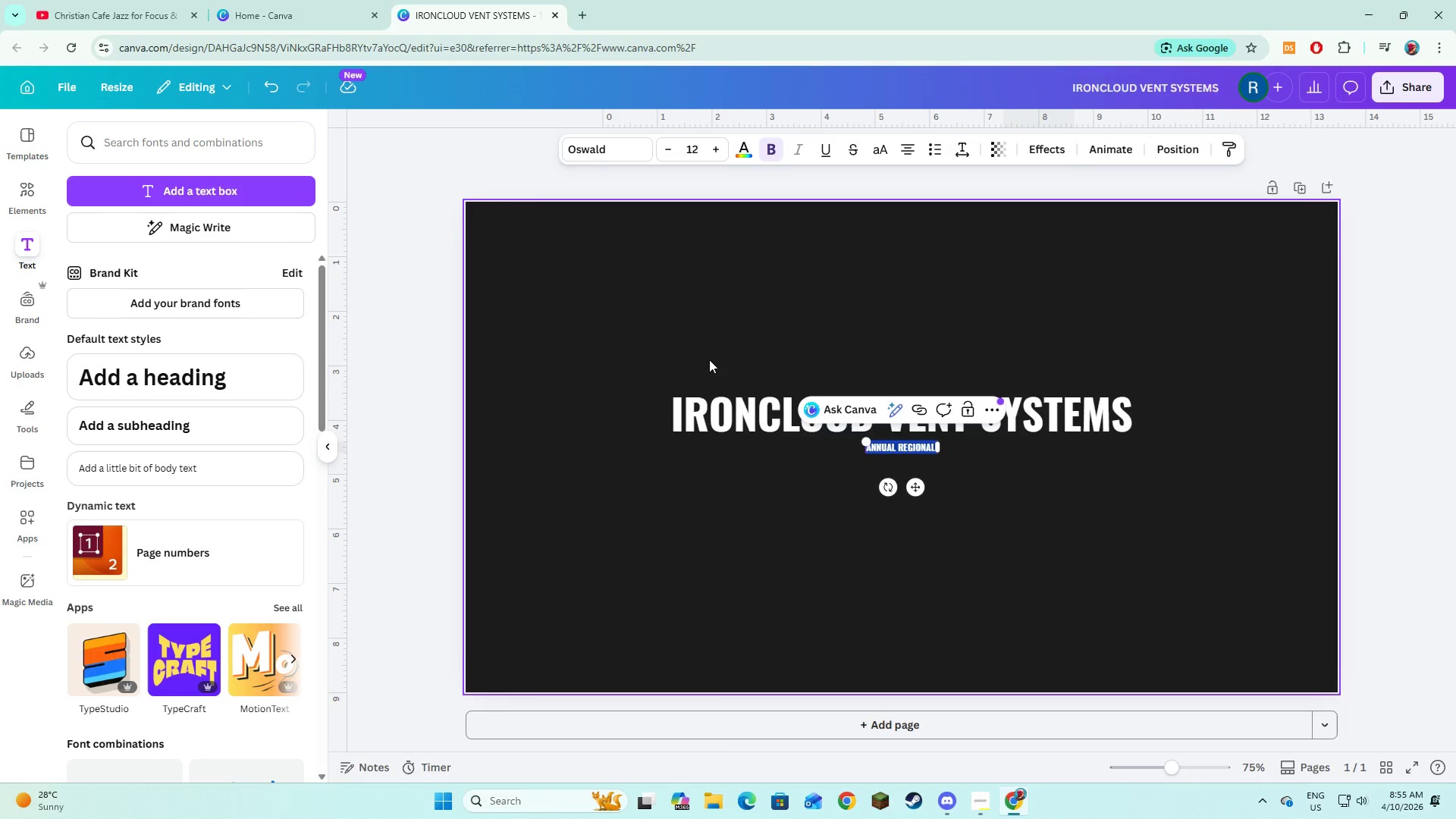 
type(Anni)
key(Backspace)
type(ual Regional Performancee $)
key(Backspace)
type(& Safety Impact rRepoe)
key(Backspace)
type(rt)
key(Backspace)
key(Backspace)
key(Backspace)
key(Backspace)
key(Backspace)
key(Backspace)
key(Backspace)
type(Report)
 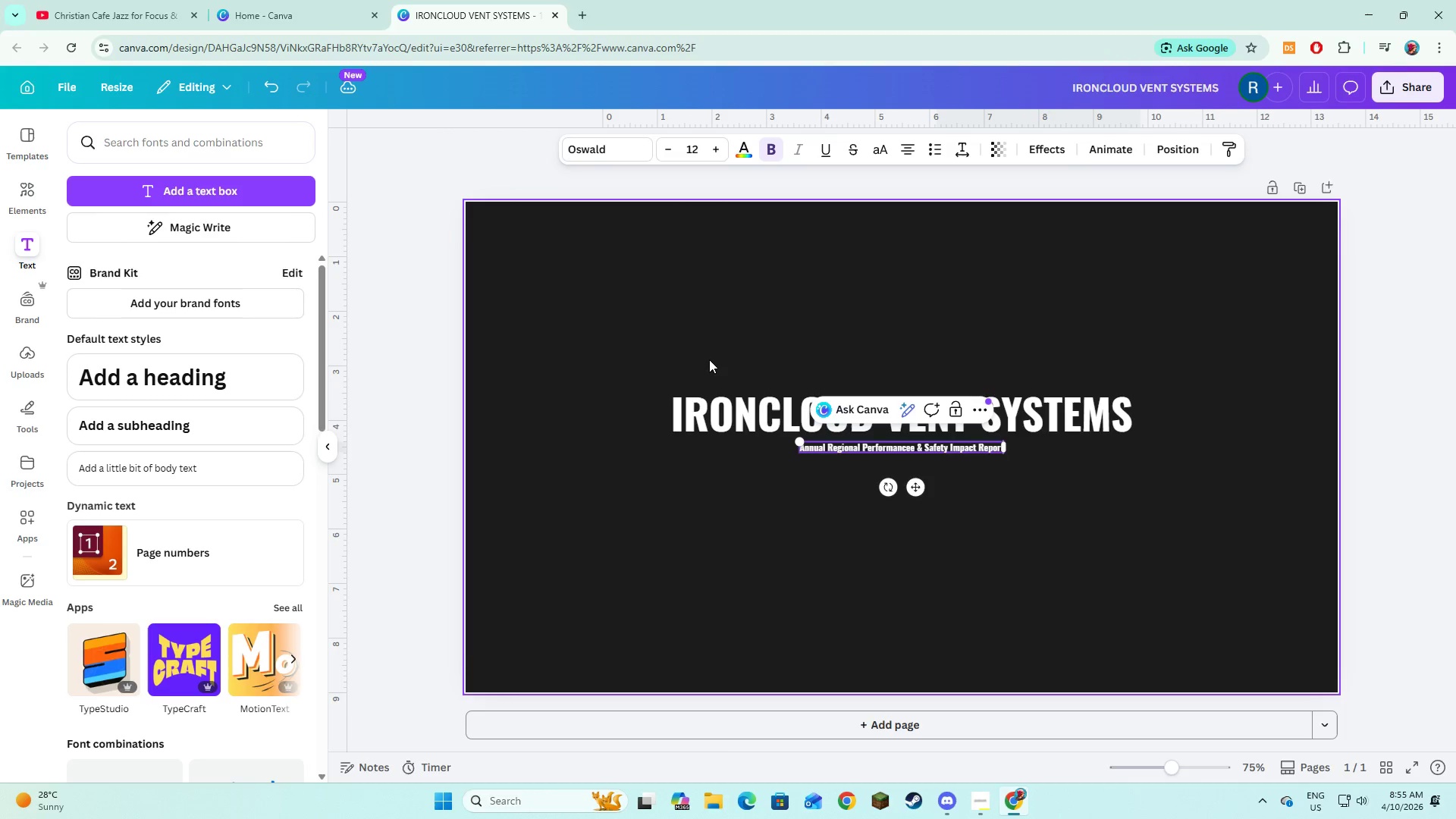 
key(Control+A)
 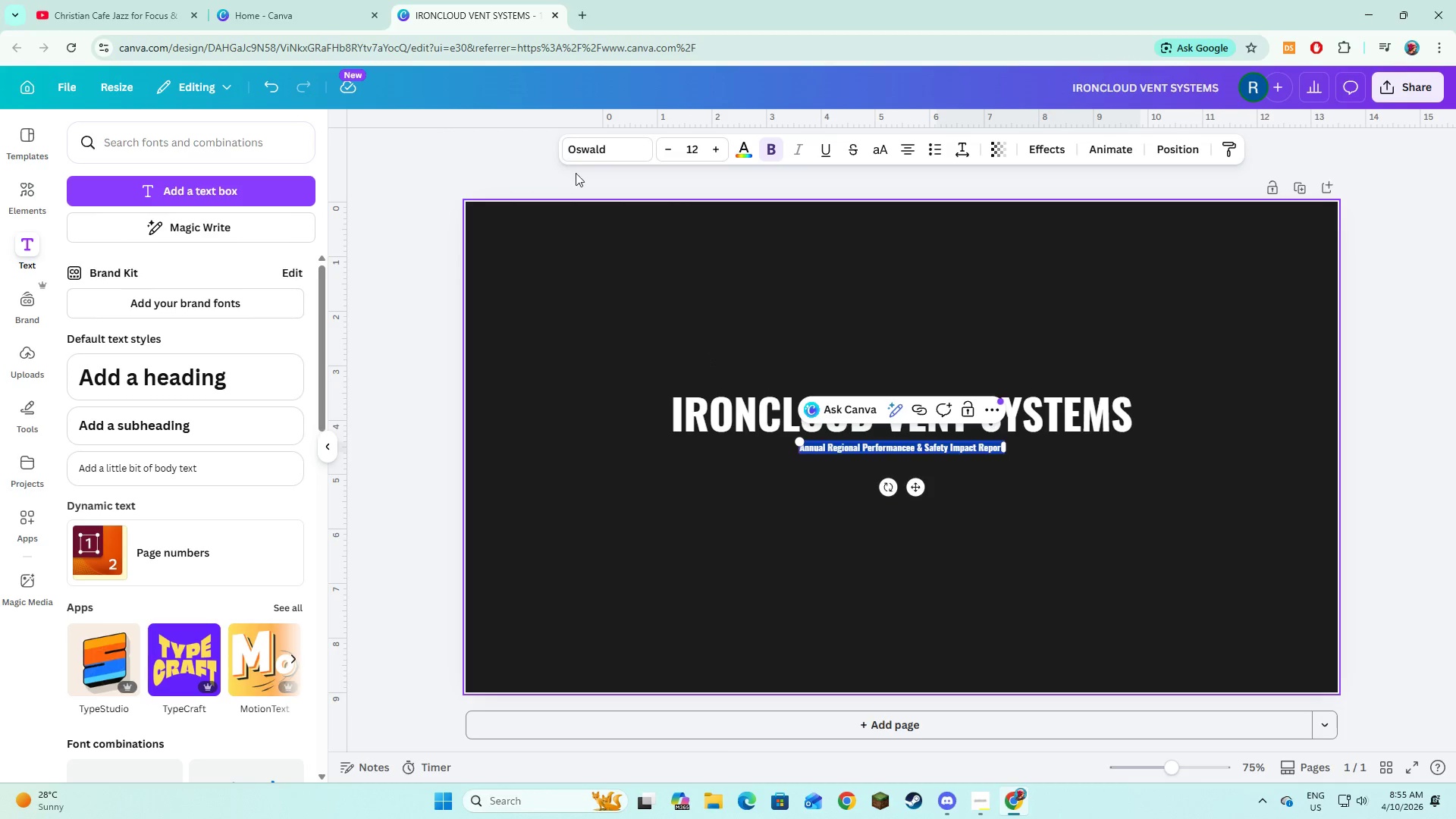 
left_click([588, 155])
 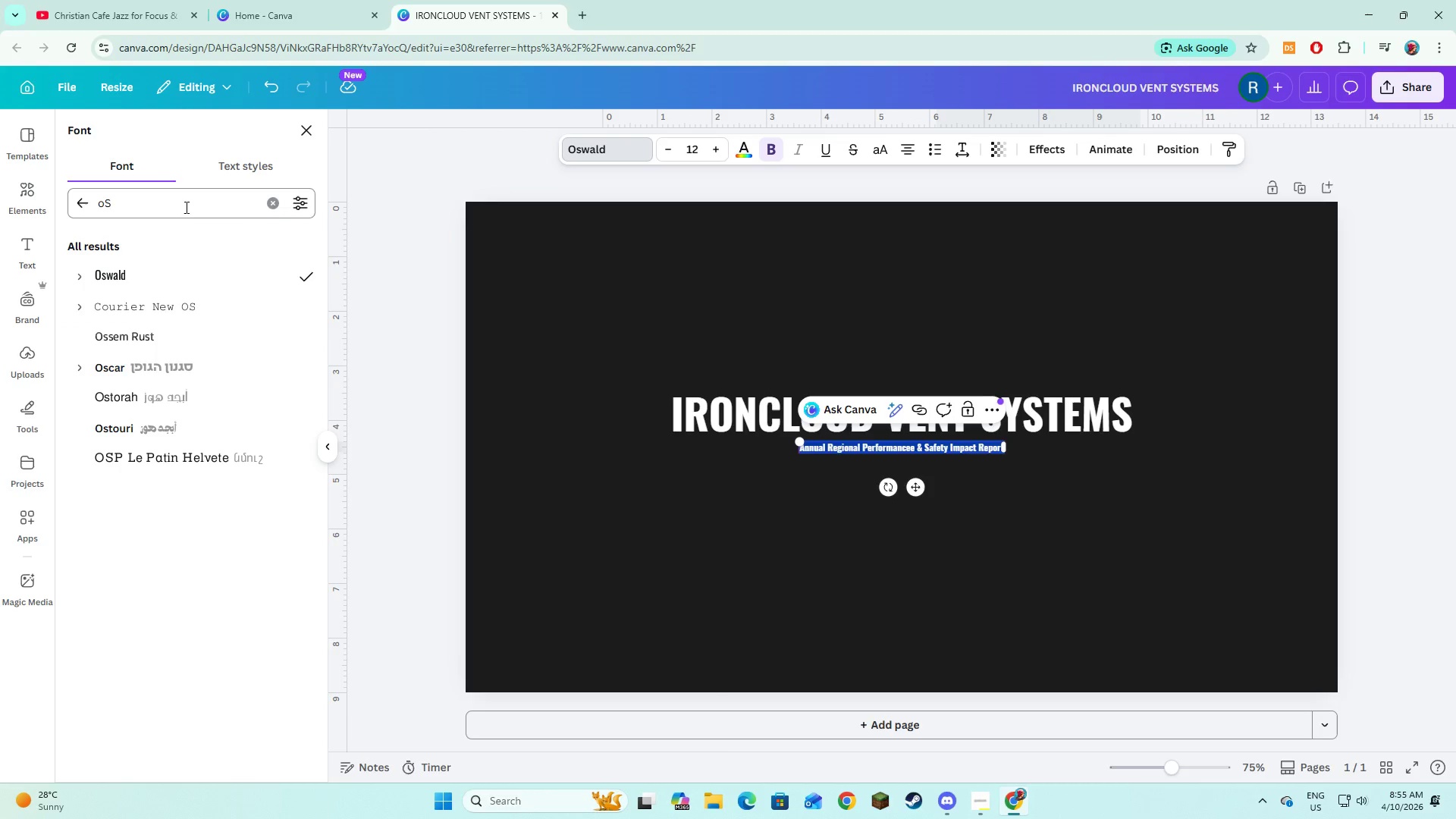 
left_click([87, 210])
 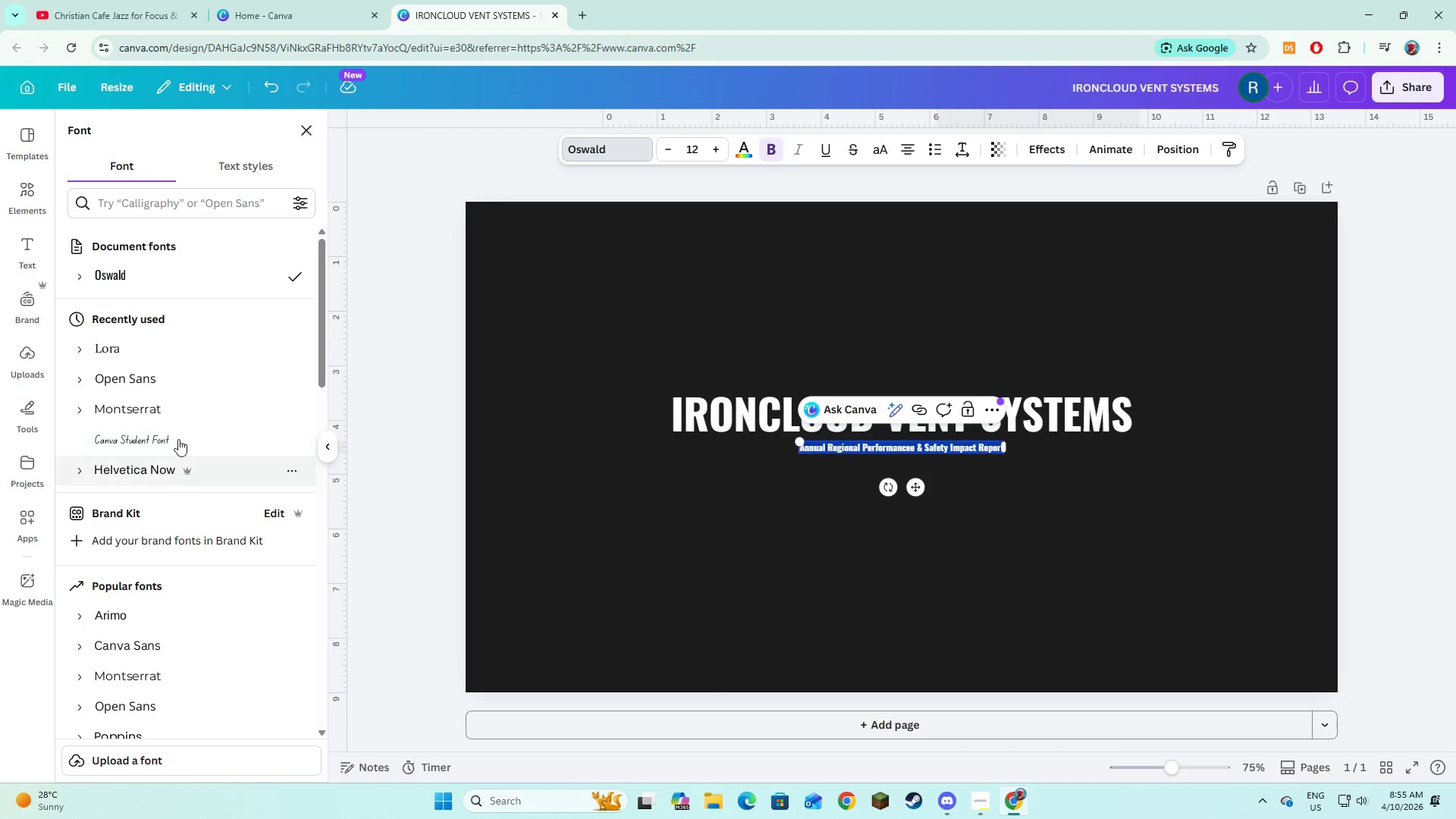 
scroll: coordinate [198, 479], scroll_direction: down, amount: 10.0
 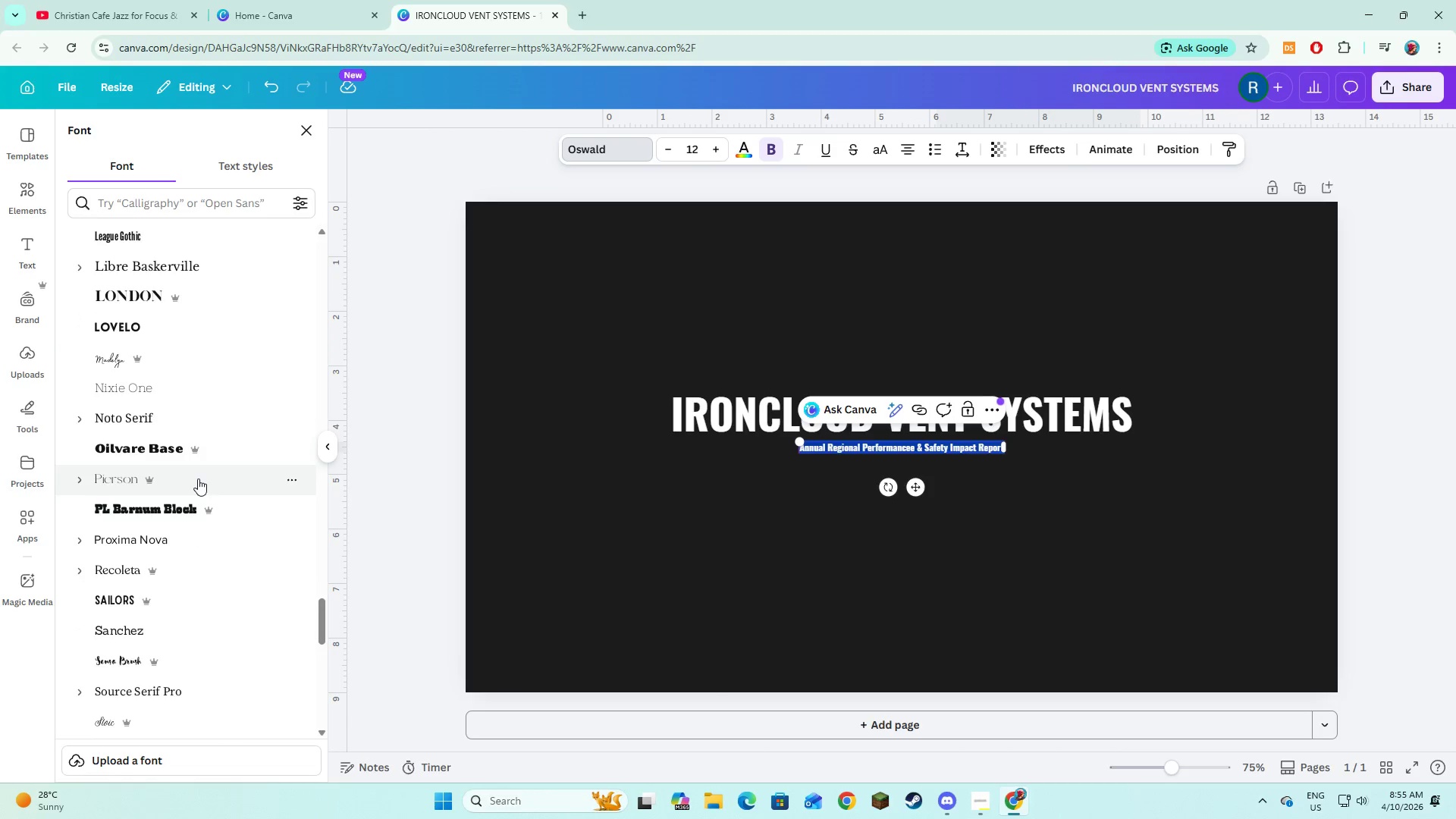 
scroll: coordinate [199, 477], scroll_direction: up, amount: 9.0
 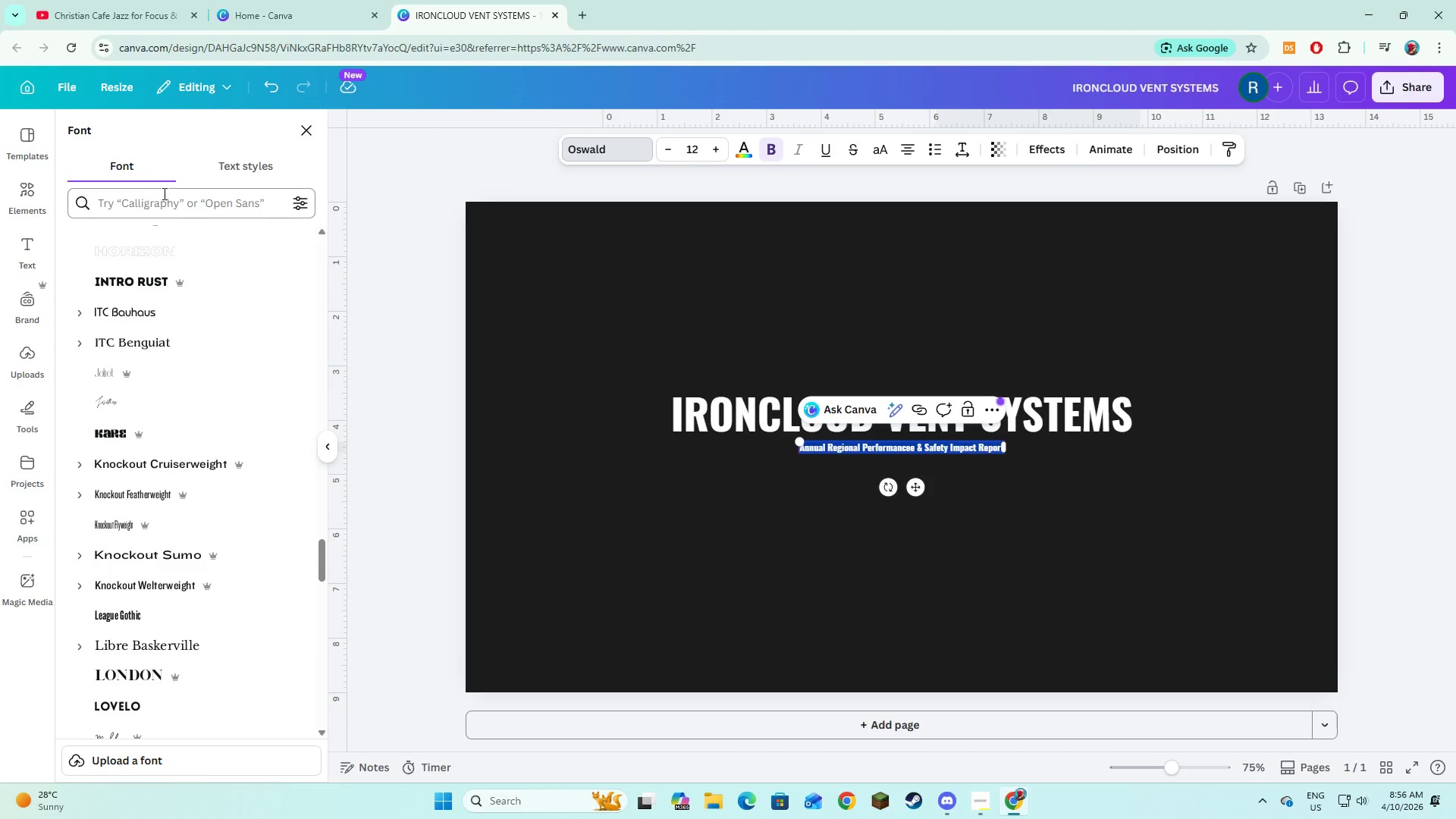 
left_click([164, 194])
 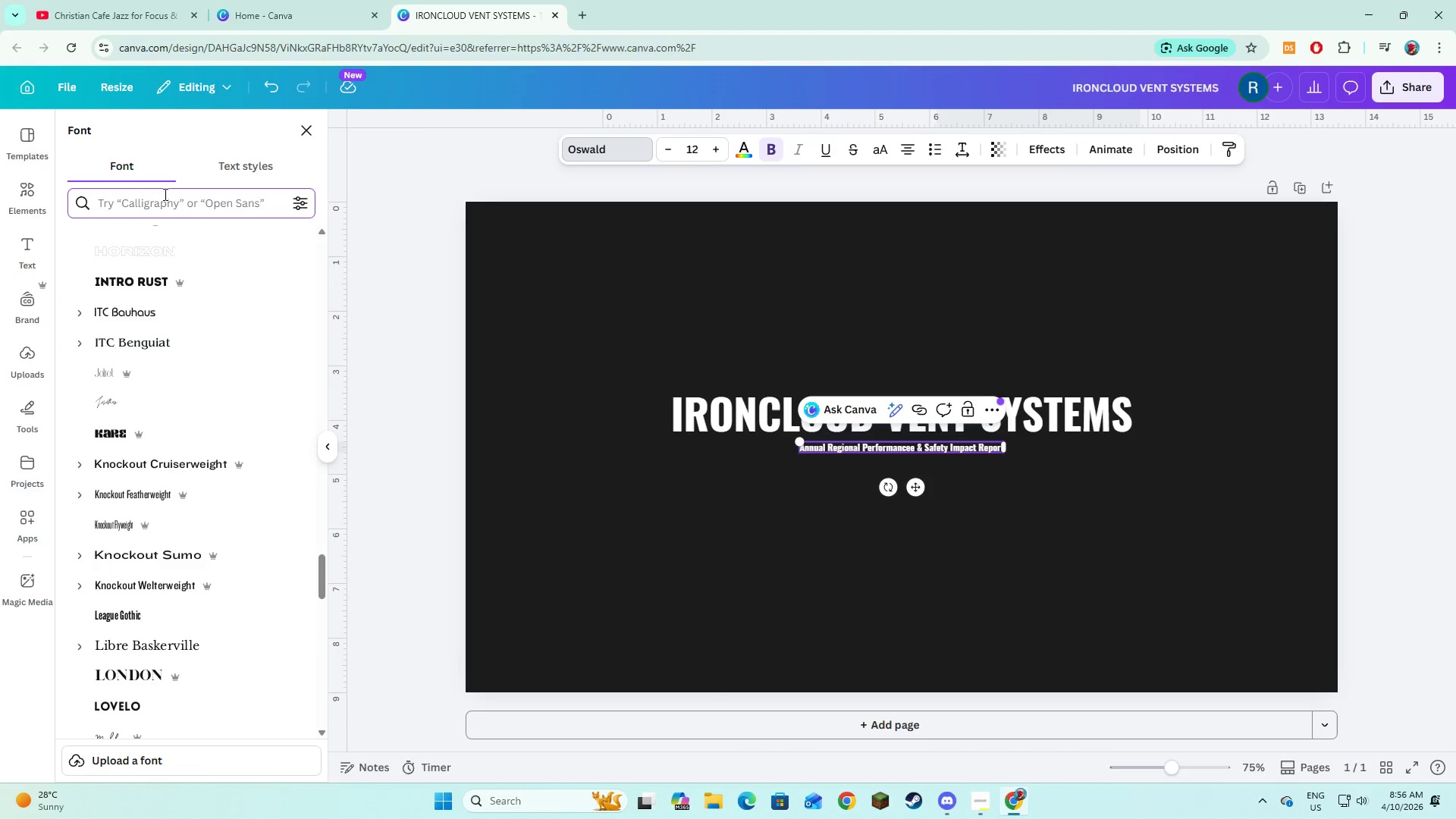 
type(Inter)
 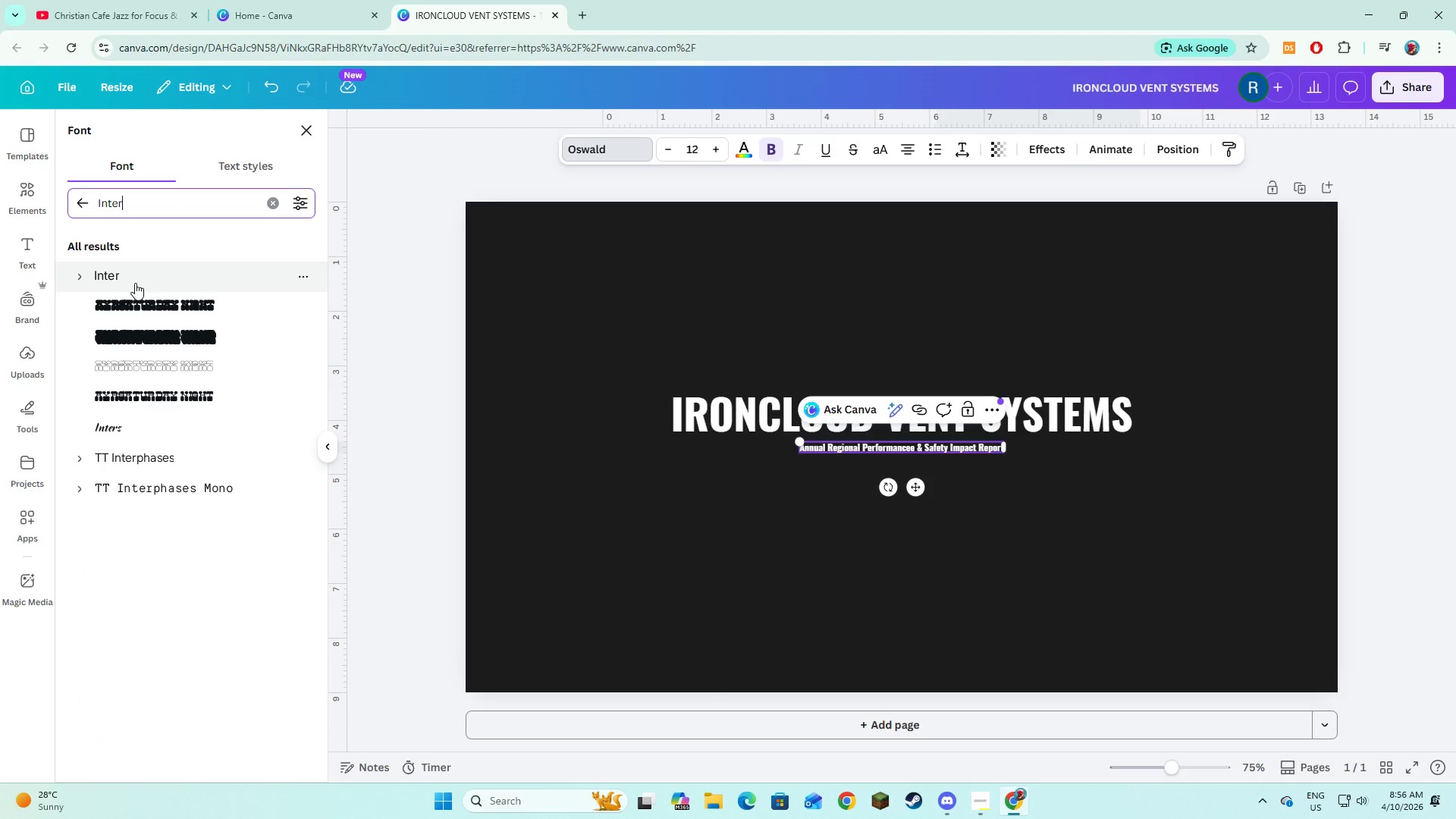 
left_click([135, 283])
 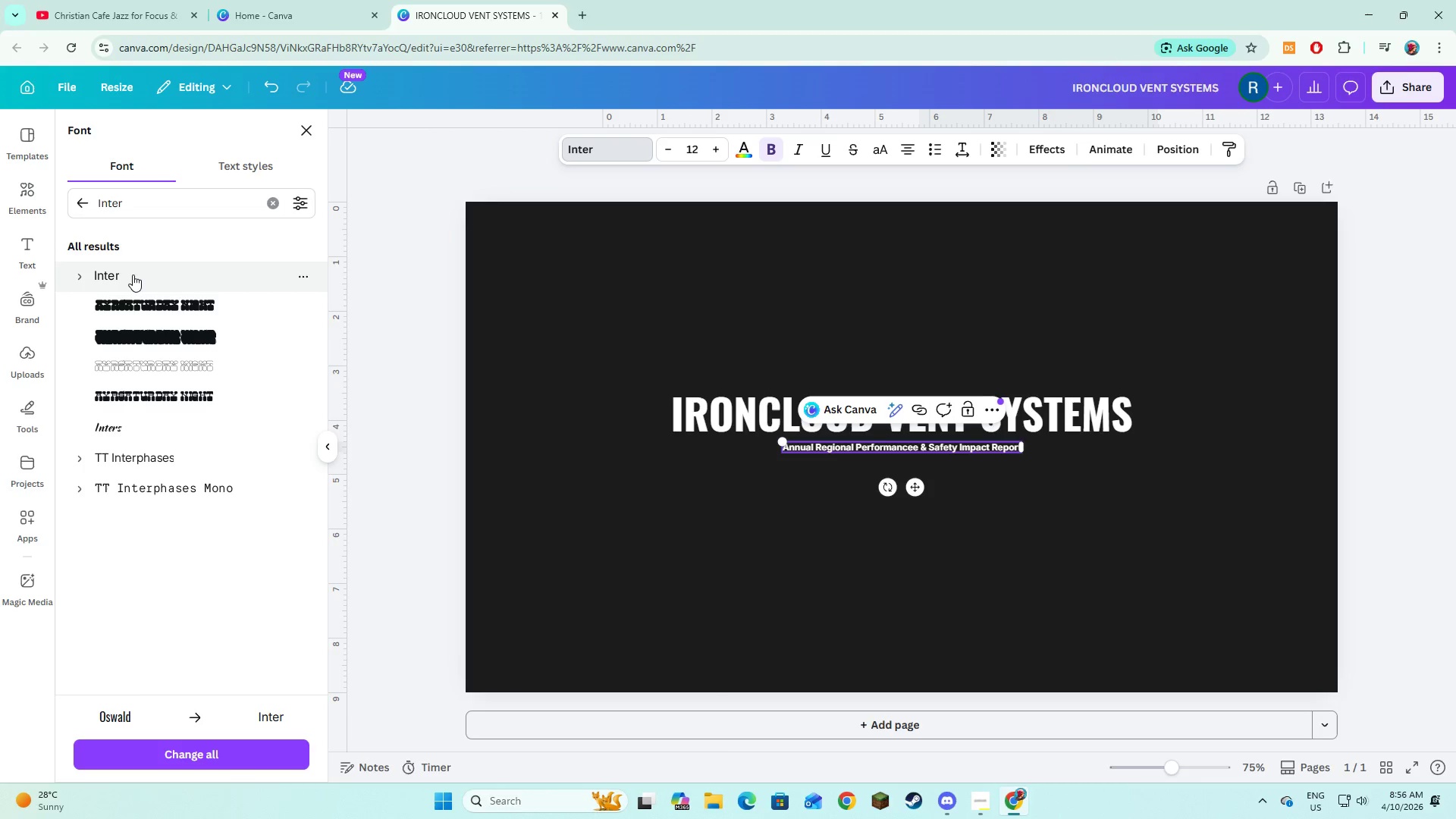 
wait(5.48)
 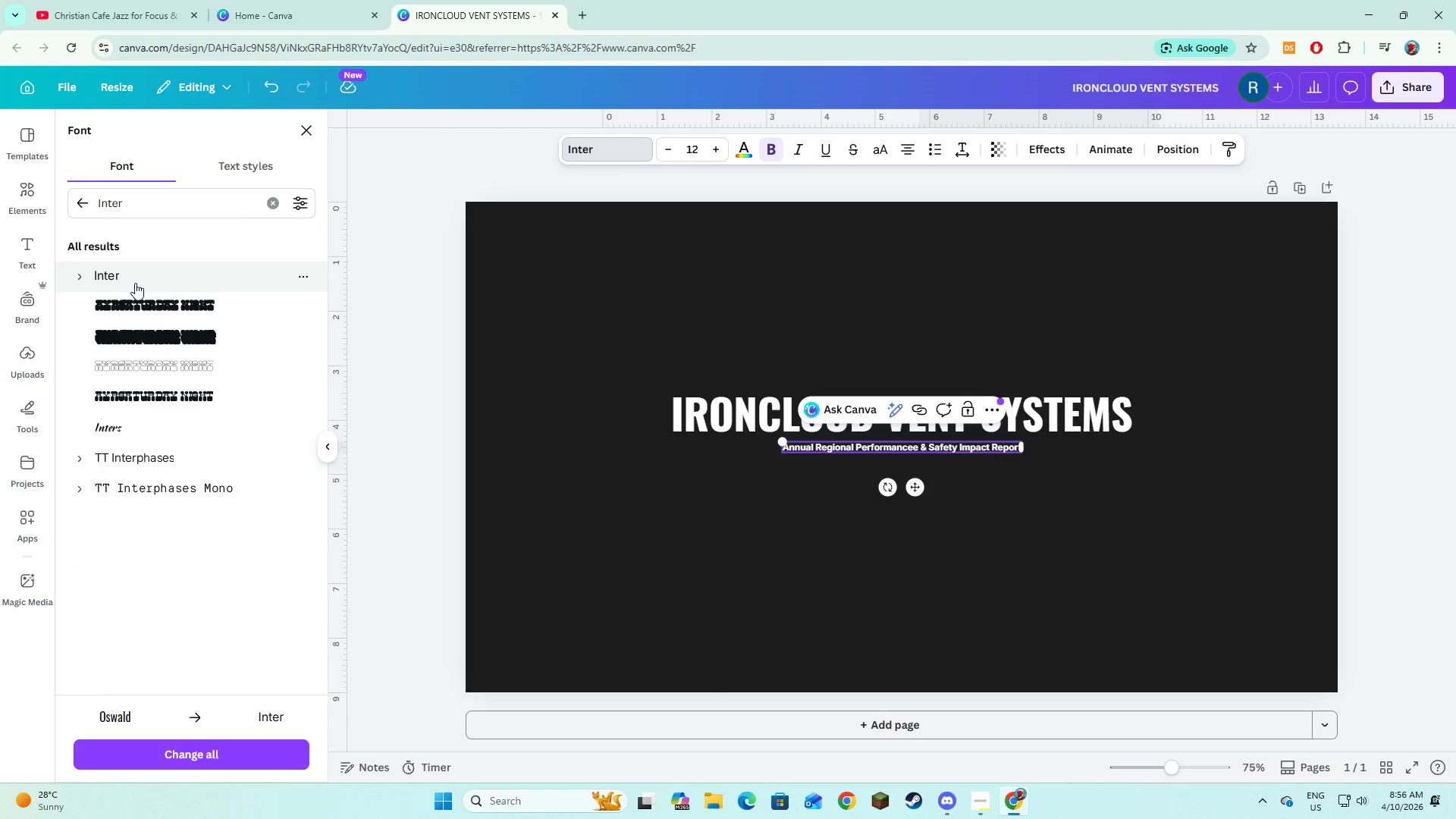 
left_click([78, 274])
 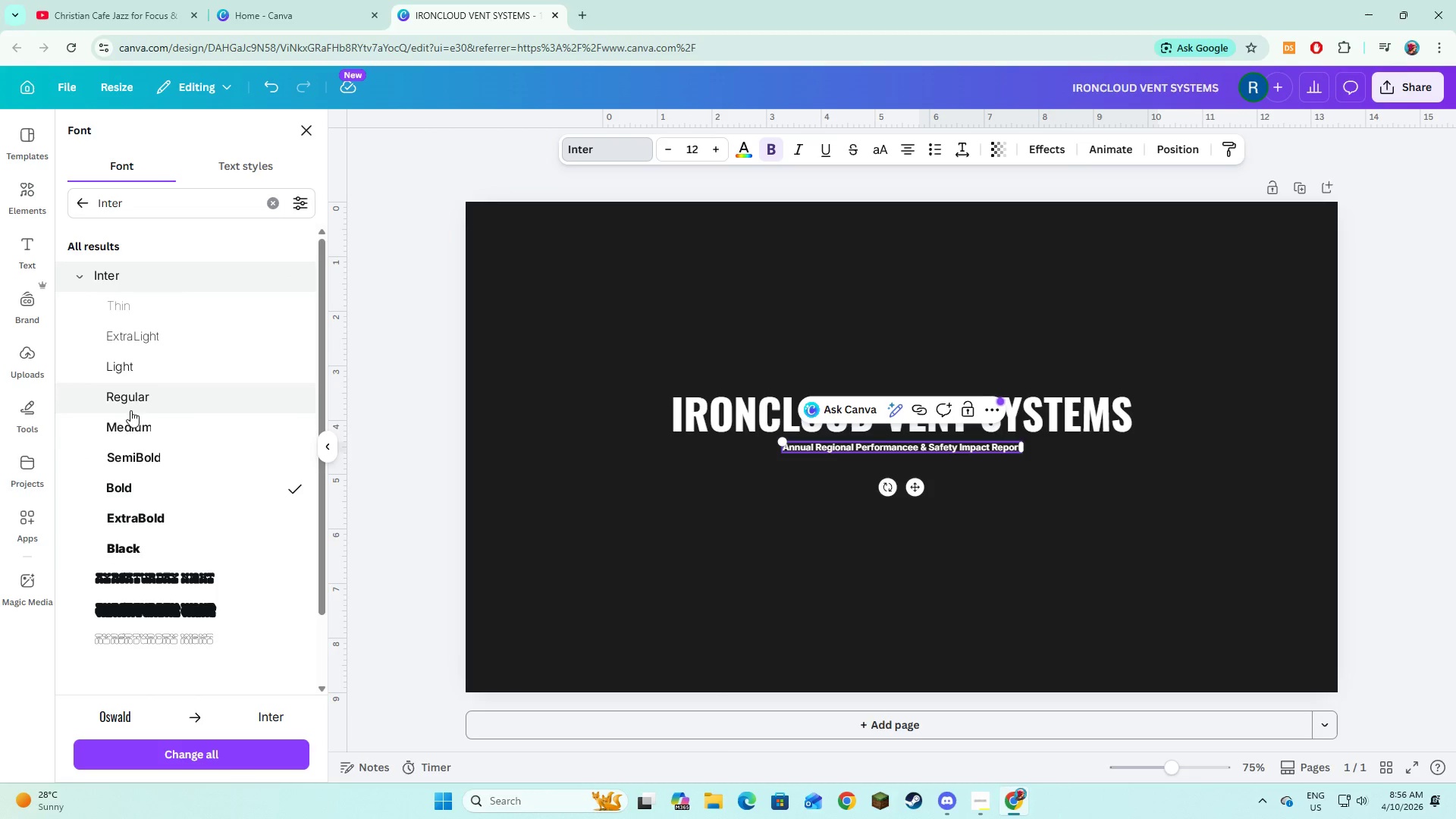 
left_click([133, 419])
 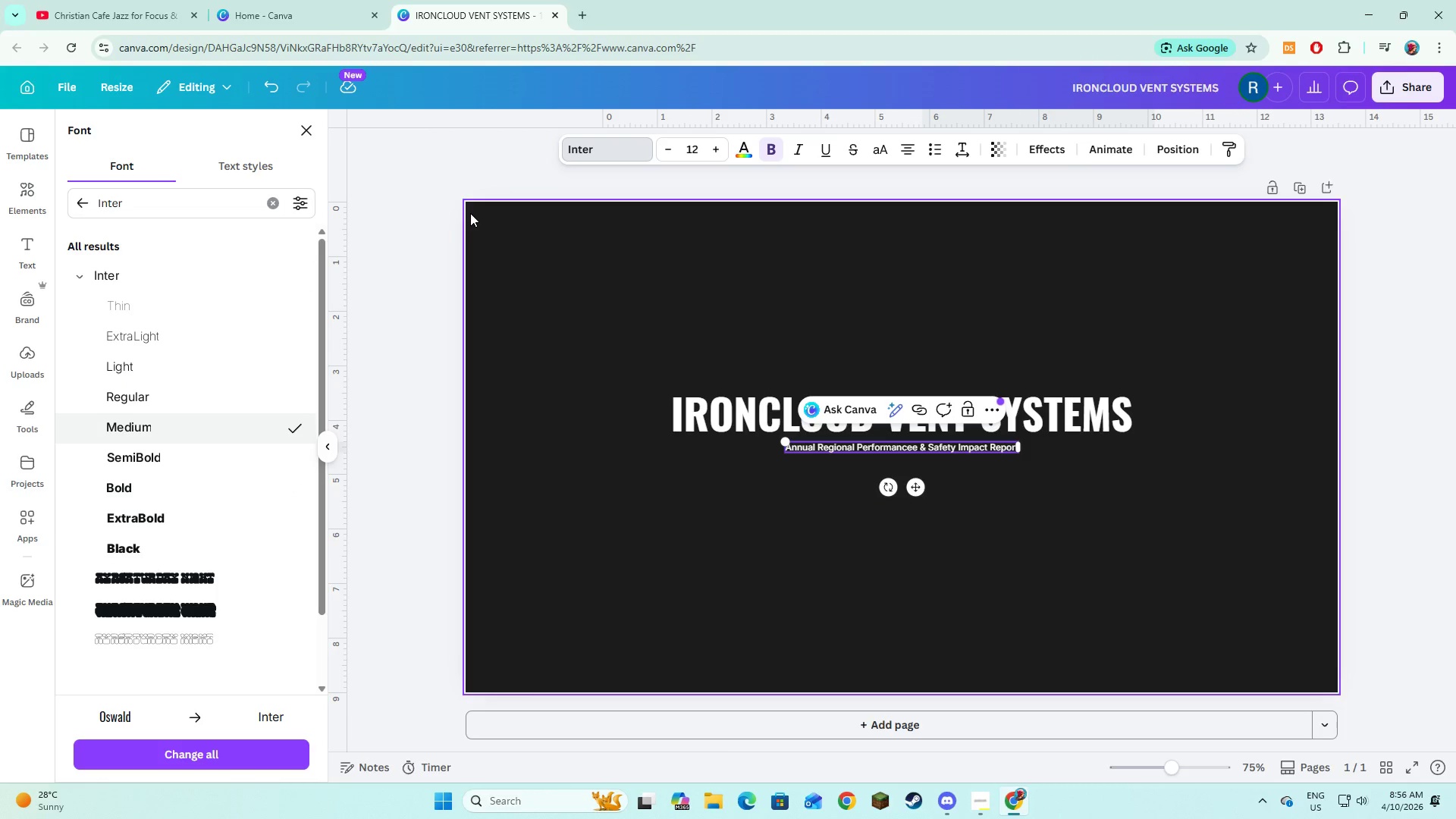 
wait(9.23)
 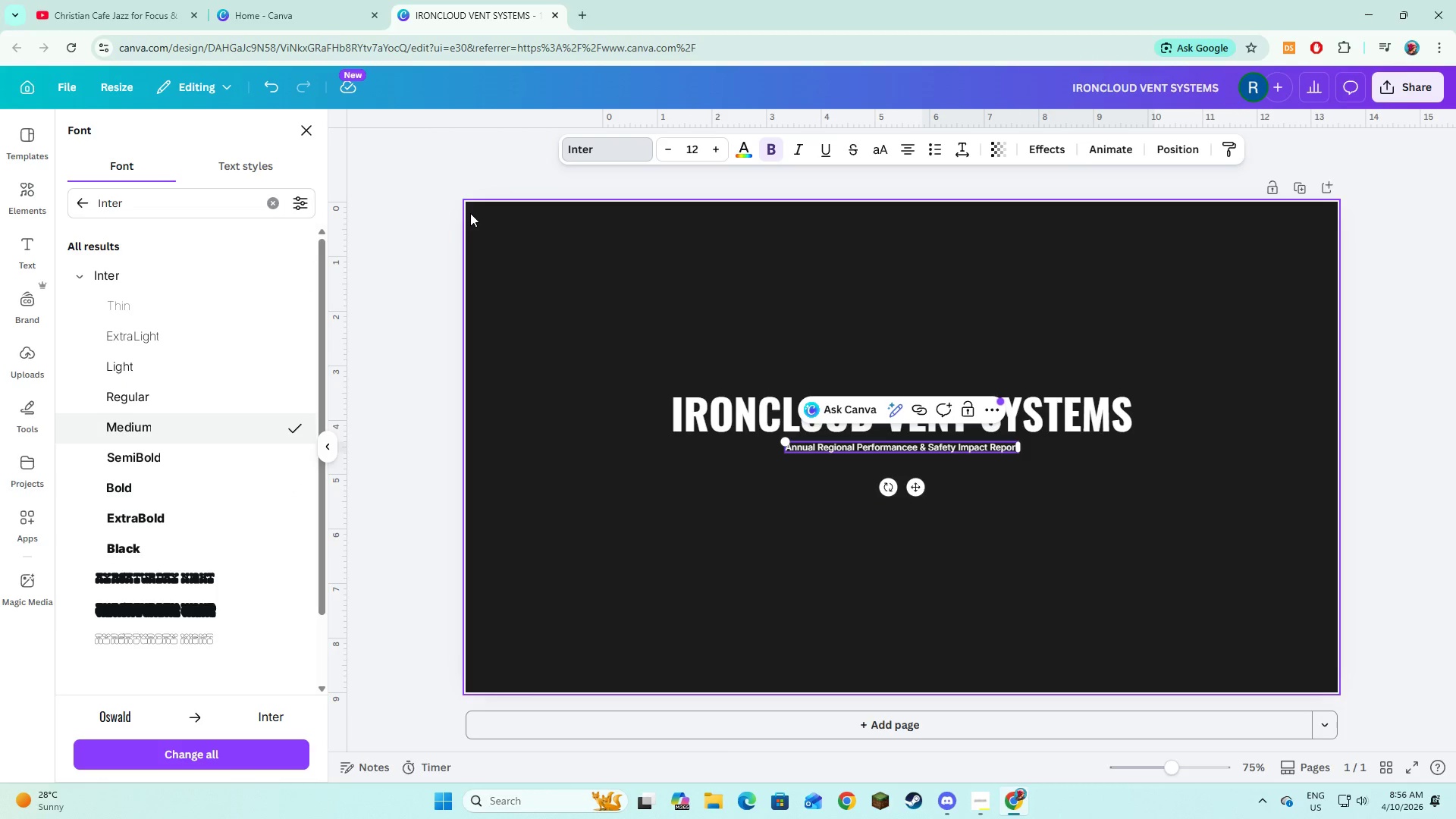 
double_click([710, 151])
 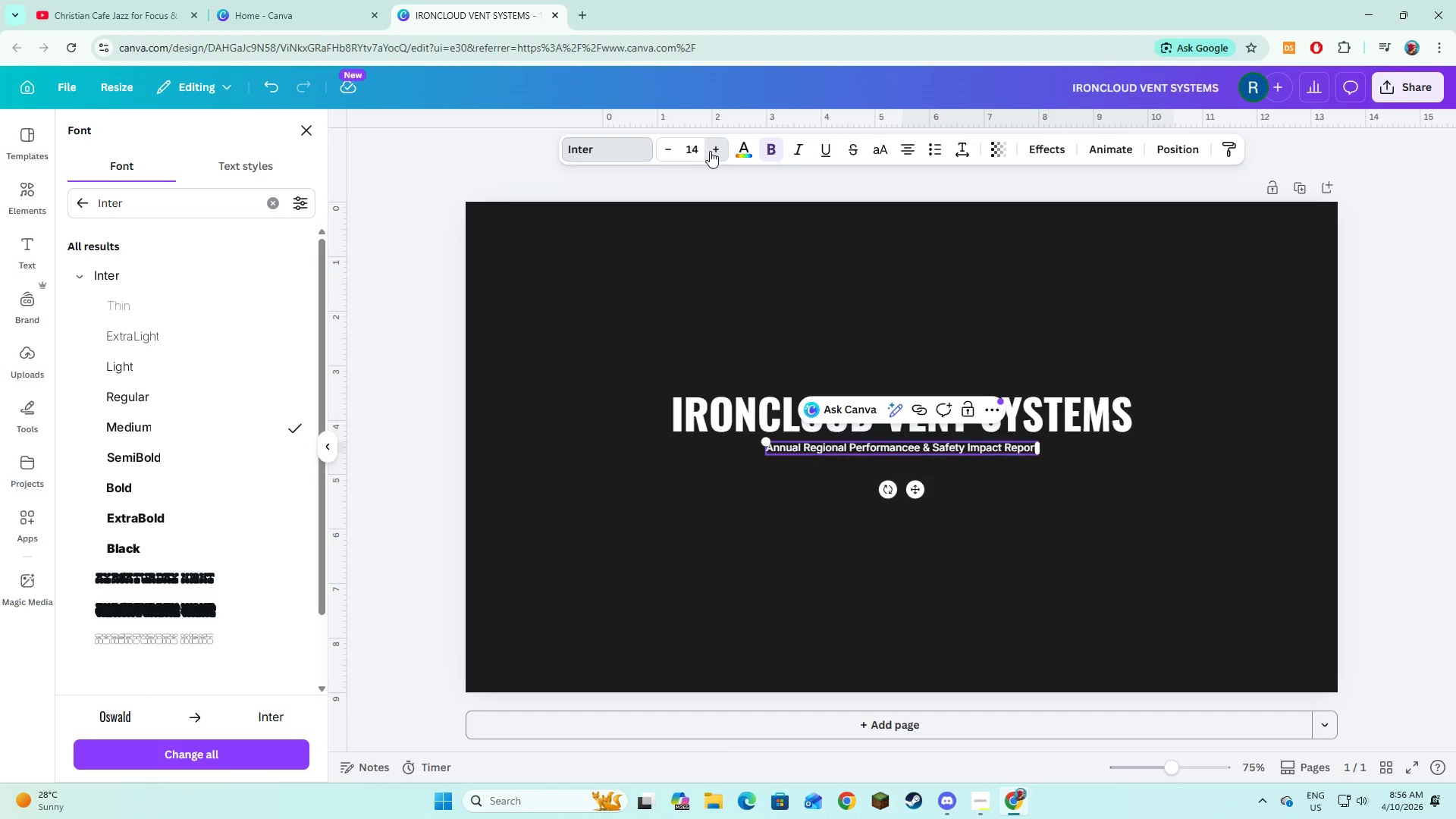 
triple_click([710, 151])
 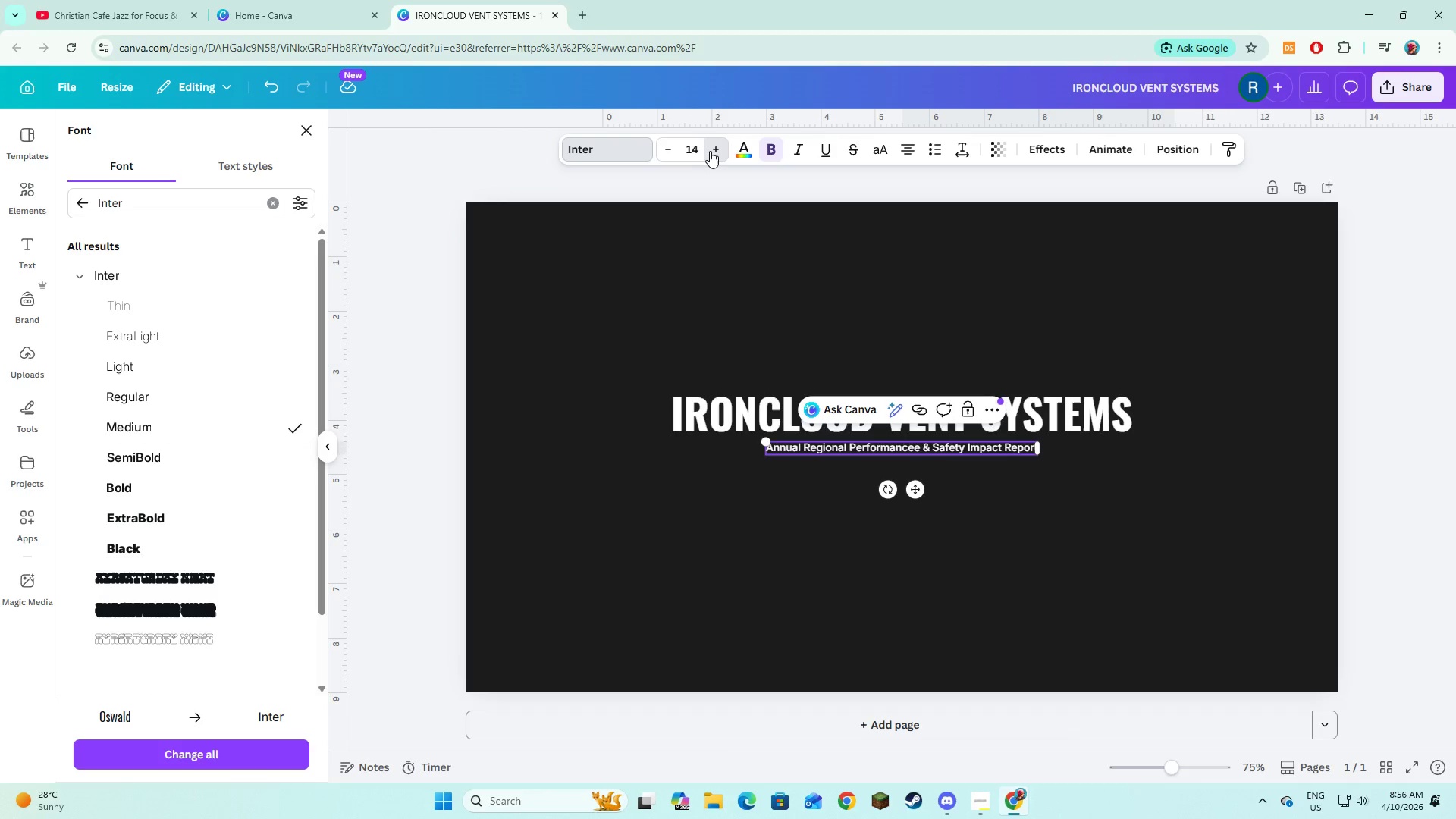 
triple_click([710, 151])
 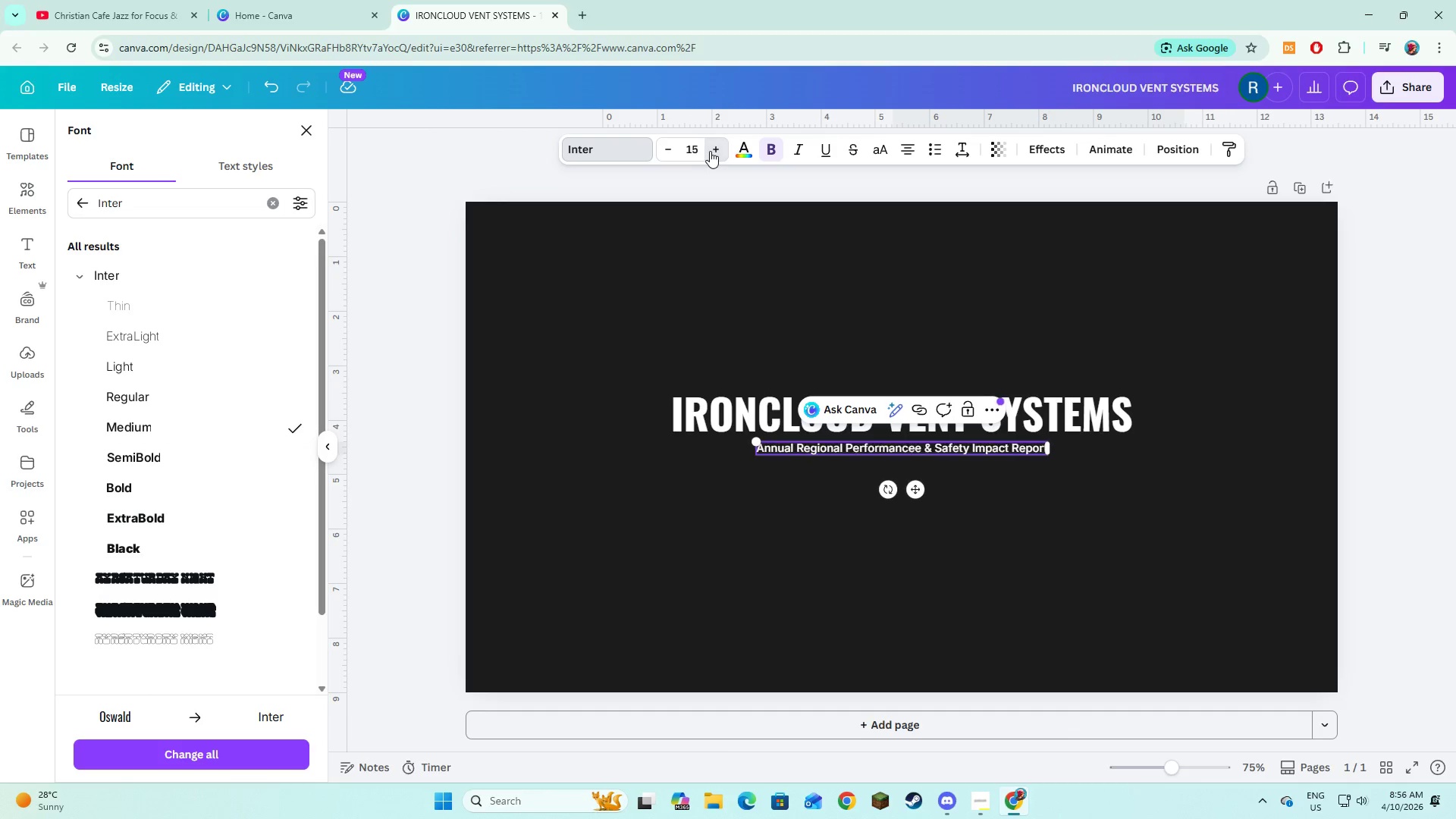 
triple_click([710, 151])
 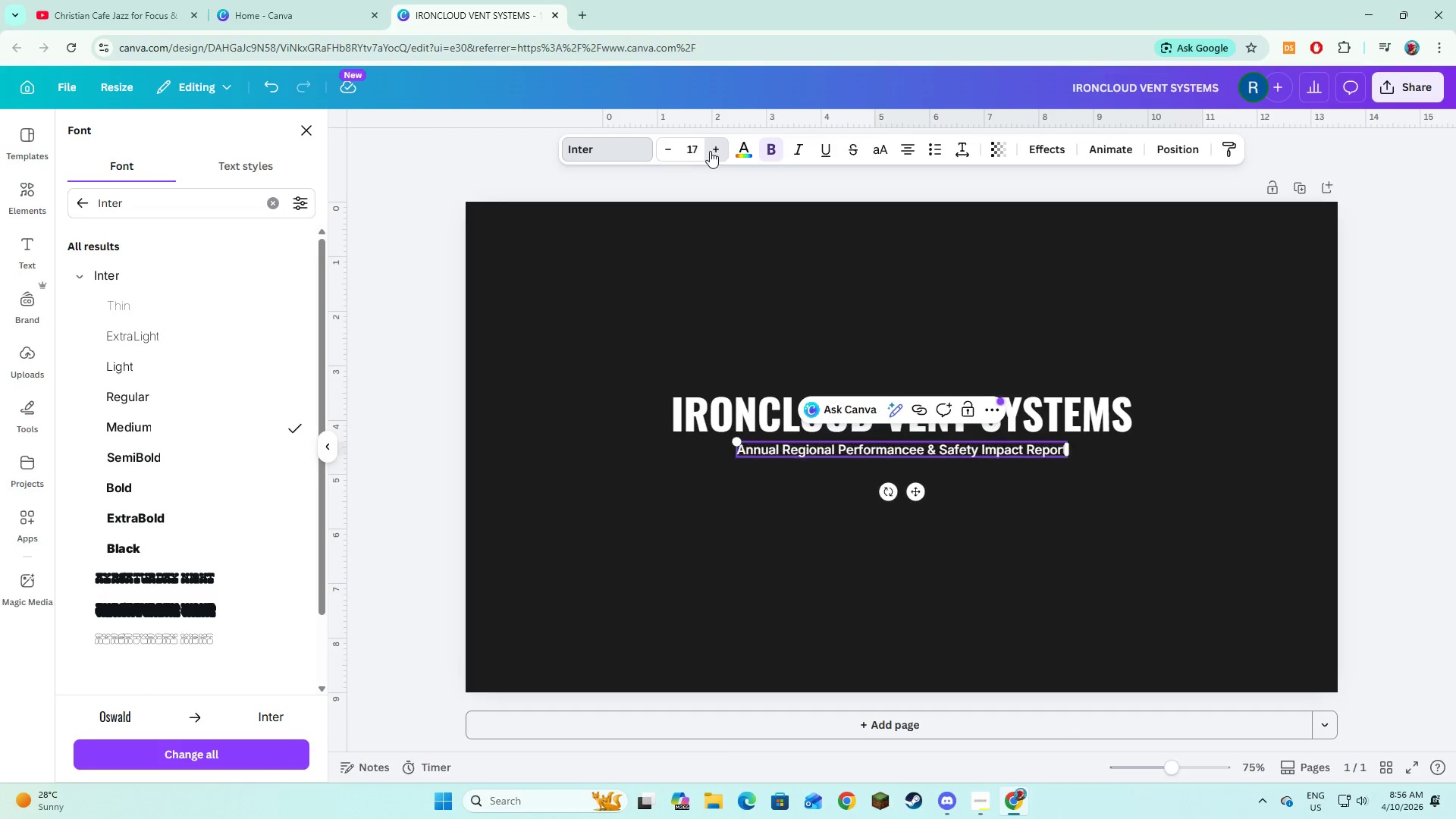 
triple_click([710, 151])
 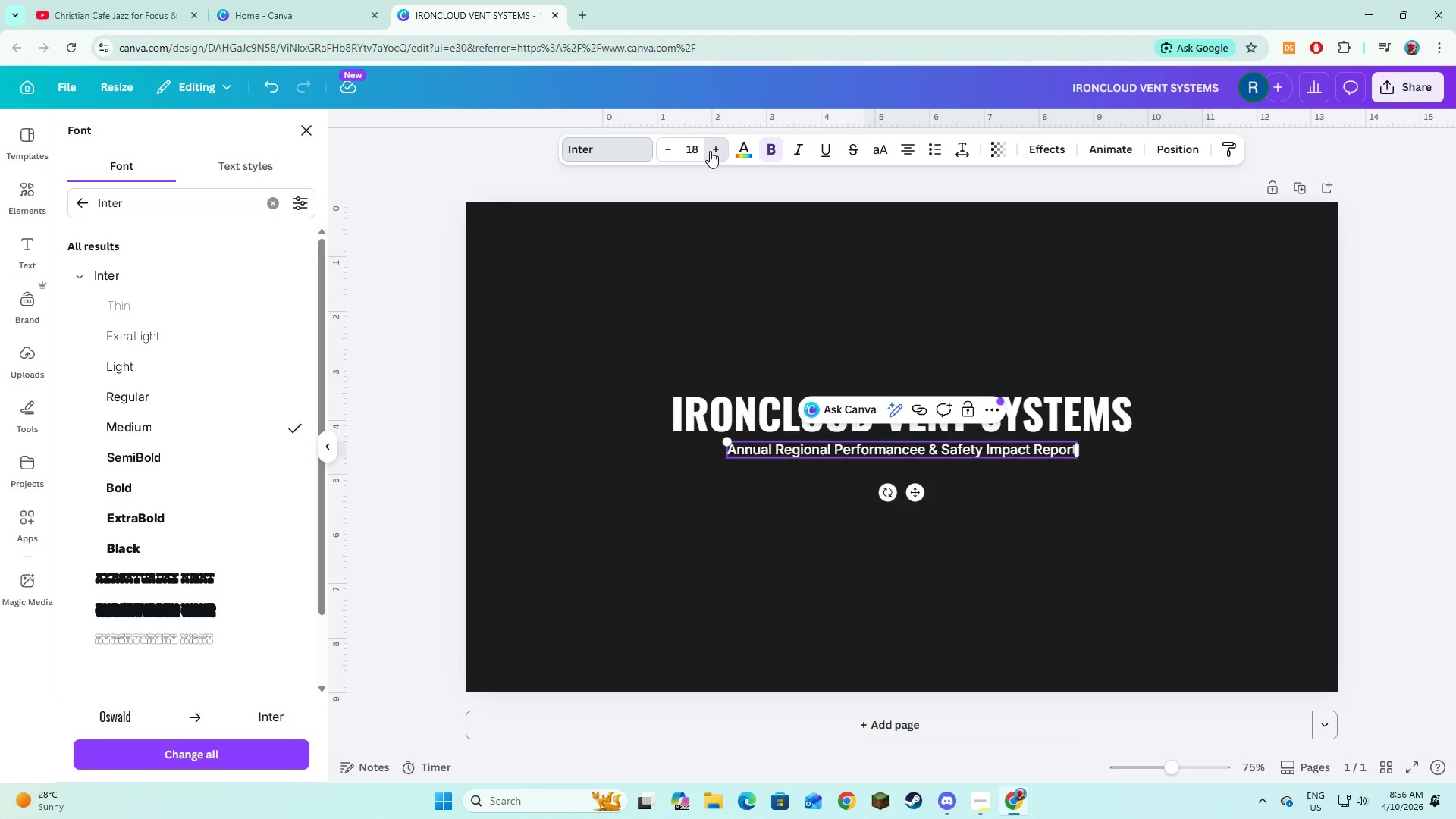 
triple_click([710, 151])
 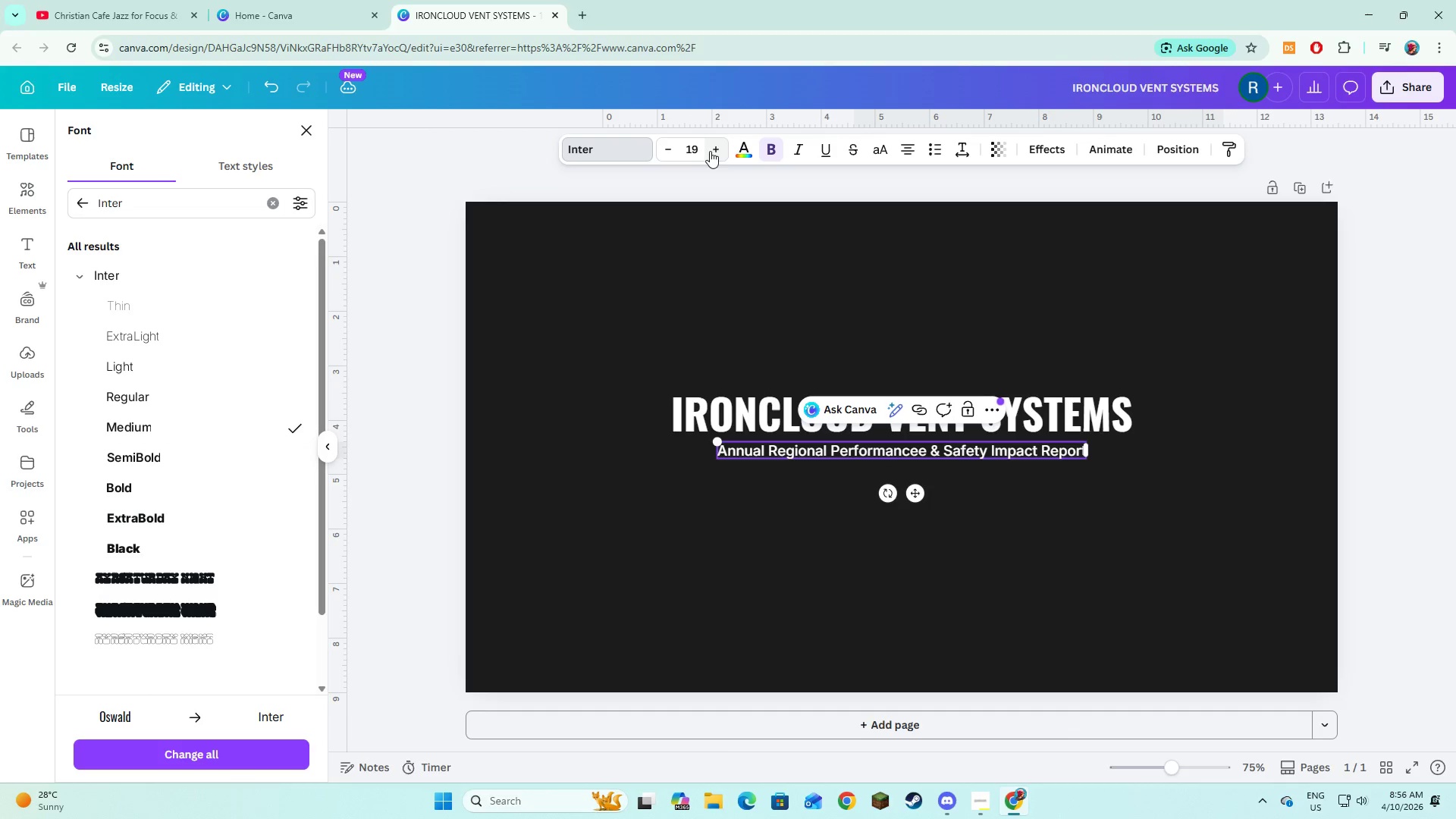 
triple_click([710, 151])
 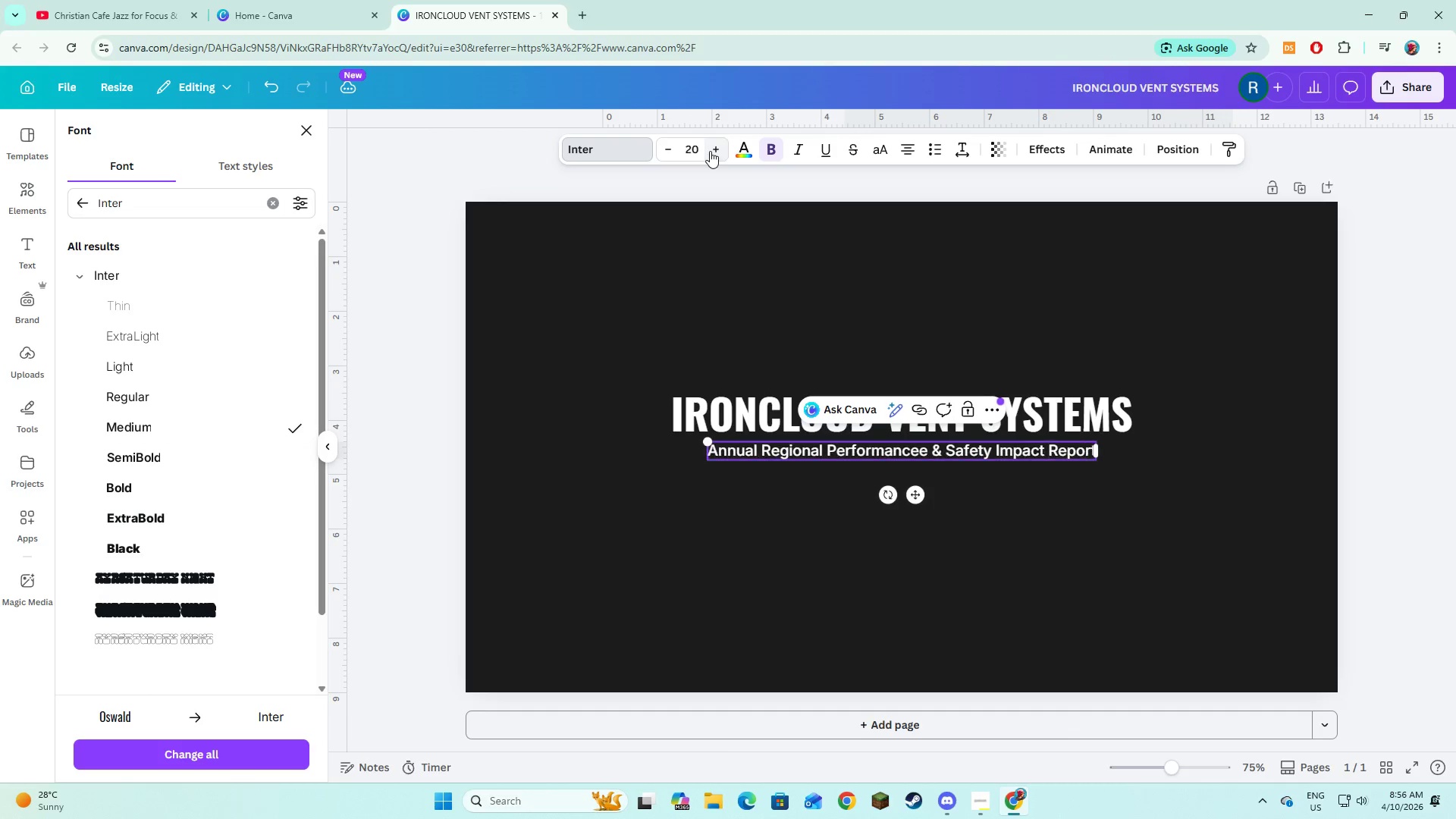 
triple_click([710, 151])
 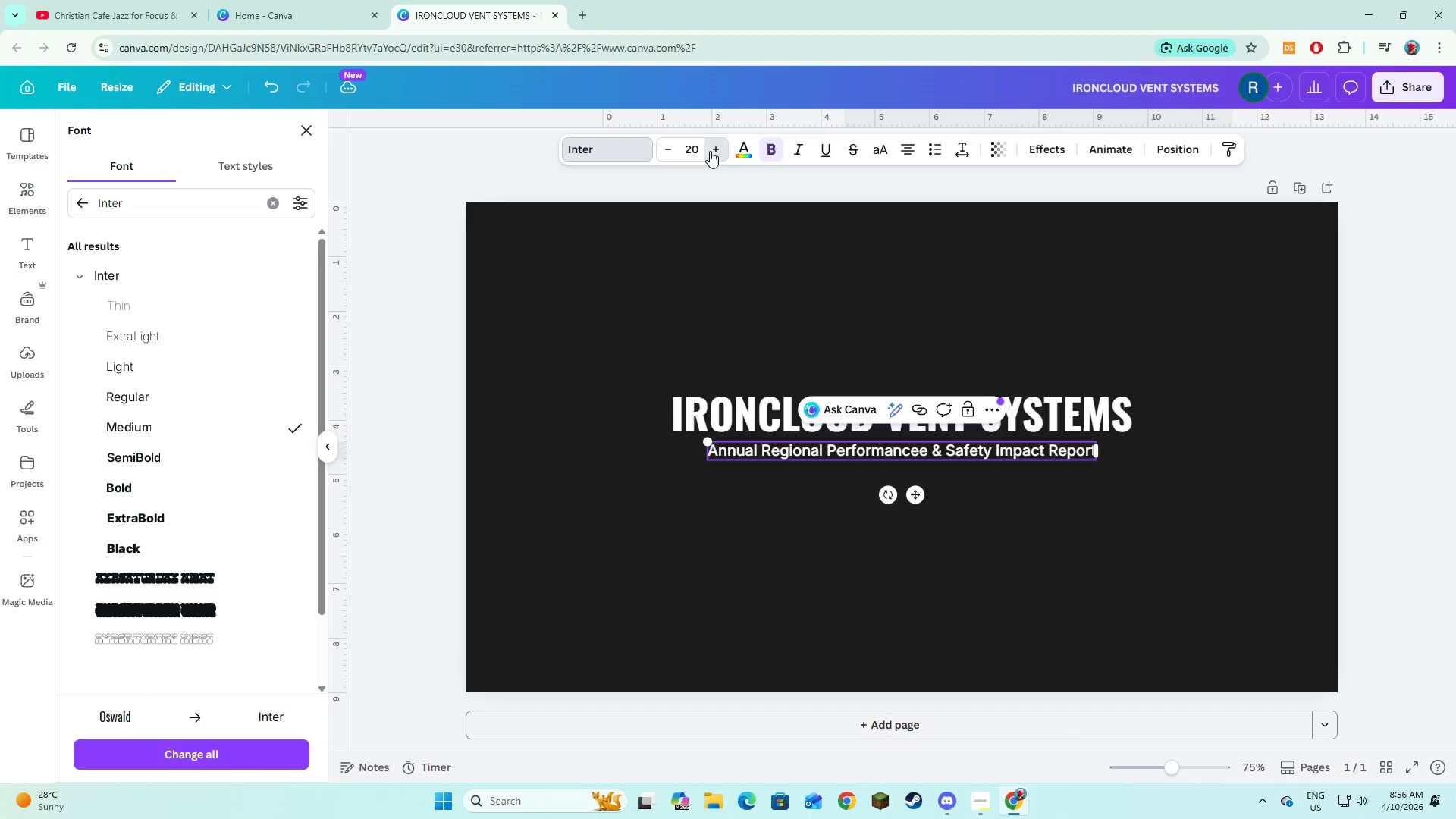 
triple_click([710, 151])
 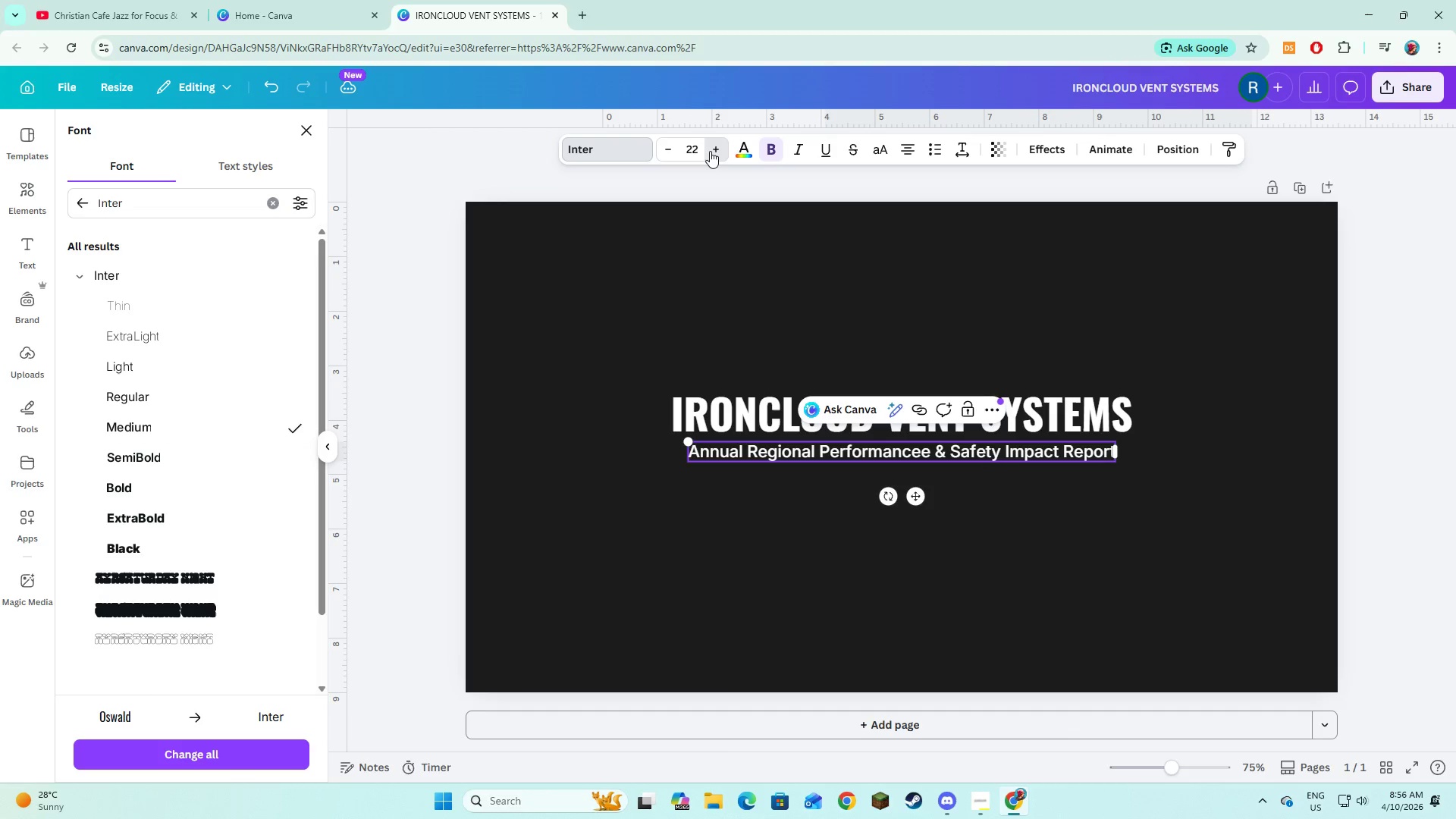 
triple_click([710, 151])
 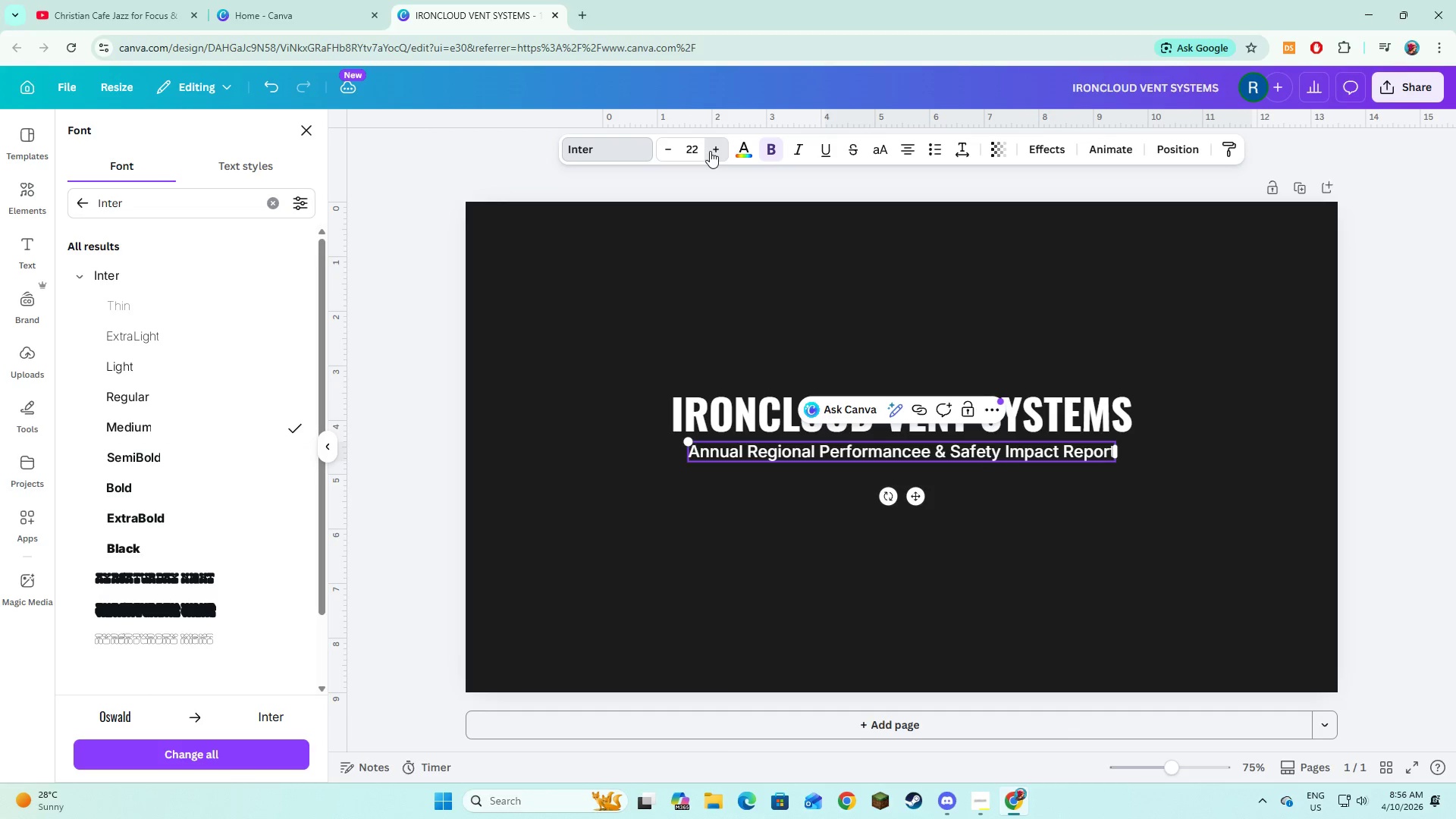 
triple_click([710, 151])
 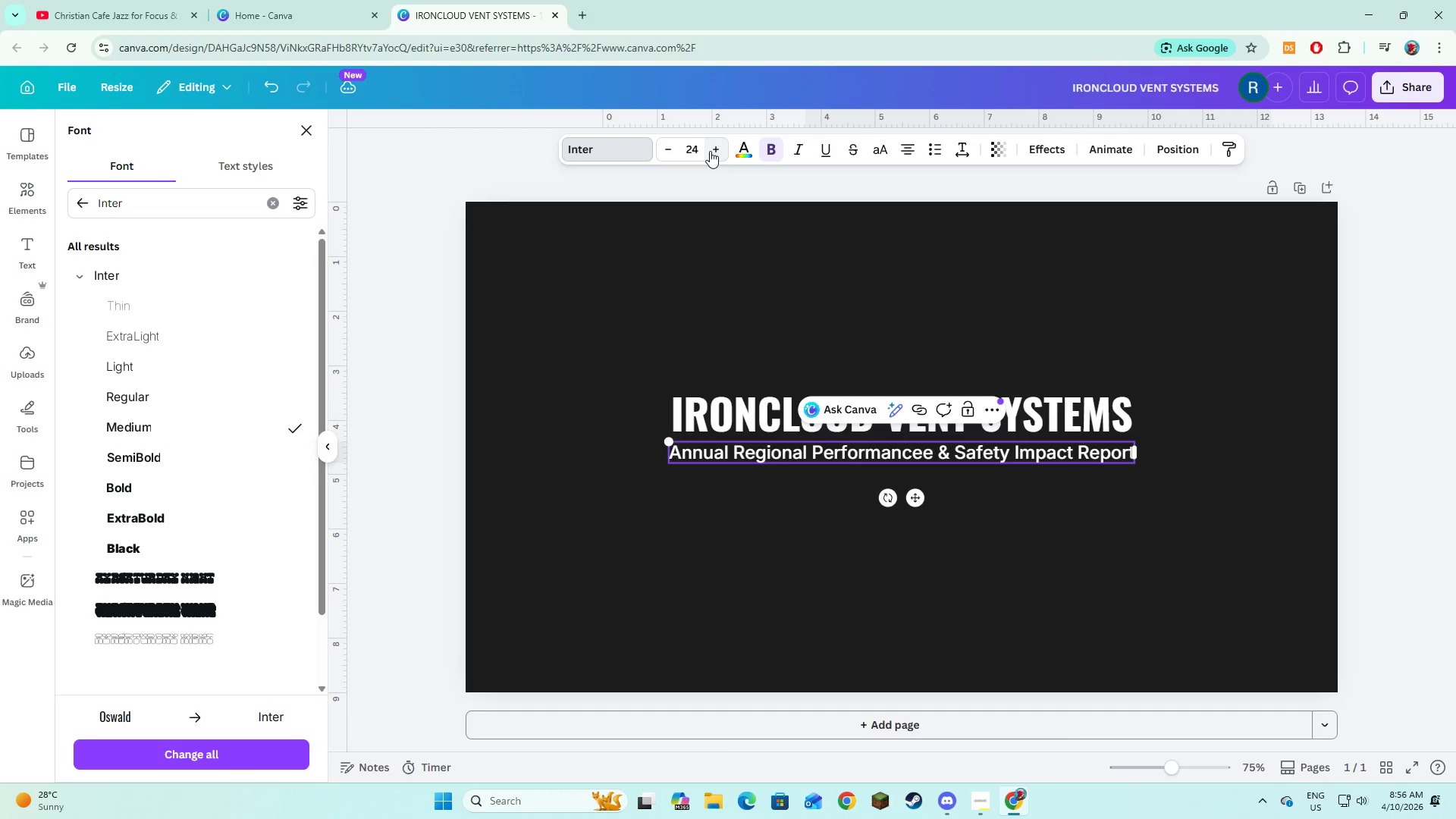 
triple_click([710, 151])
 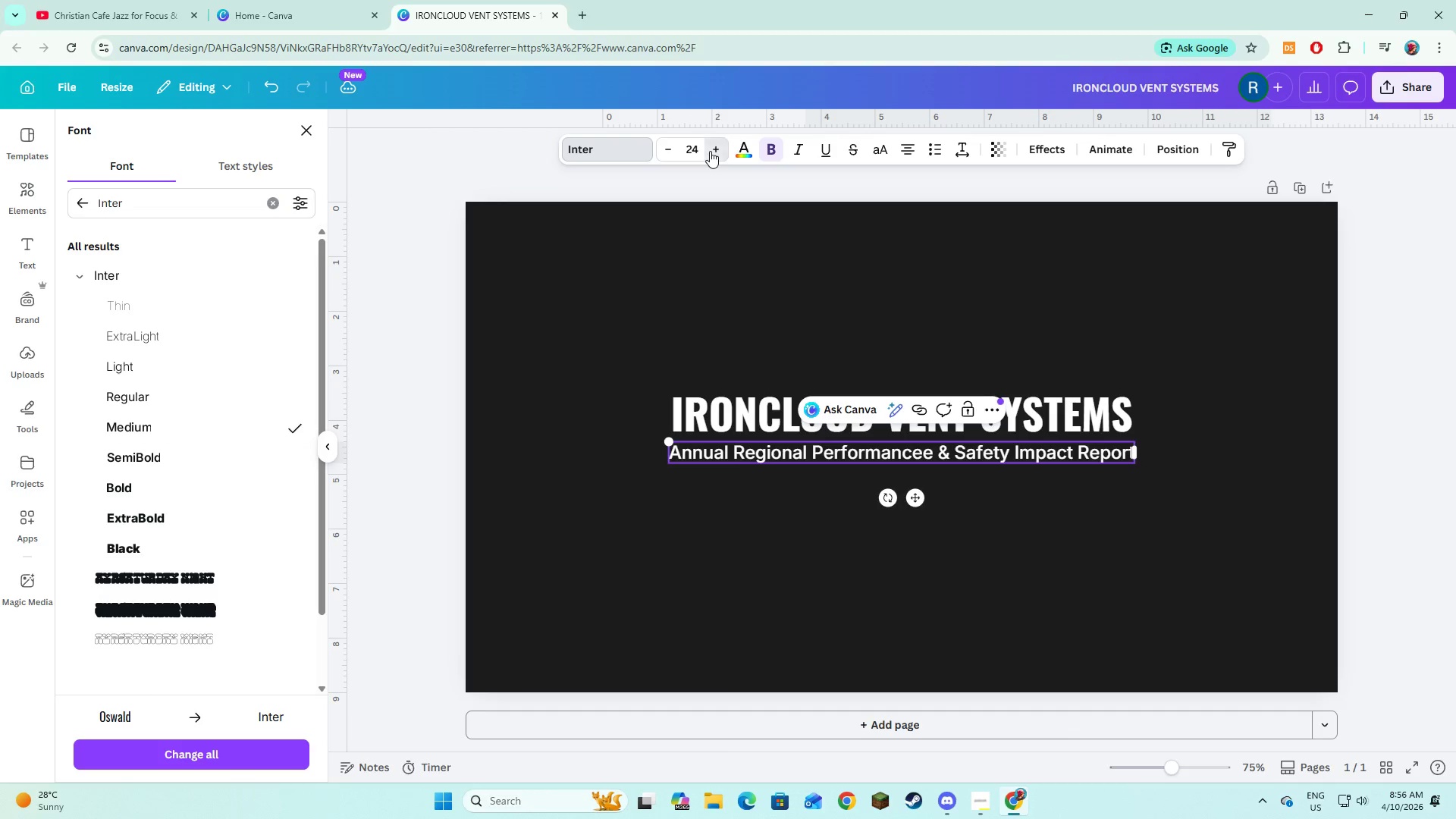 
triple_click([710, 151])
 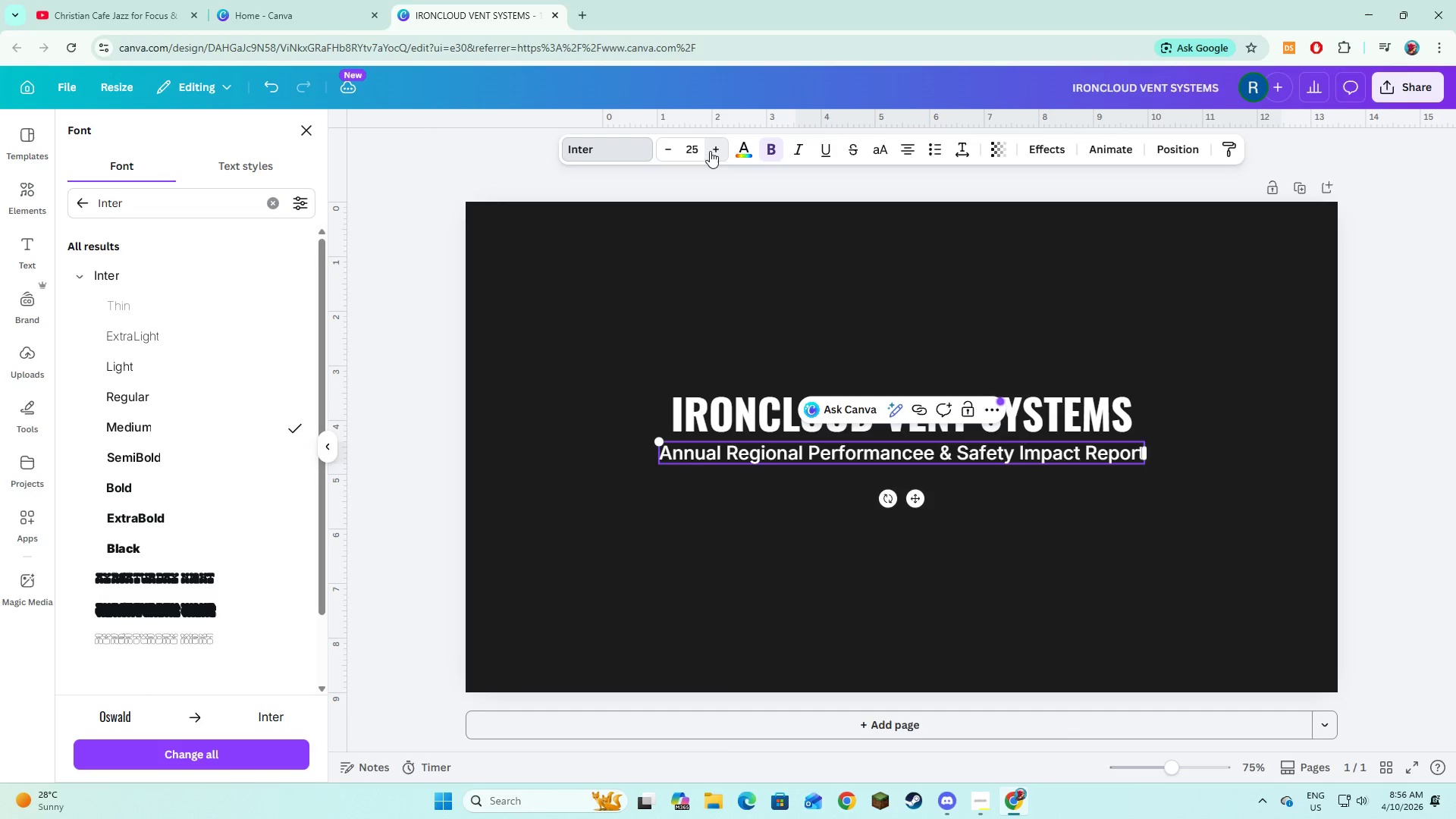 
triple_click([710, 151])
 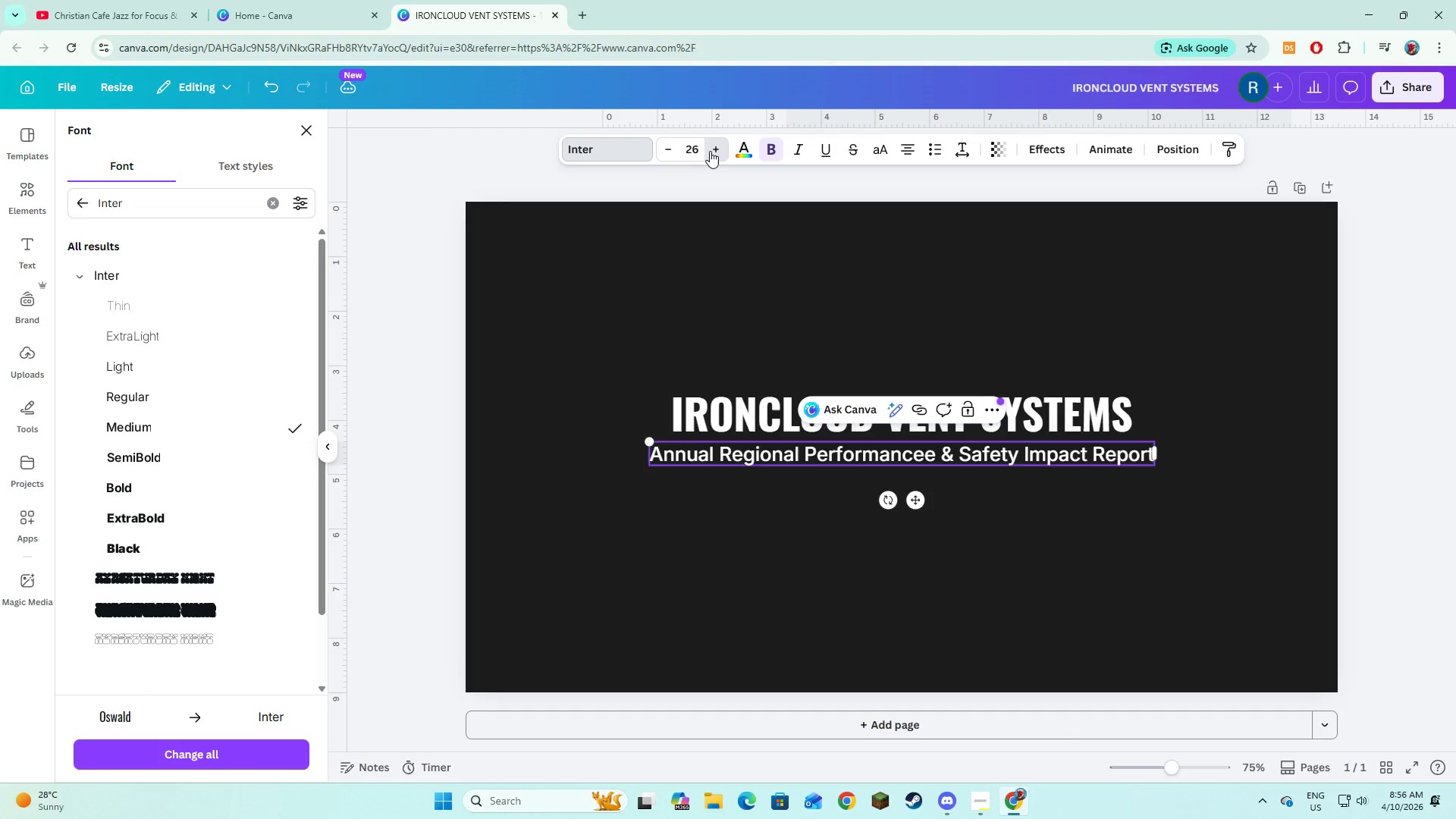 
triple_click([710, 151])
 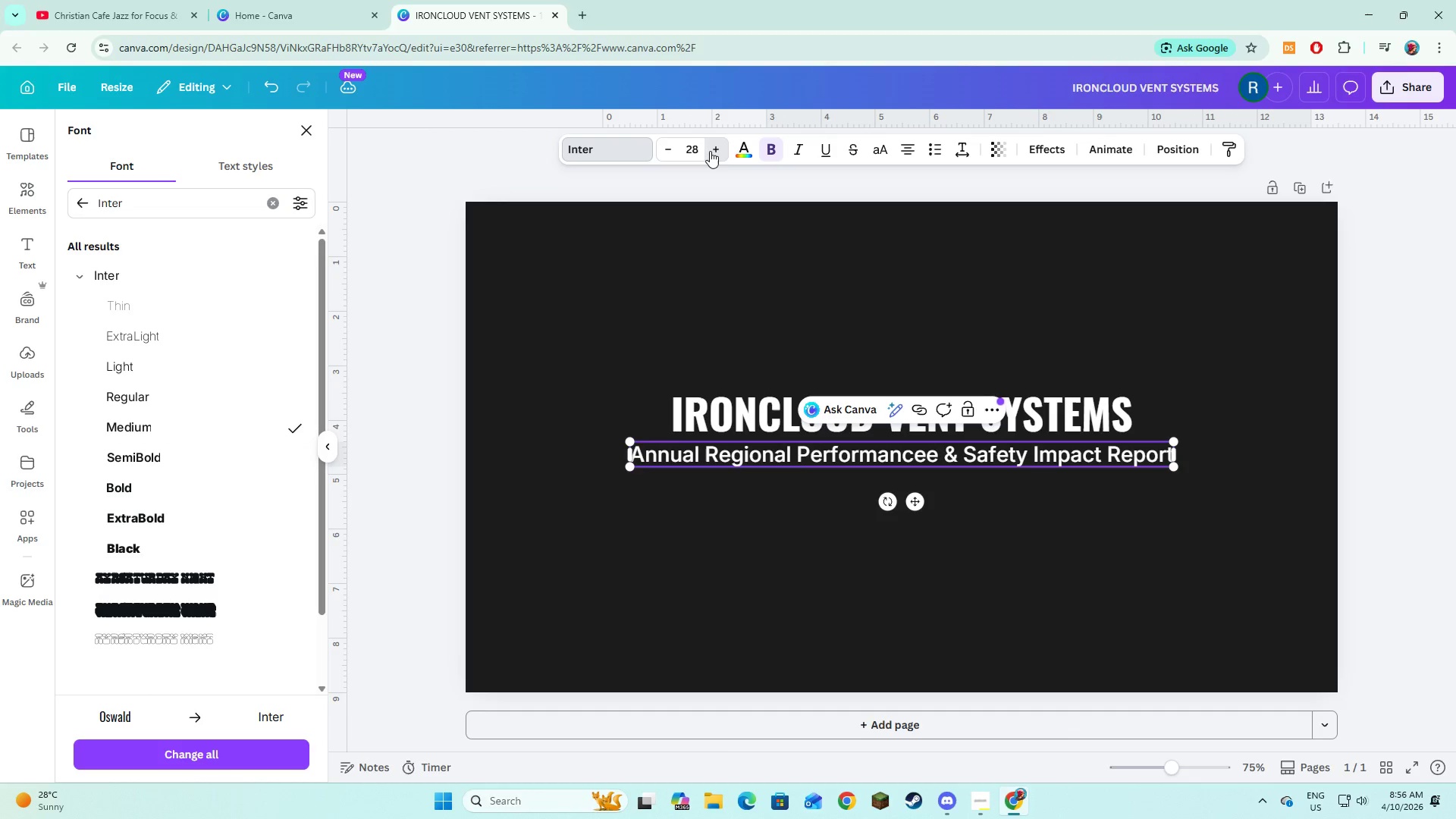 
triple_click([710, 151])
 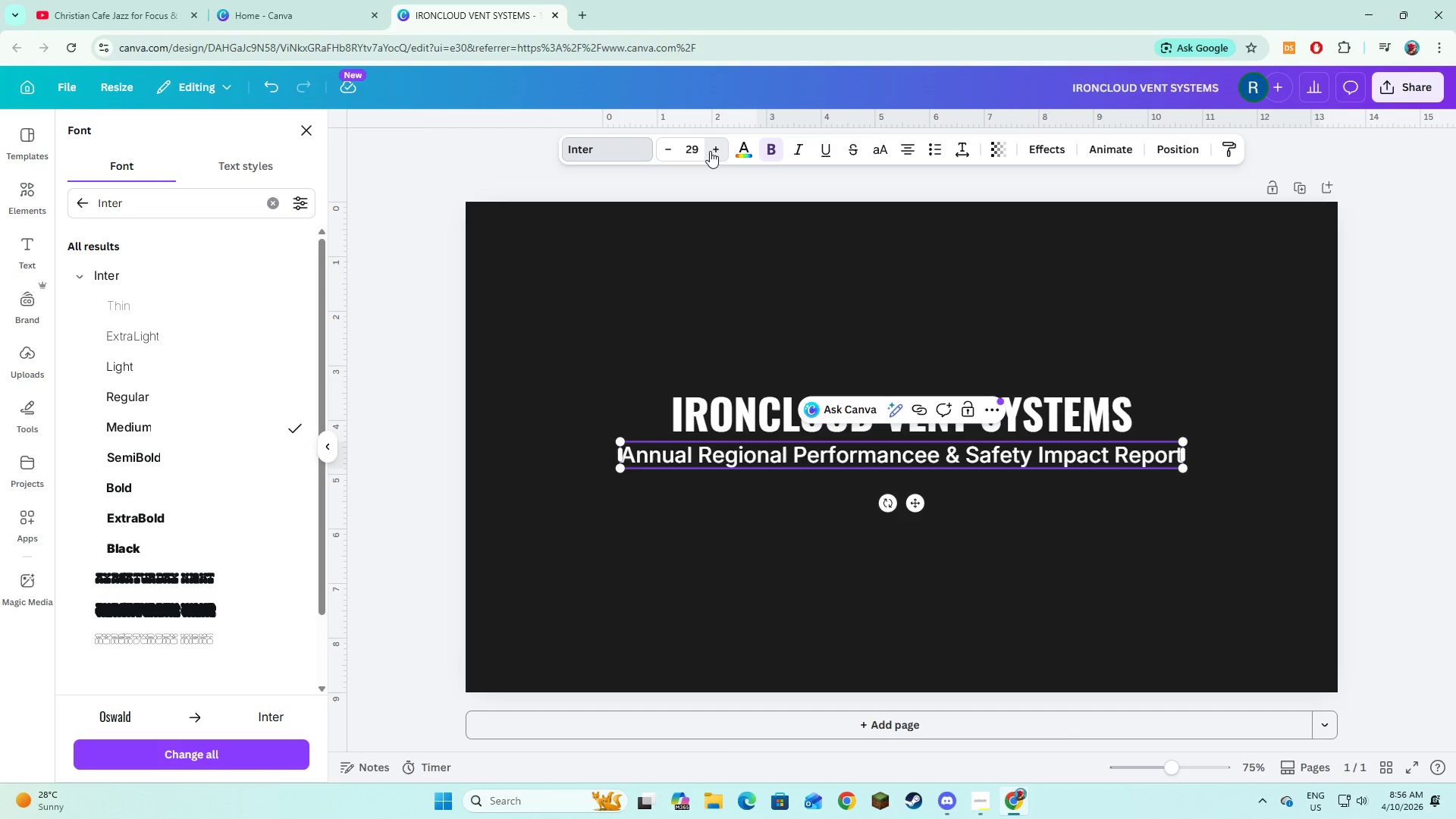 
double_click([710, 151])
 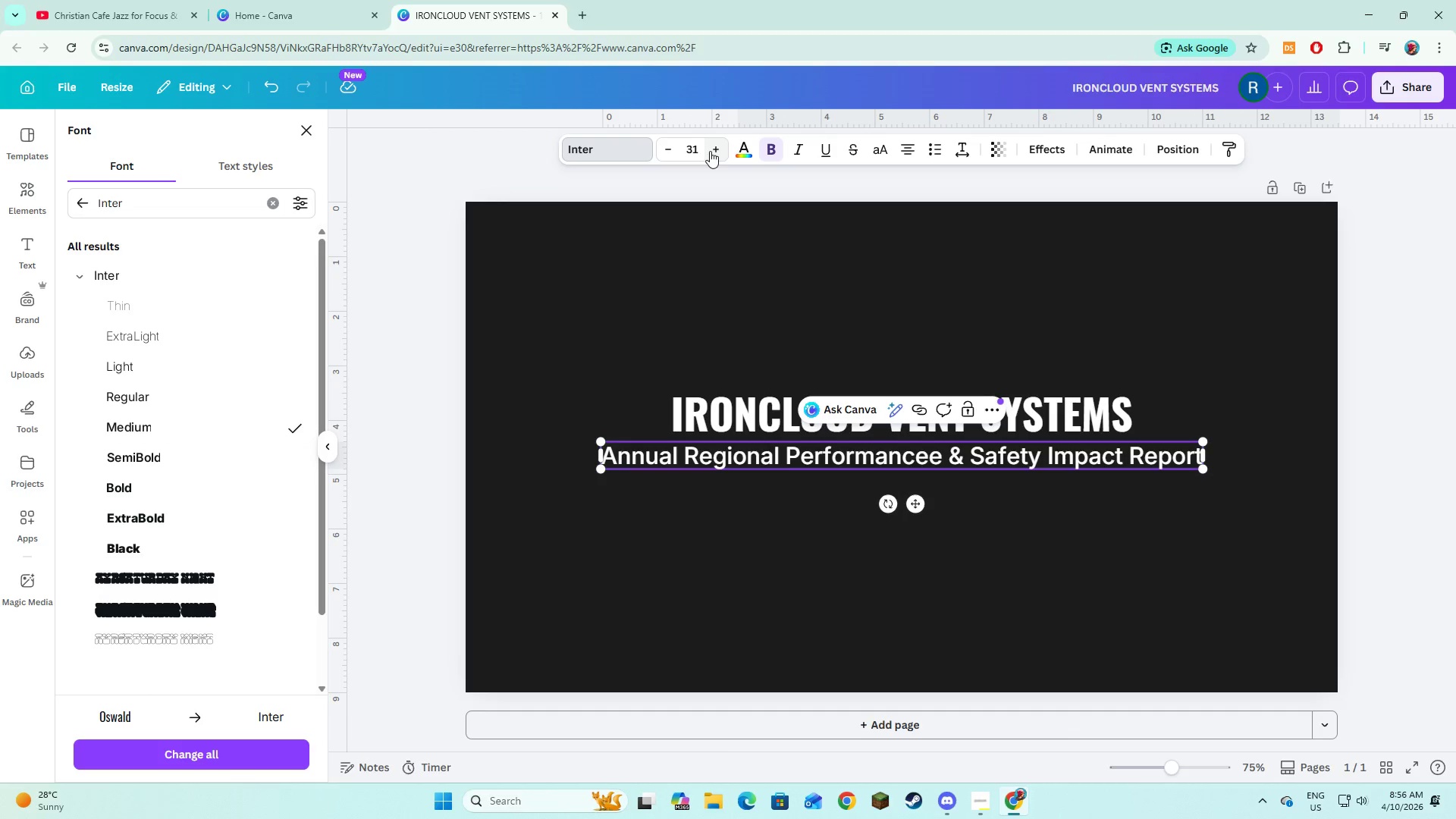 
left_click([710, 151])
 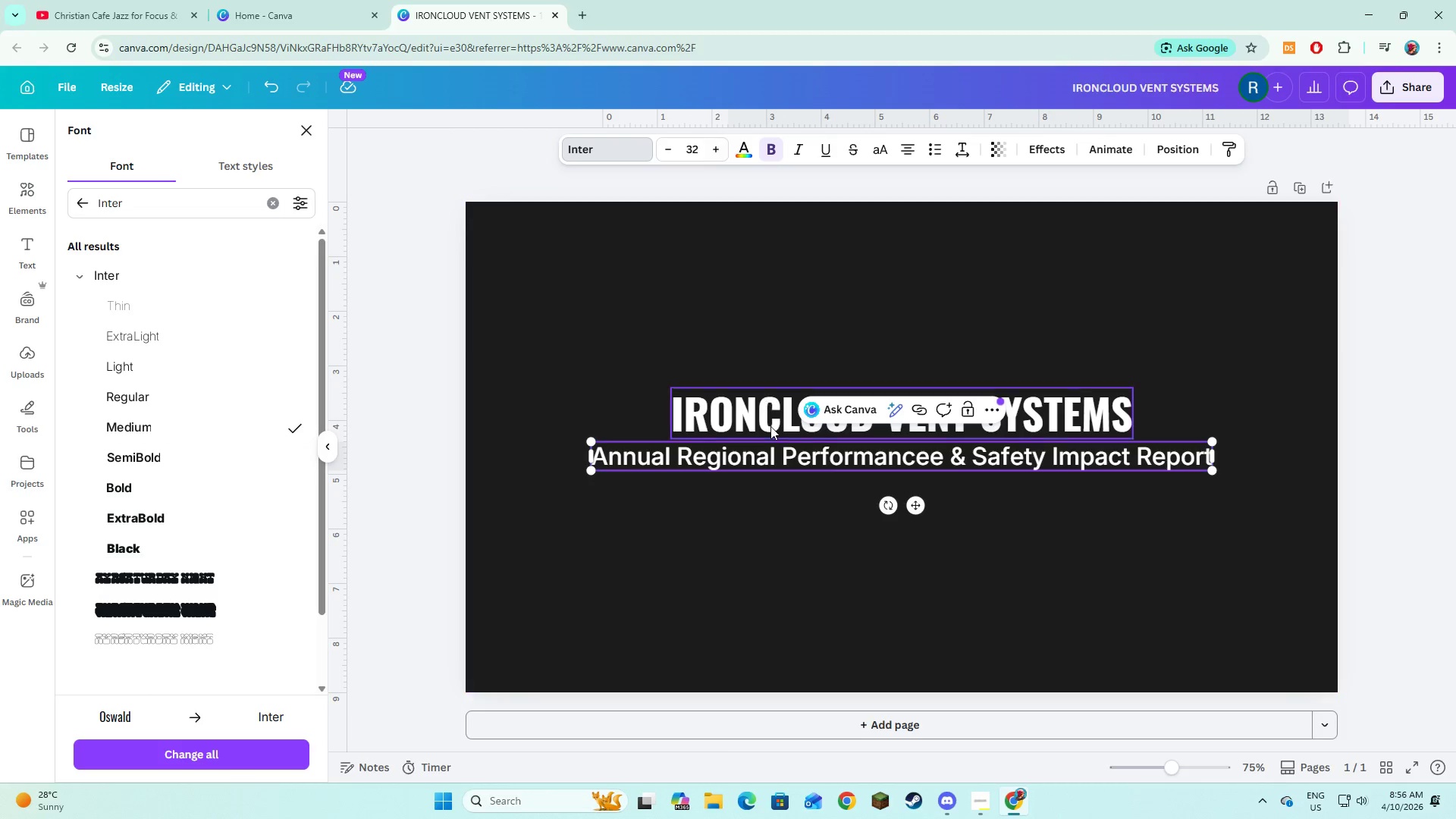 
left_click([784, 494])
 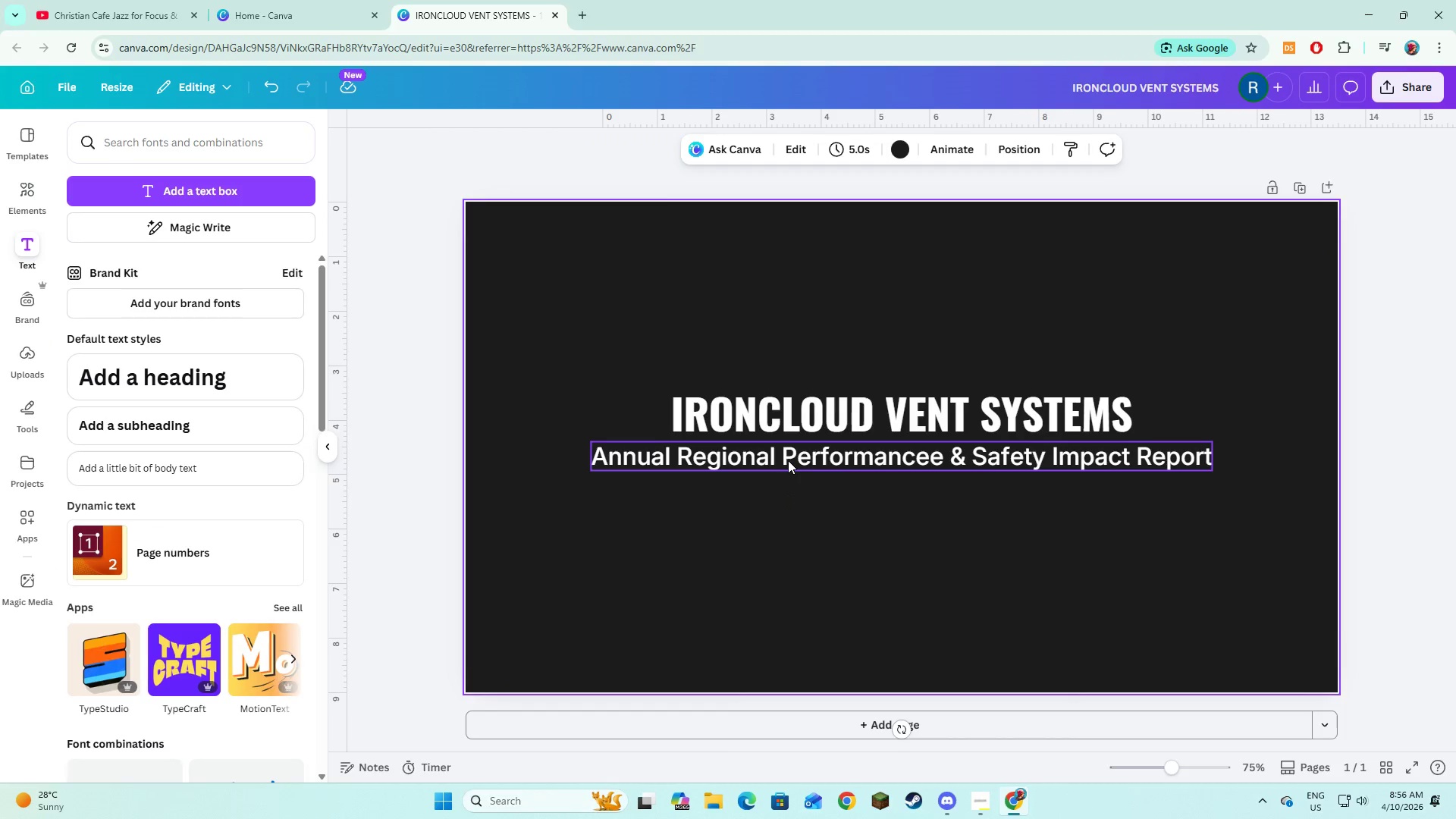 
left_click([788, 460])
 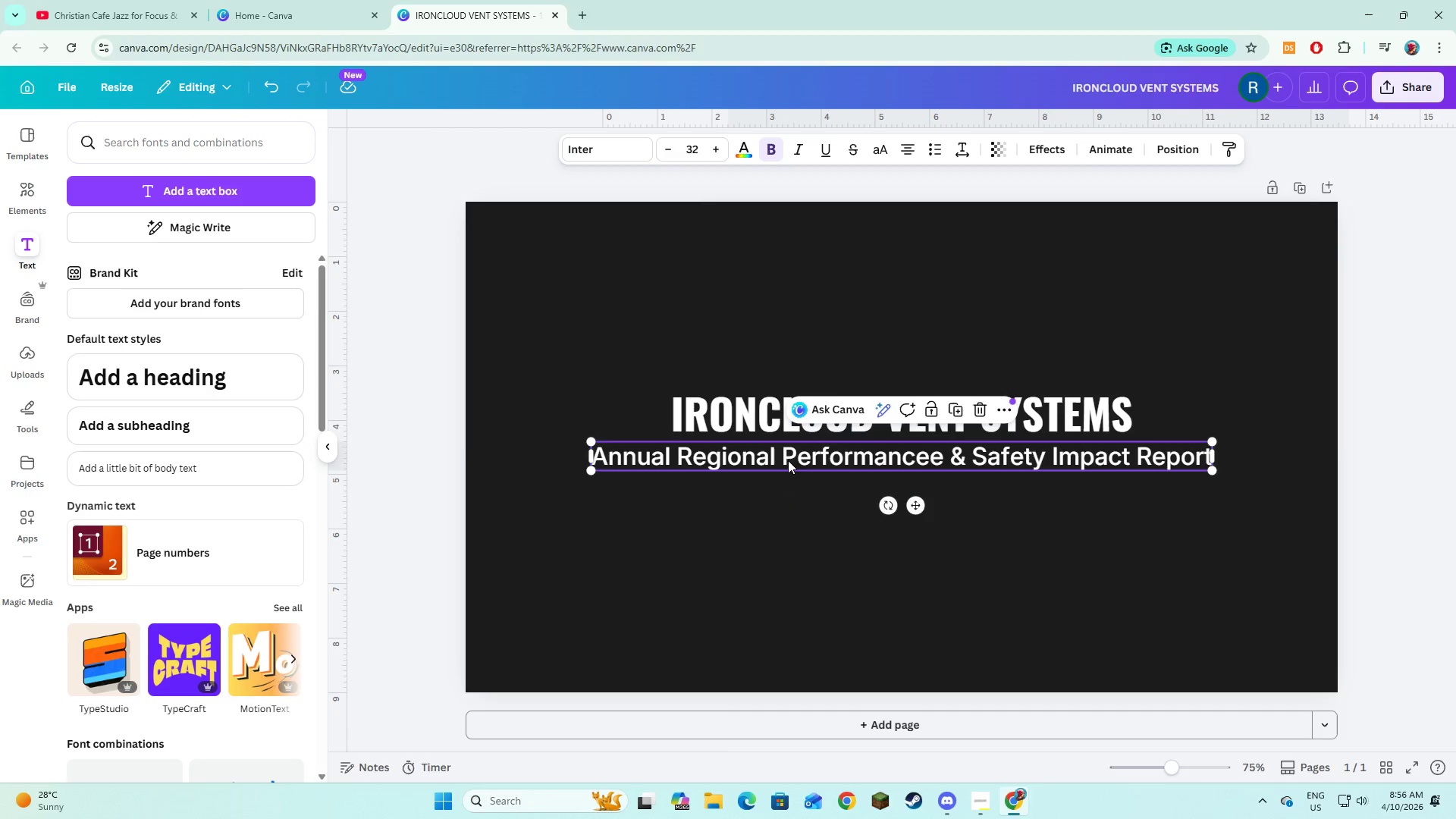 
left_click_drag(start_coordinate=[788, 460], to_coordinate=[789, 471])
 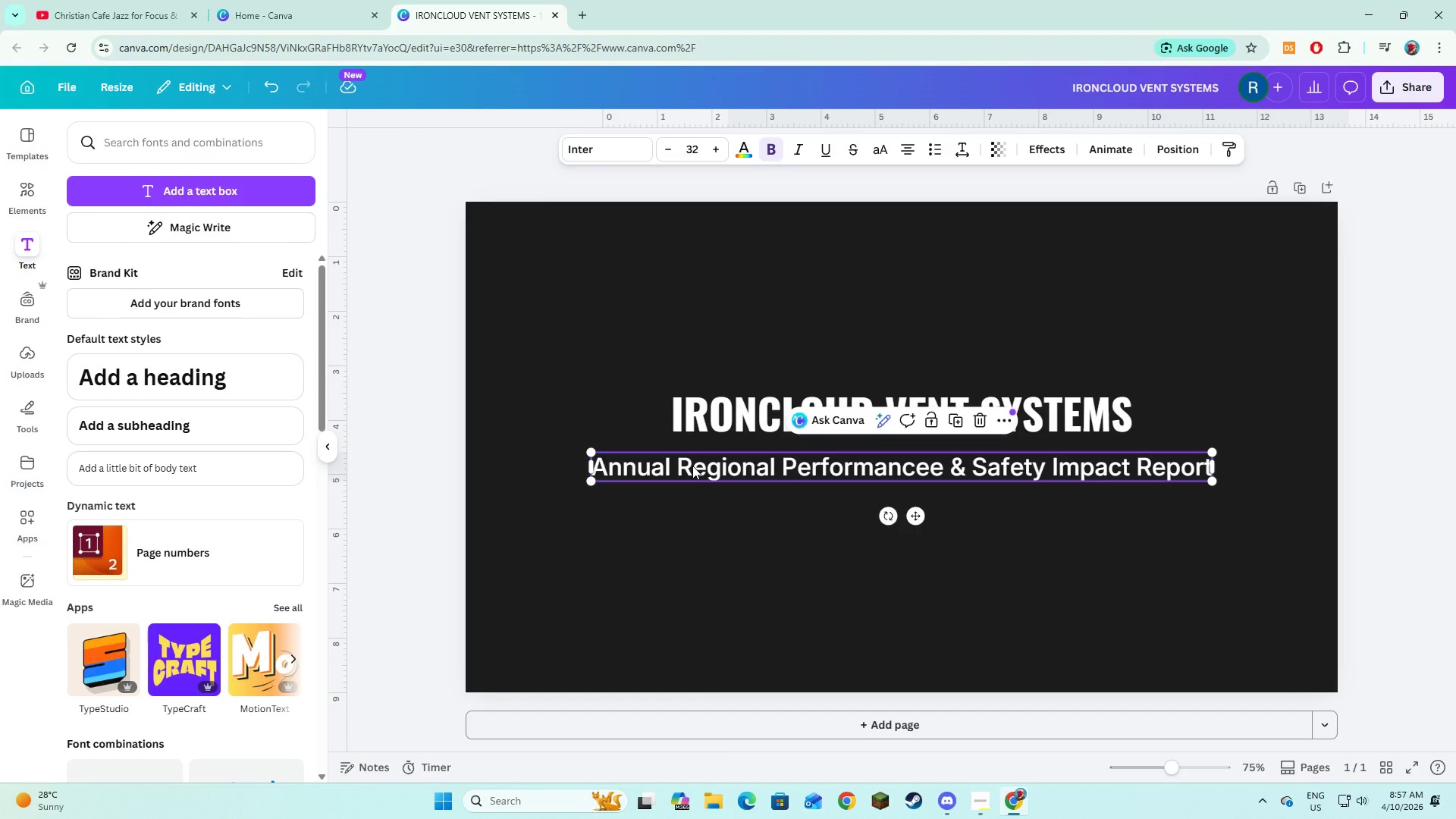 
wait(82.2)
 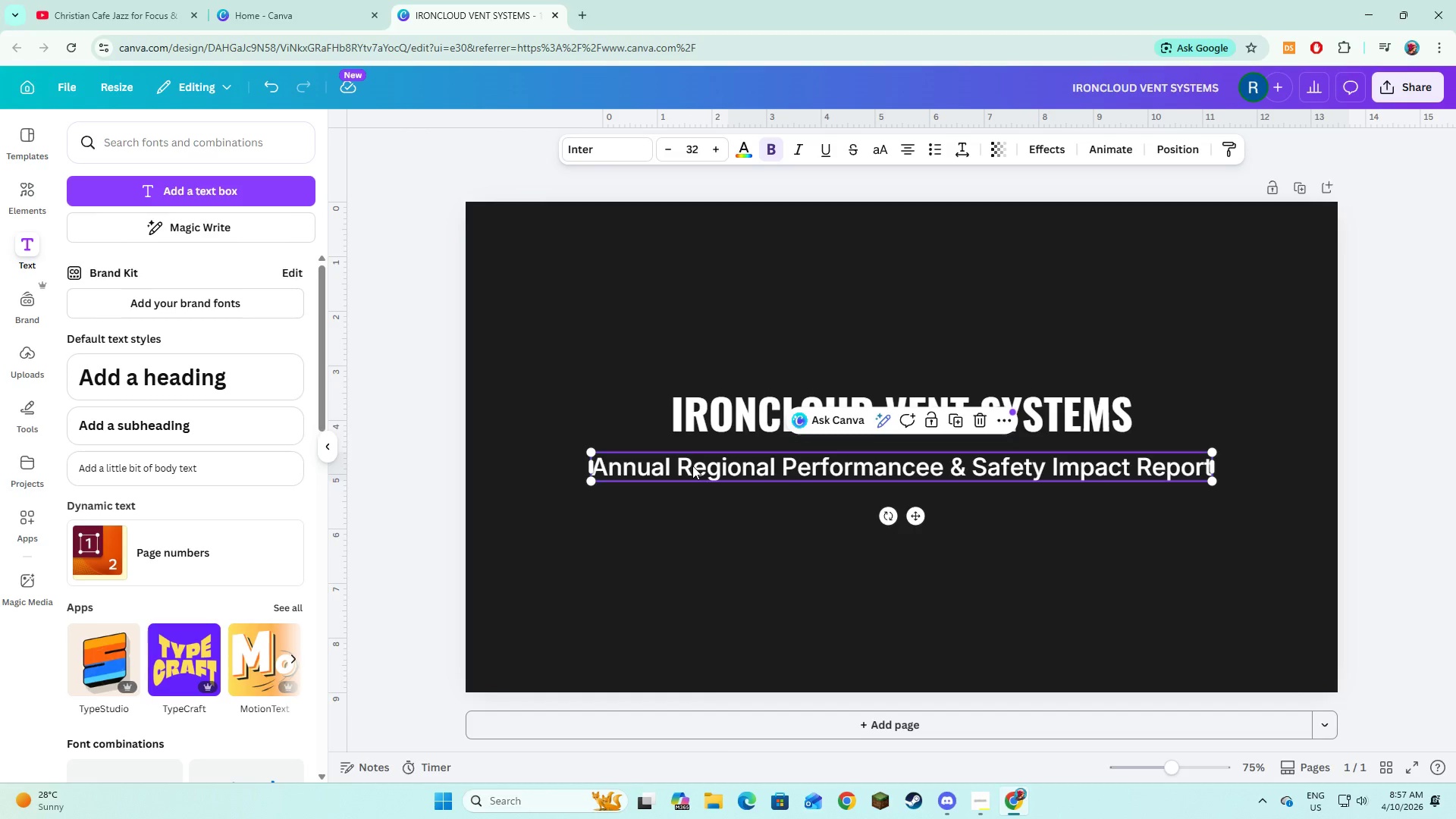 
left_click([691, 438])
 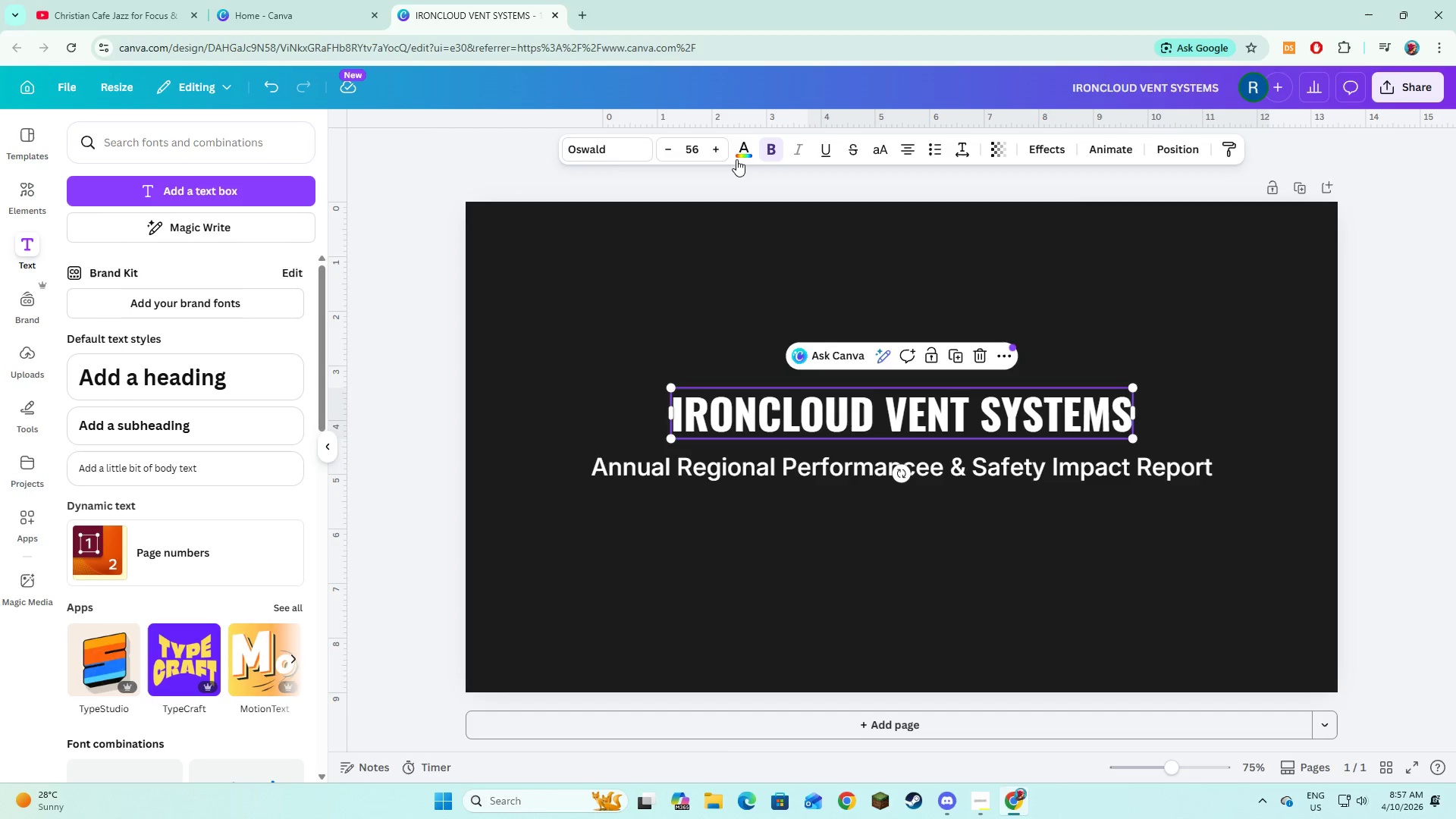 
left_click([736, 159])
 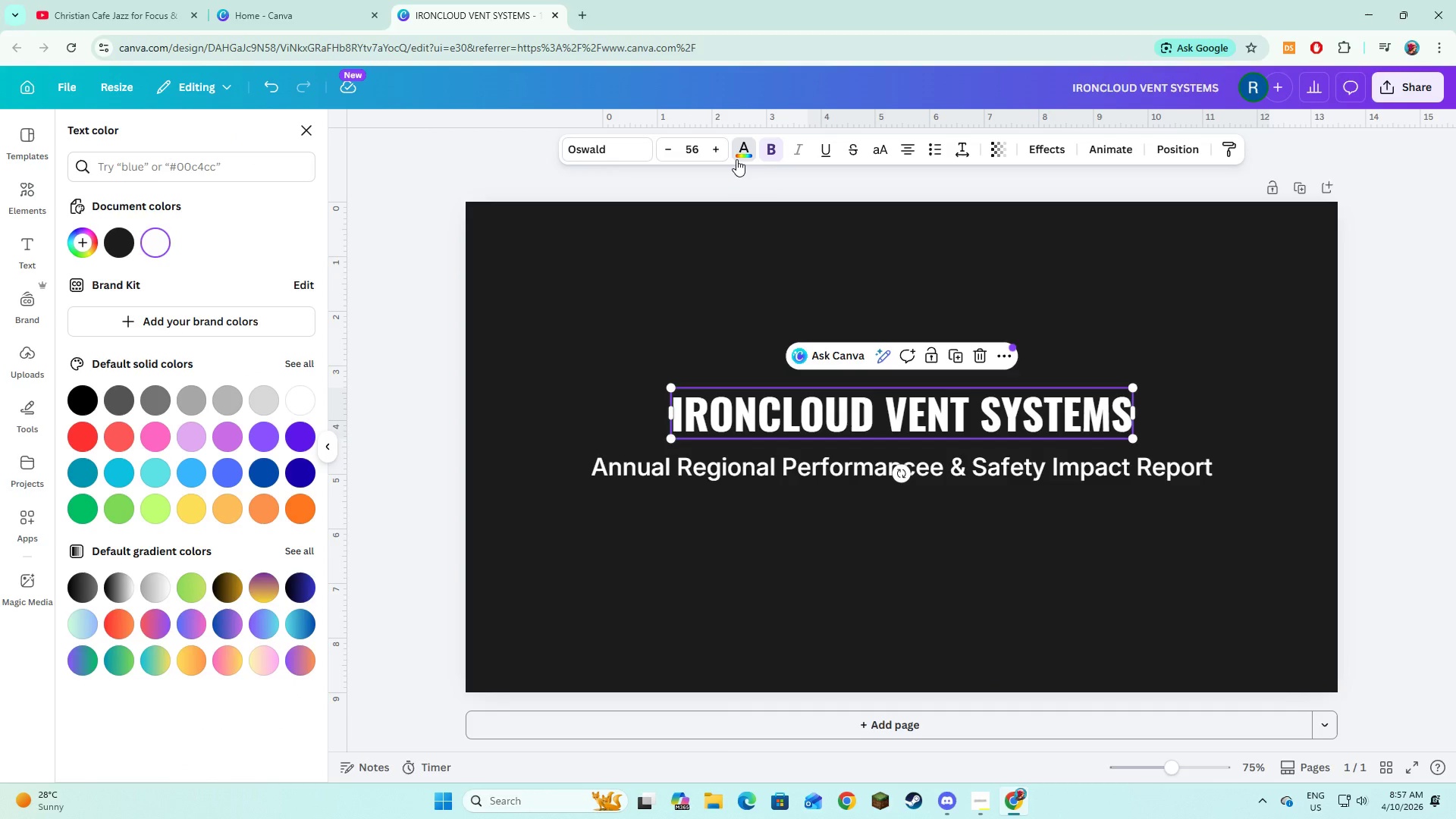 
wait(8.36)
 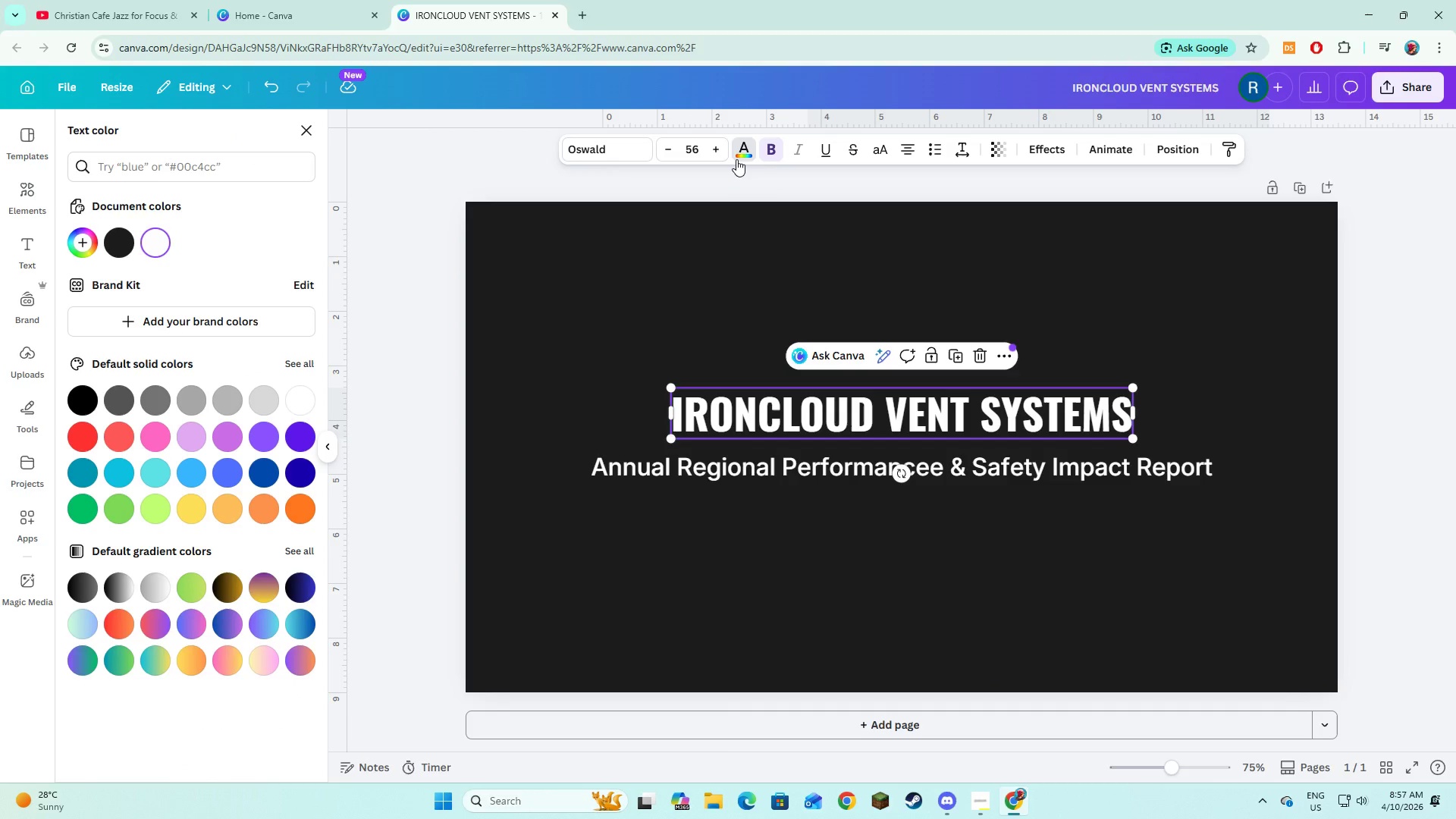 
left_click([234, 171])
 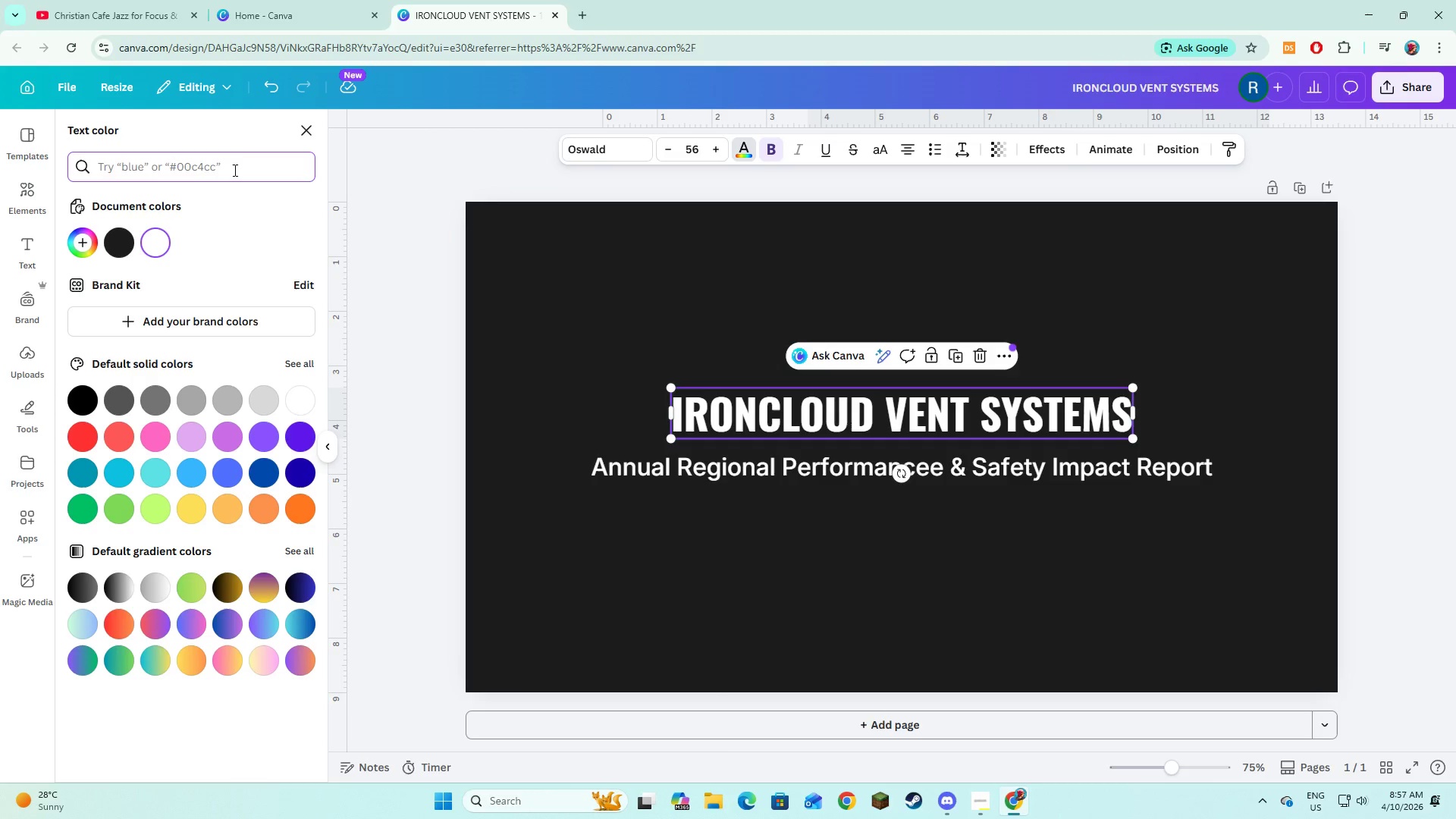 
key(Shift+ShiftLeft)
 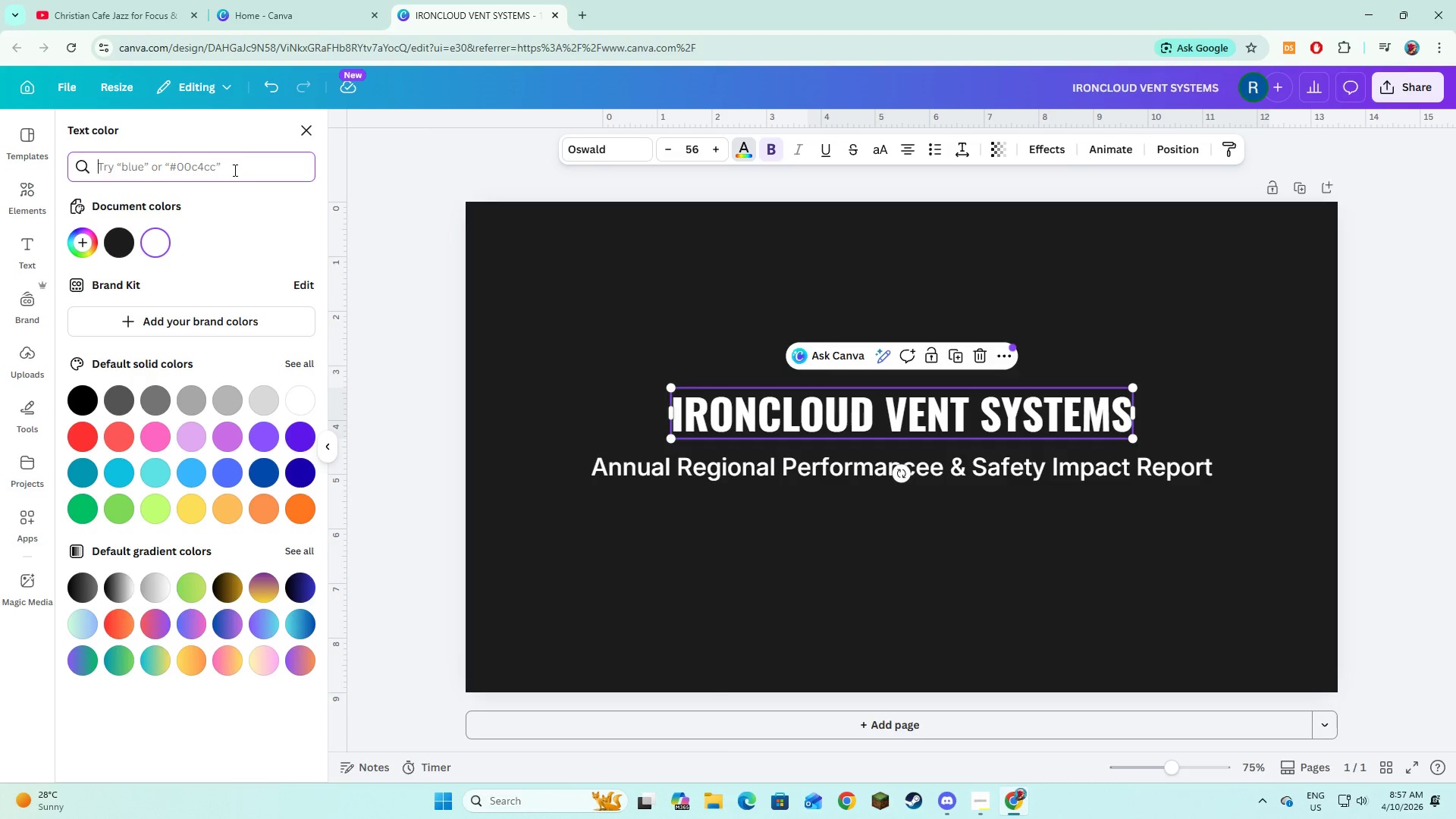 
key(Shift+3)
 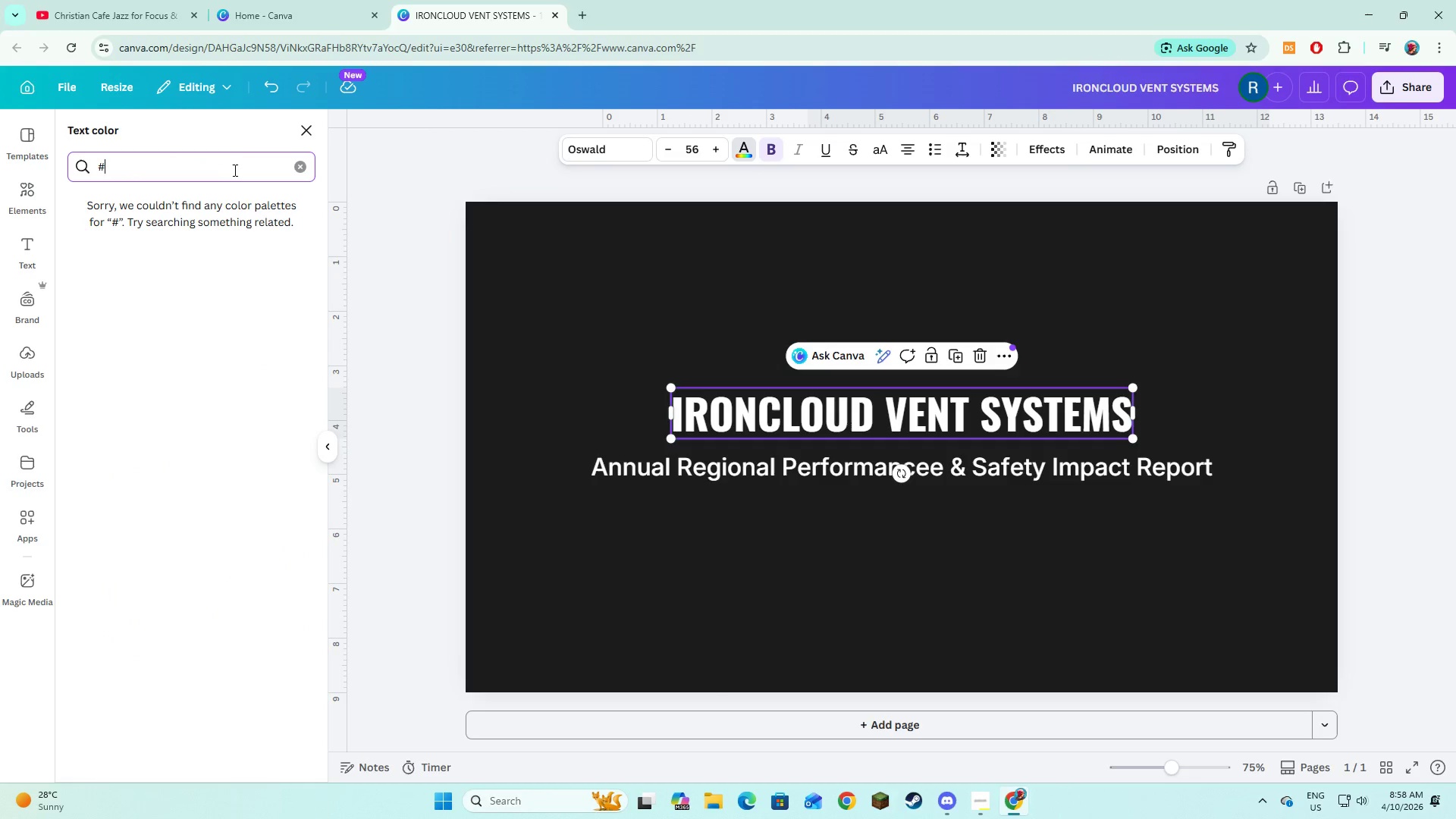 
type(F4F5F6)
 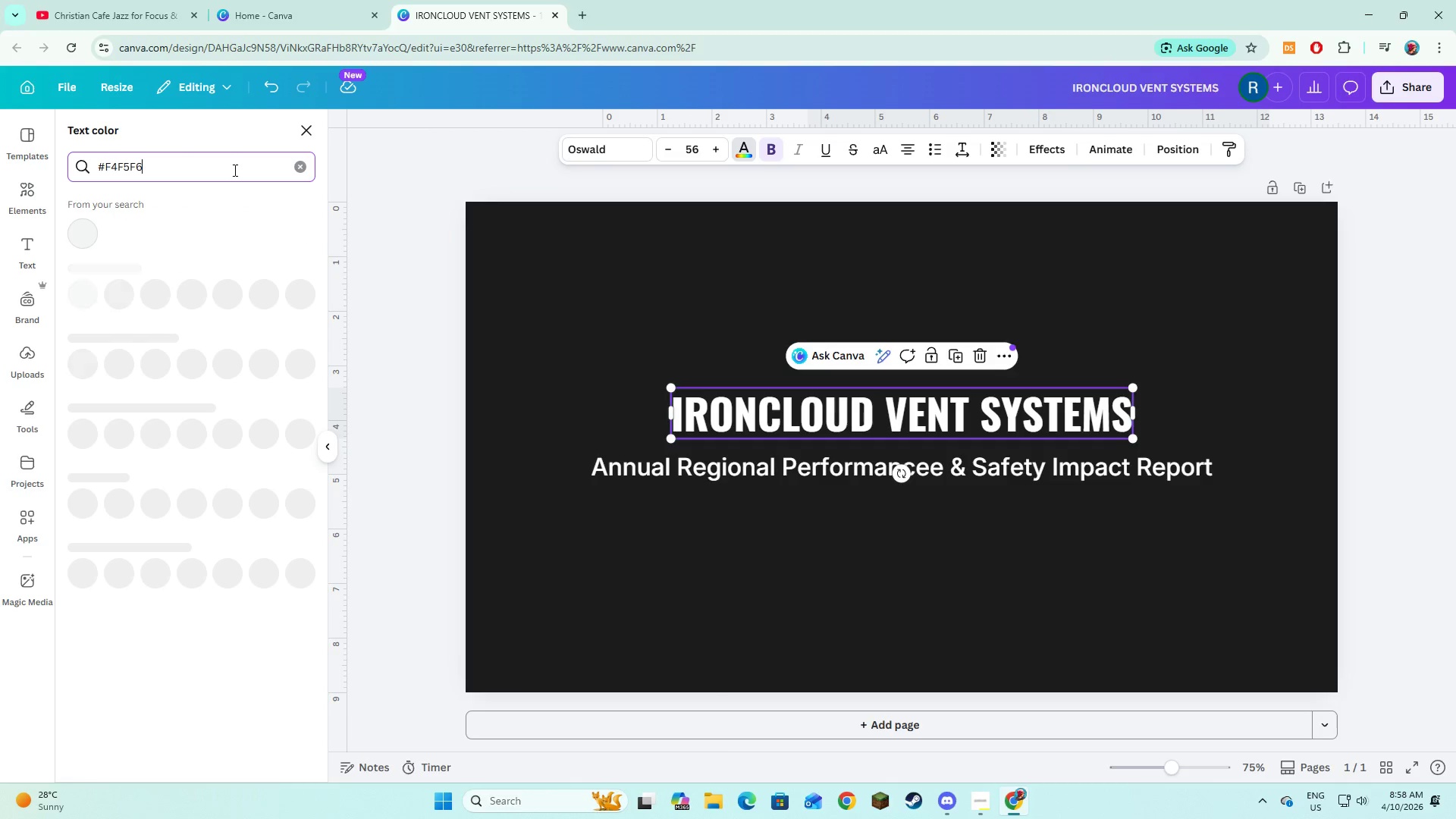 
left_click([84, 232])
 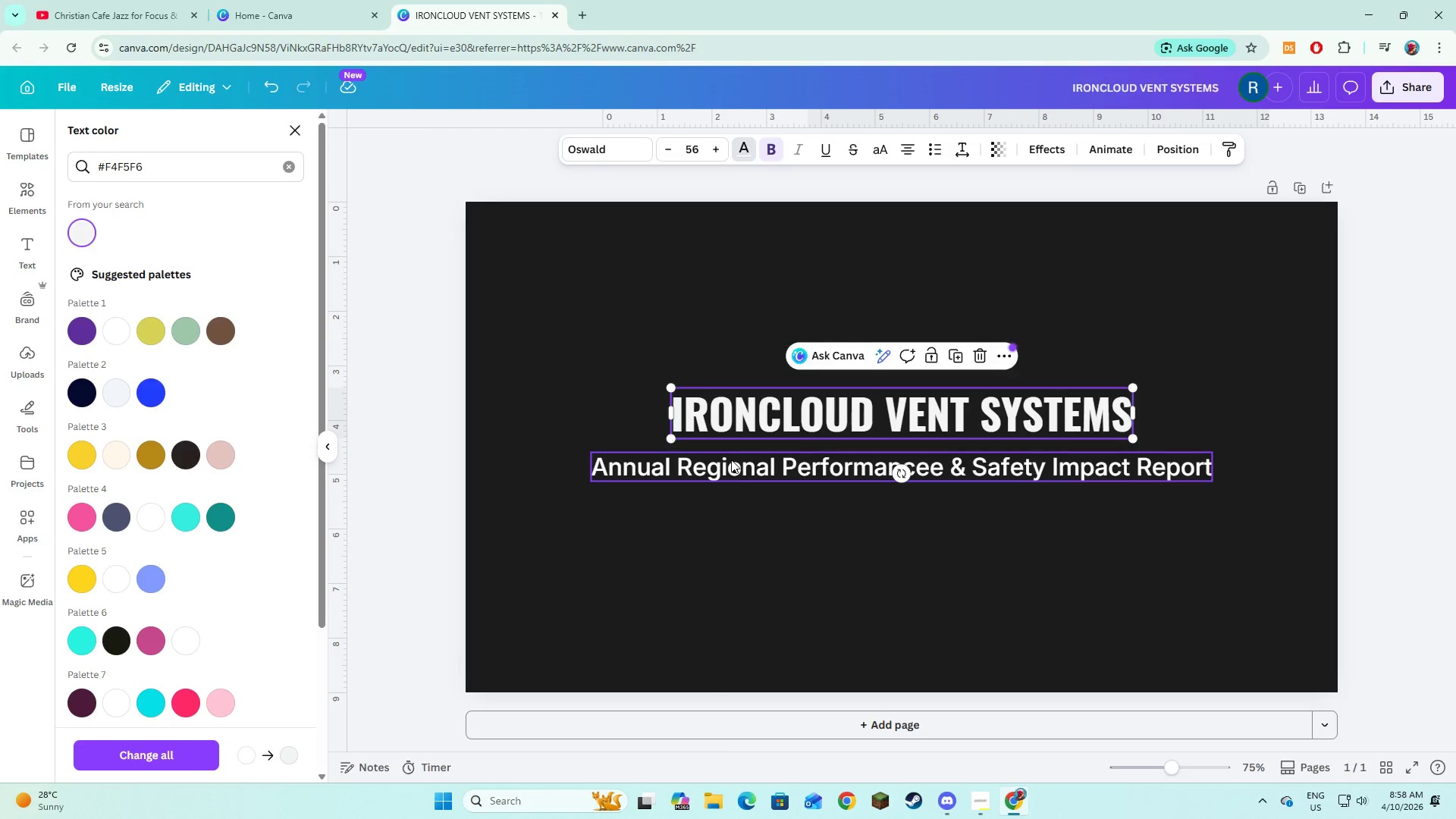 
left_click([731, 464])
 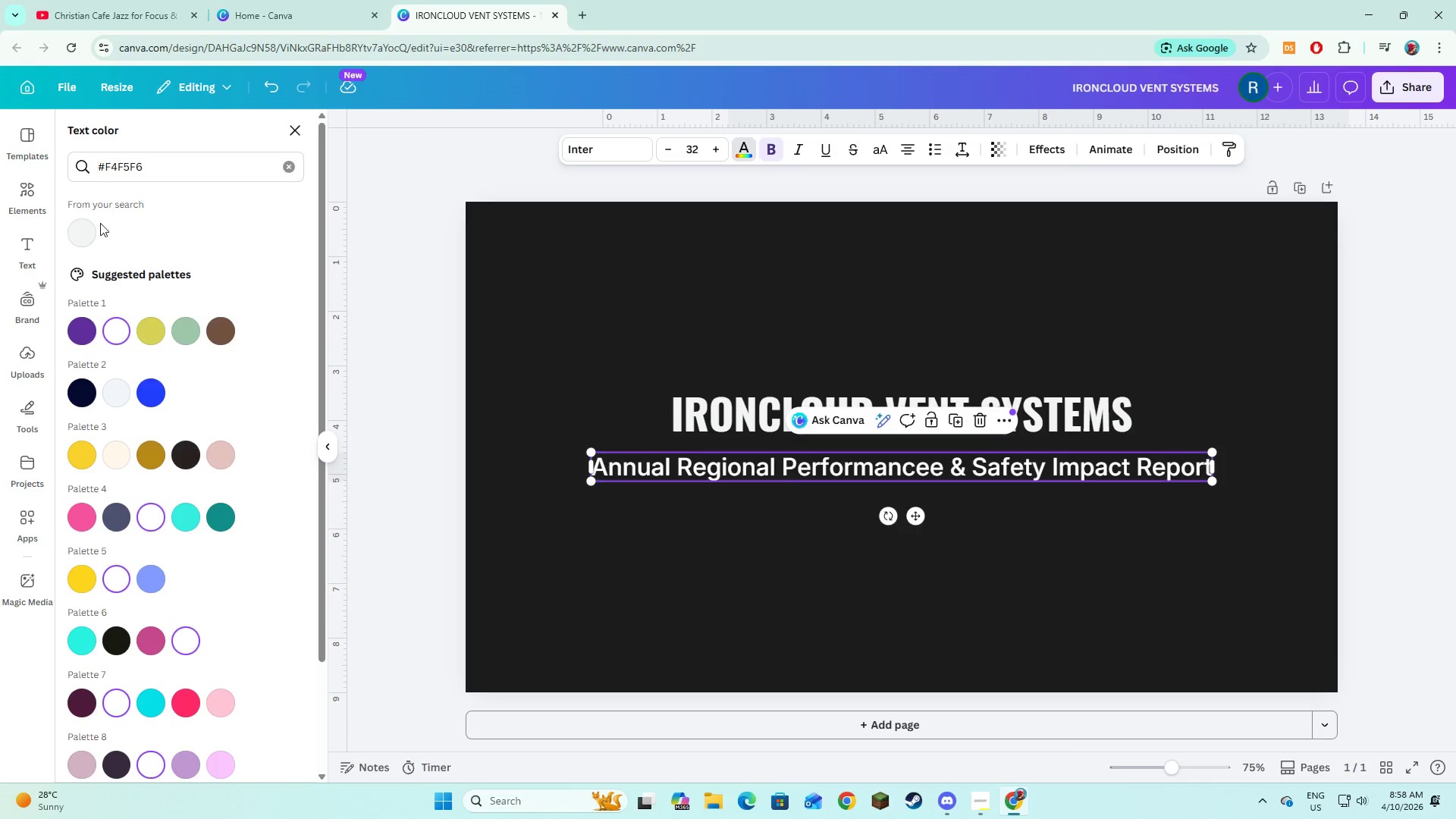 
left_click([94, 224])
 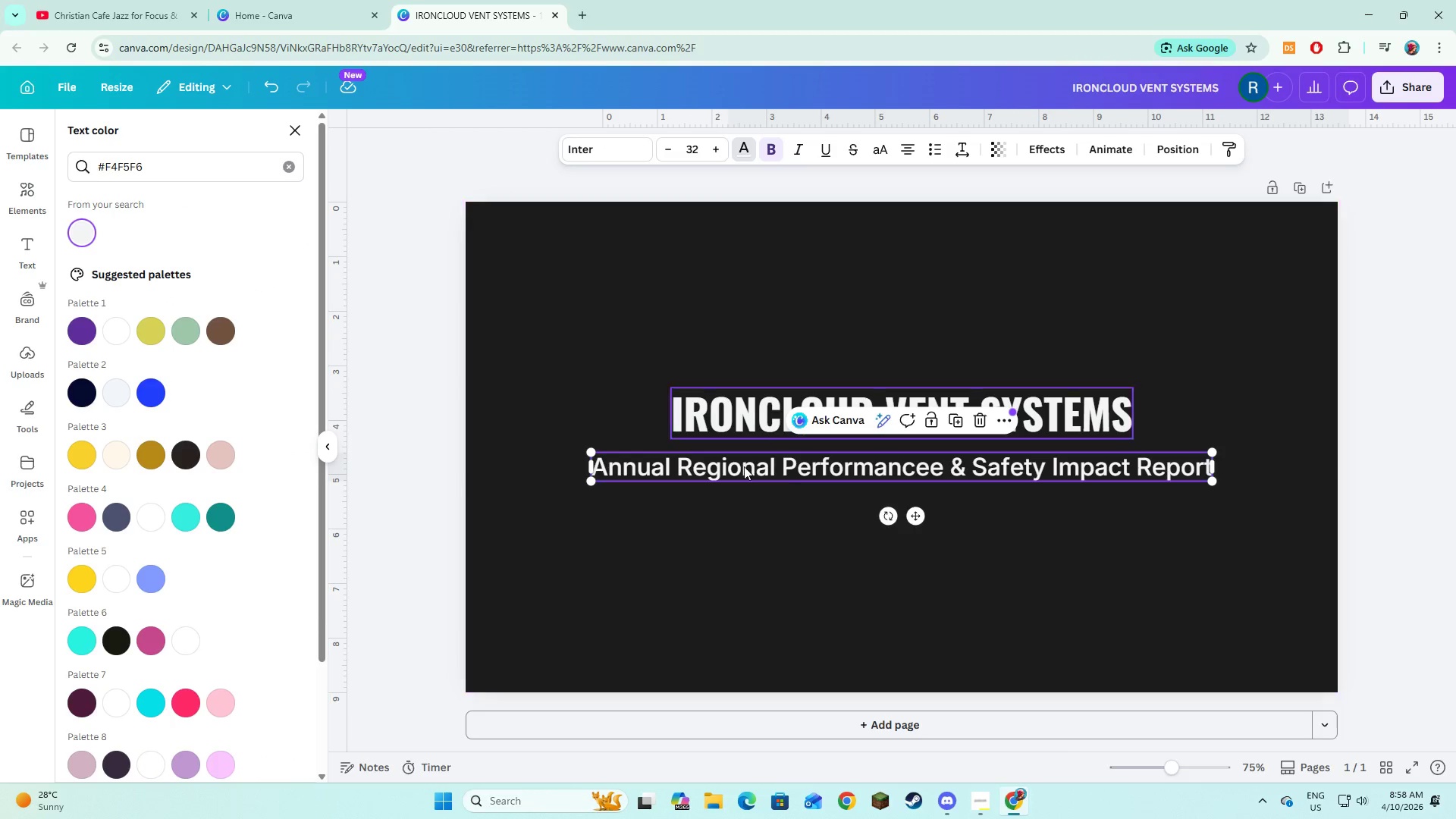 
left_click([770, 627])
 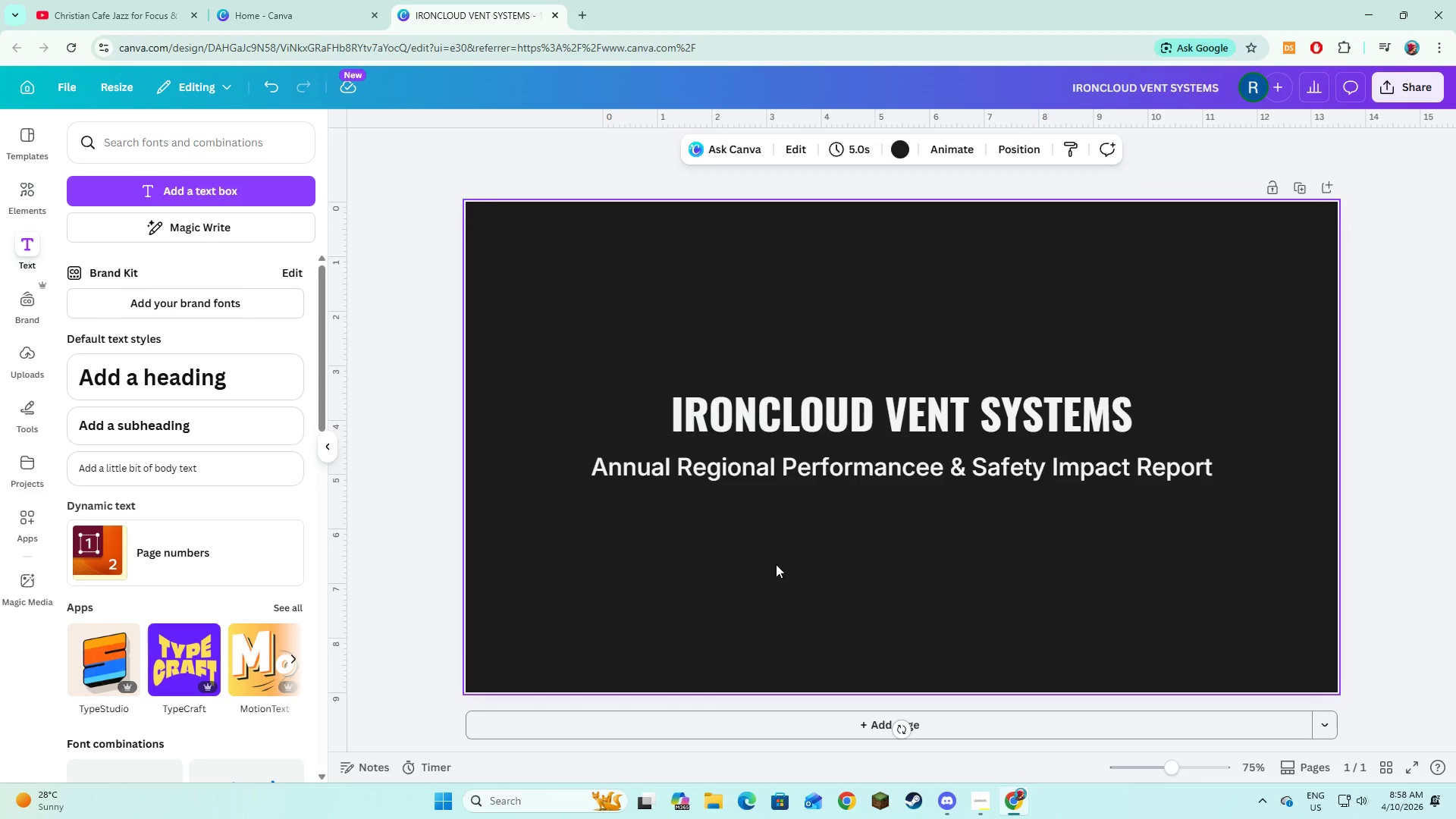 
wait(11.8)
 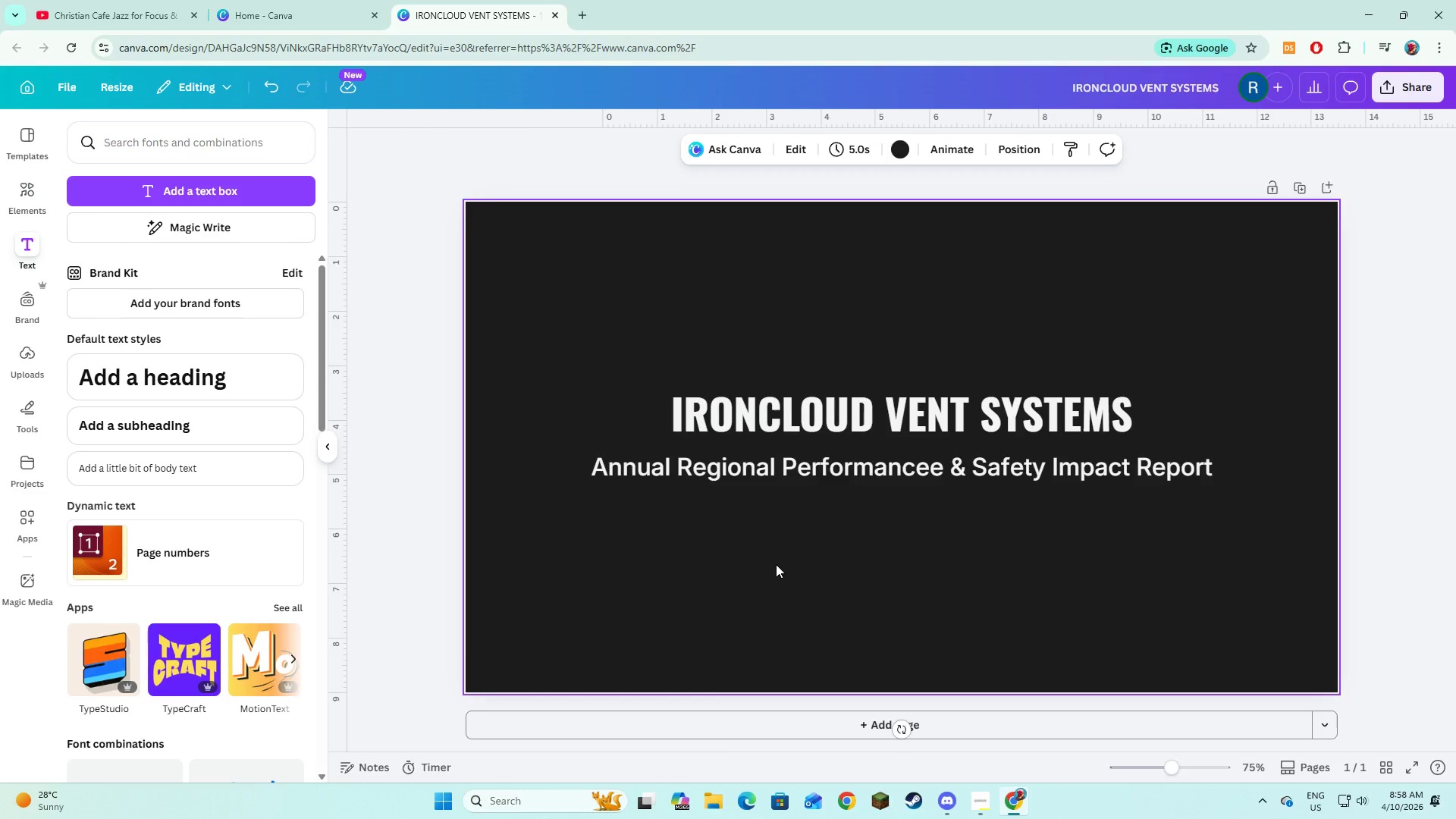 
left_click([789, 478])
 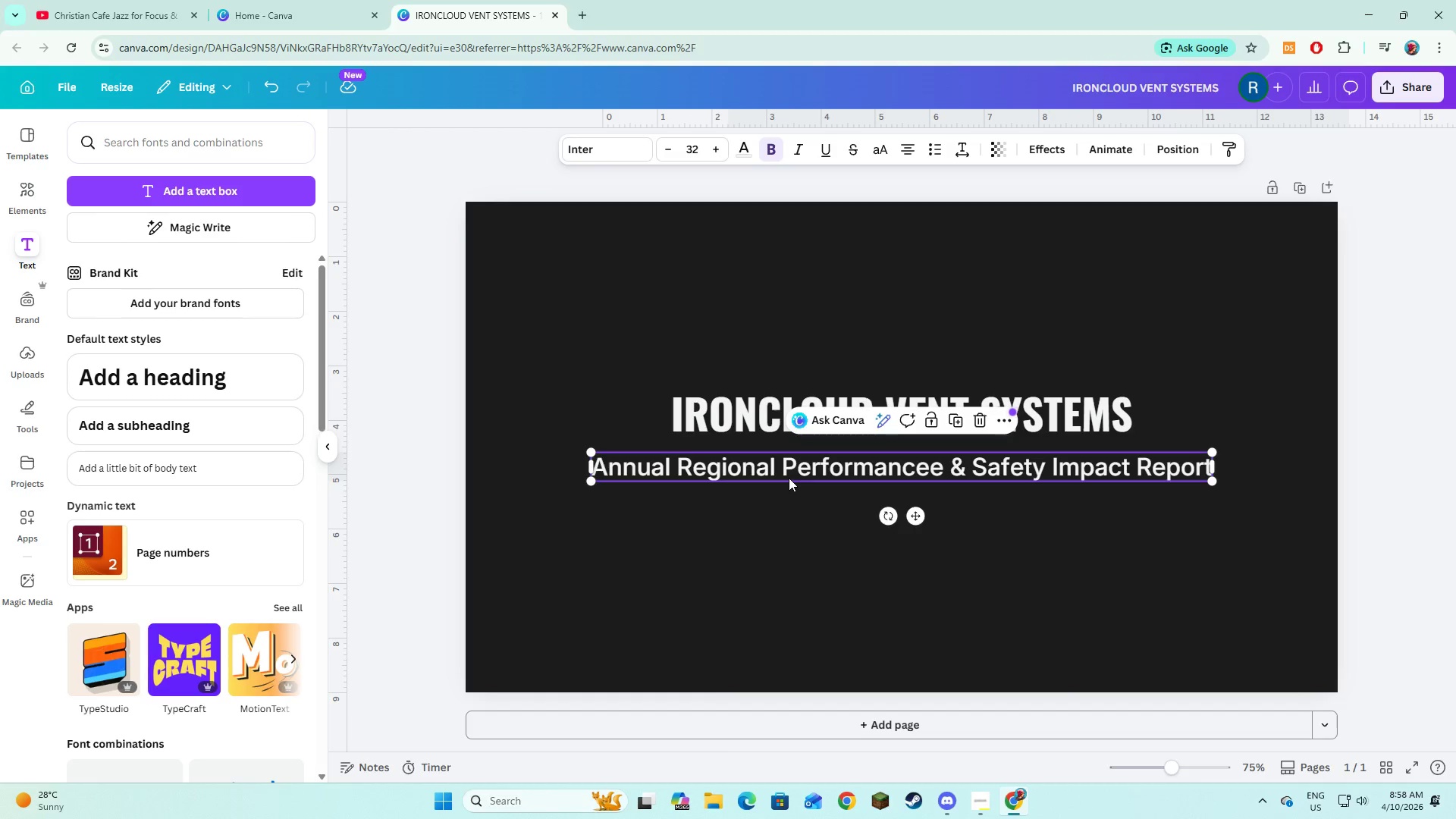 
wait(16.06)
 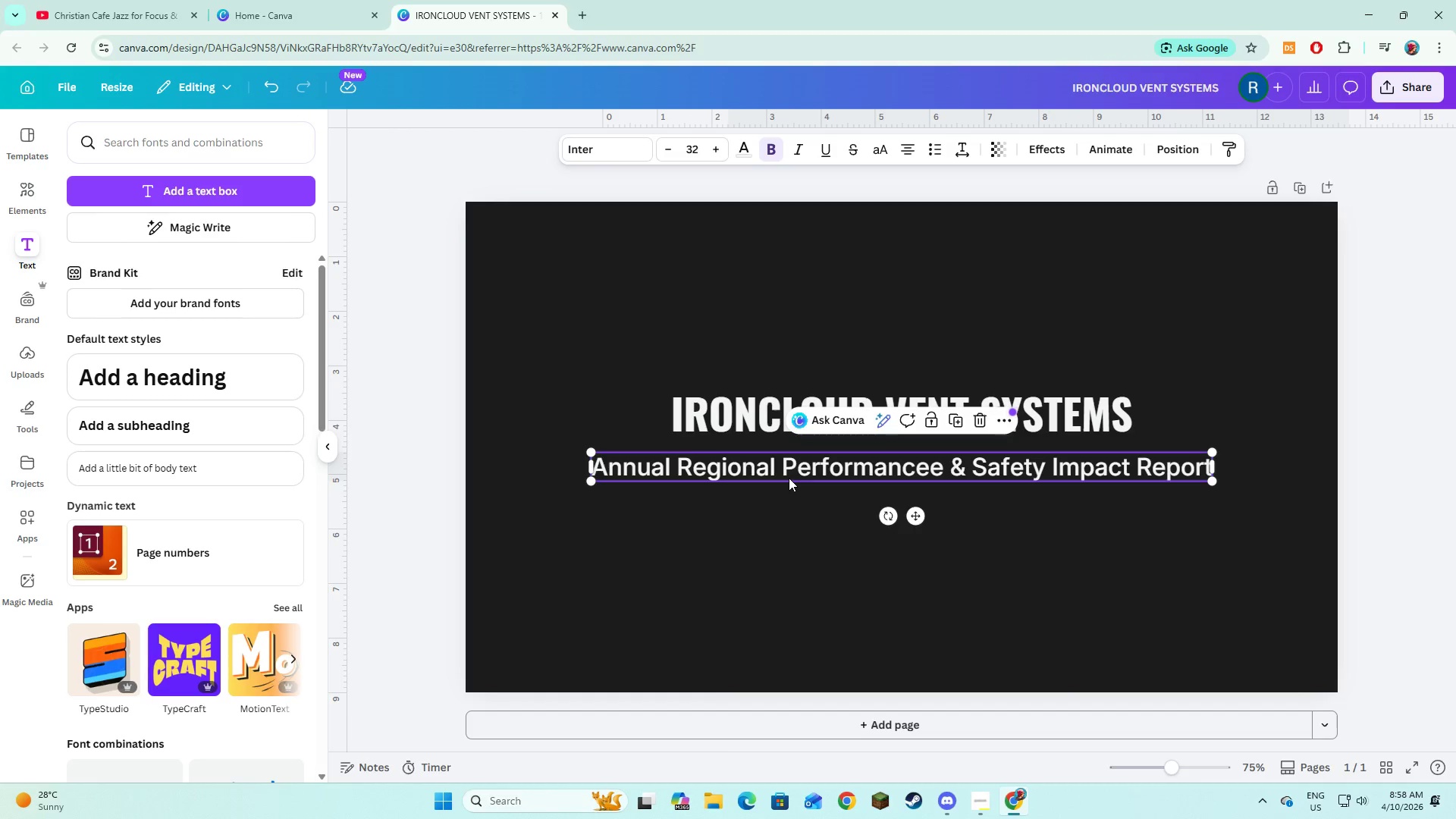 
left_click([750, 620])
 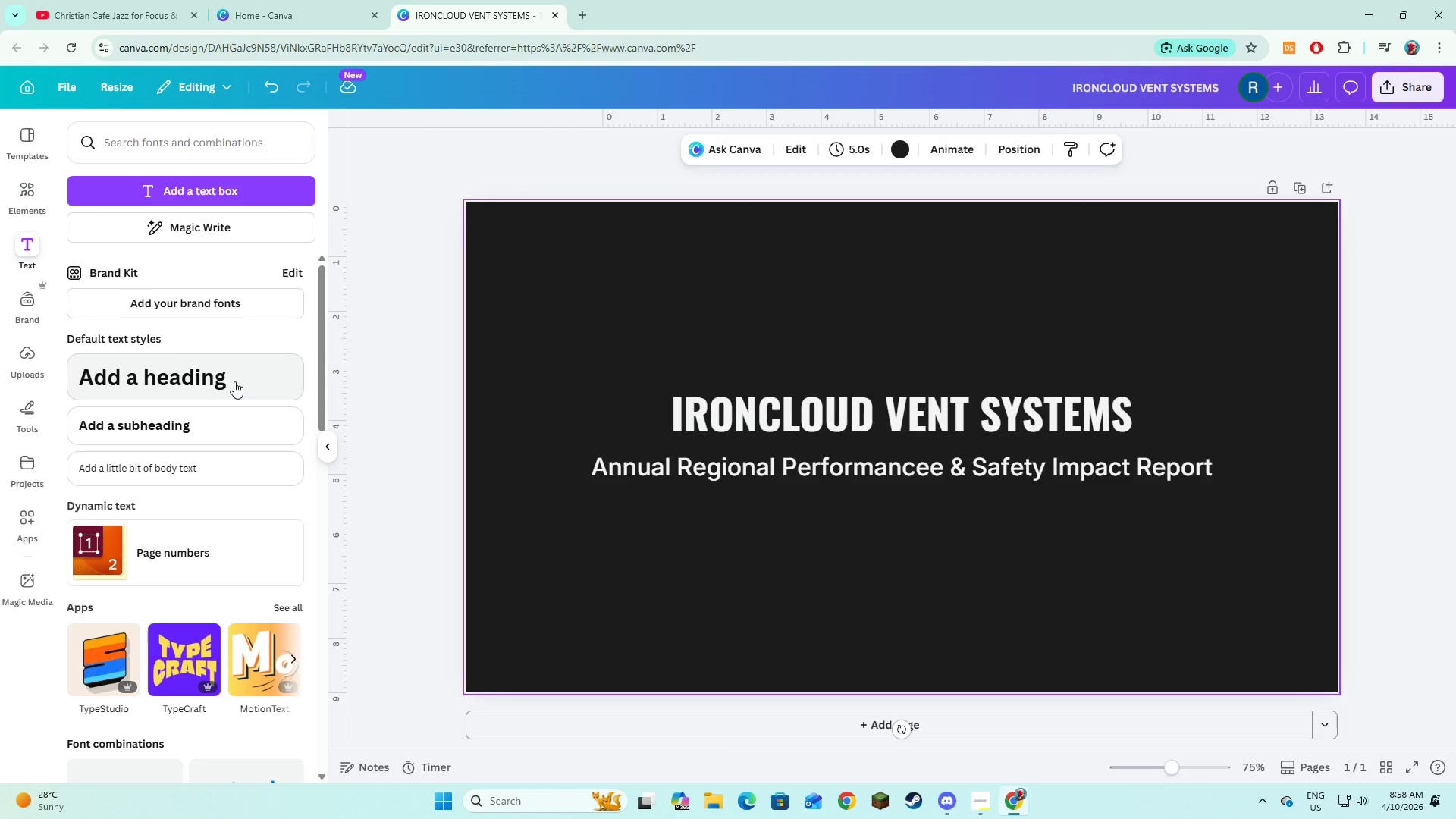 
left_click([36, 205])
 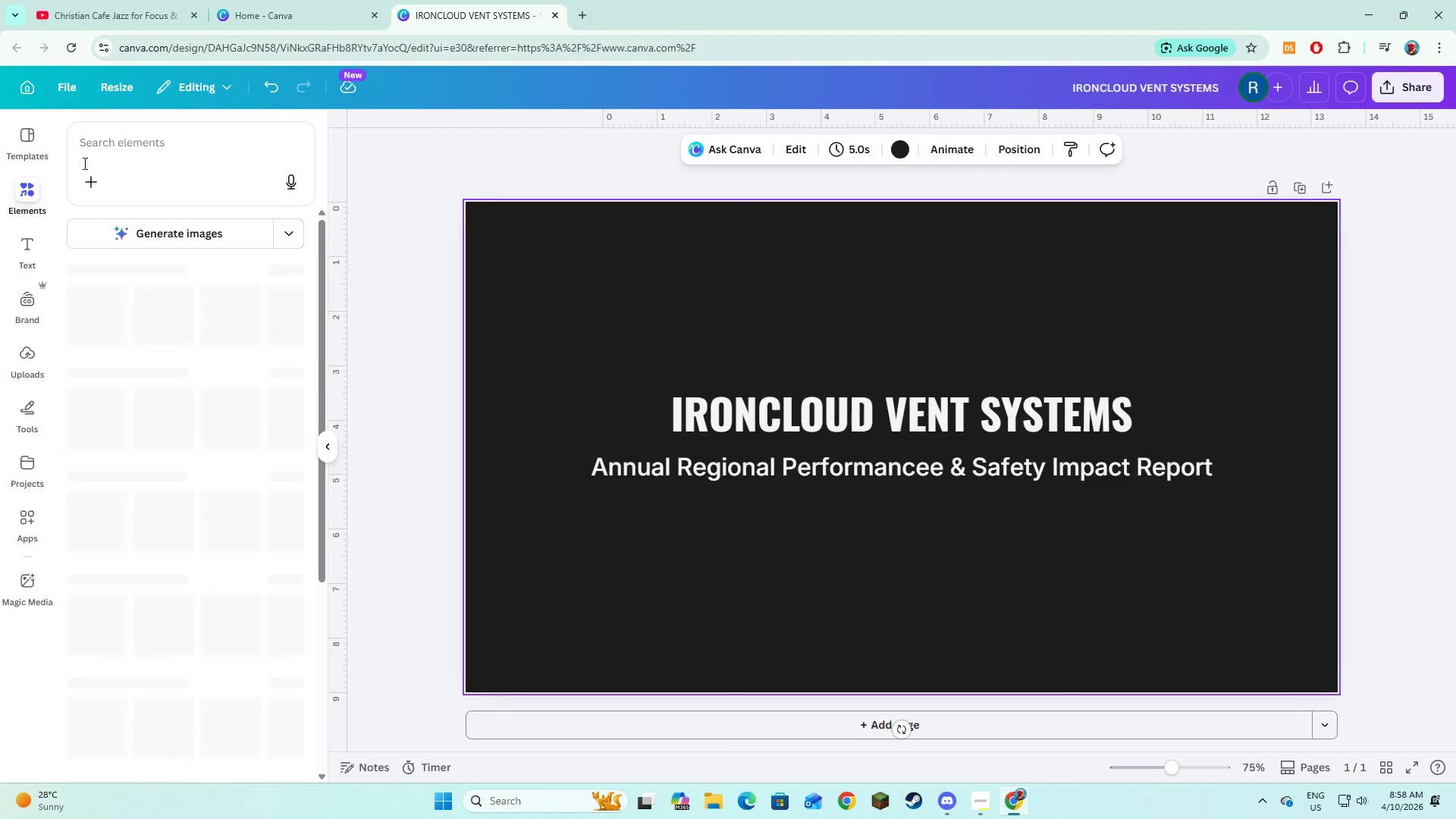 
left_click([108, 140])
 